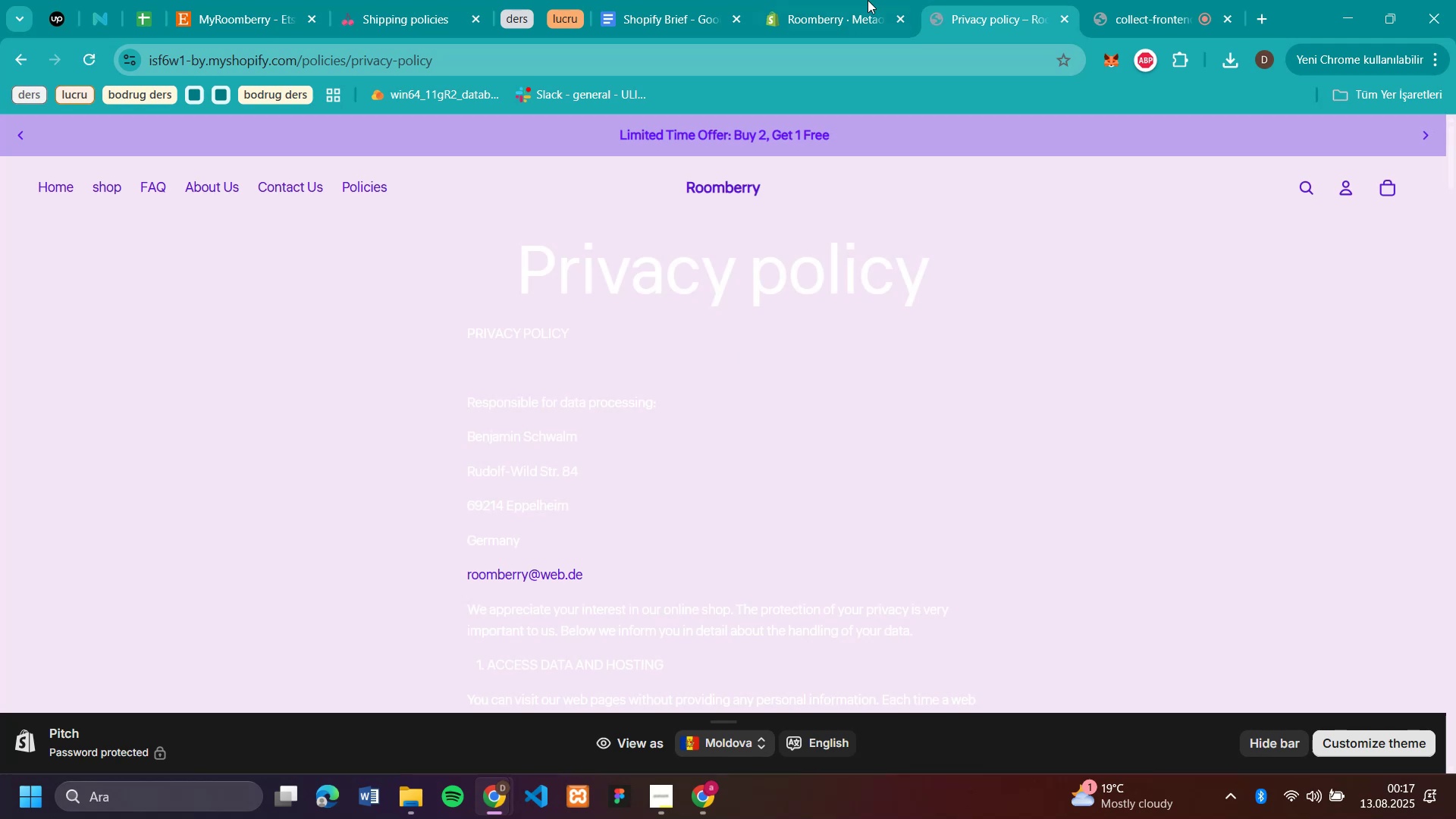 
left_click([812, 12])
 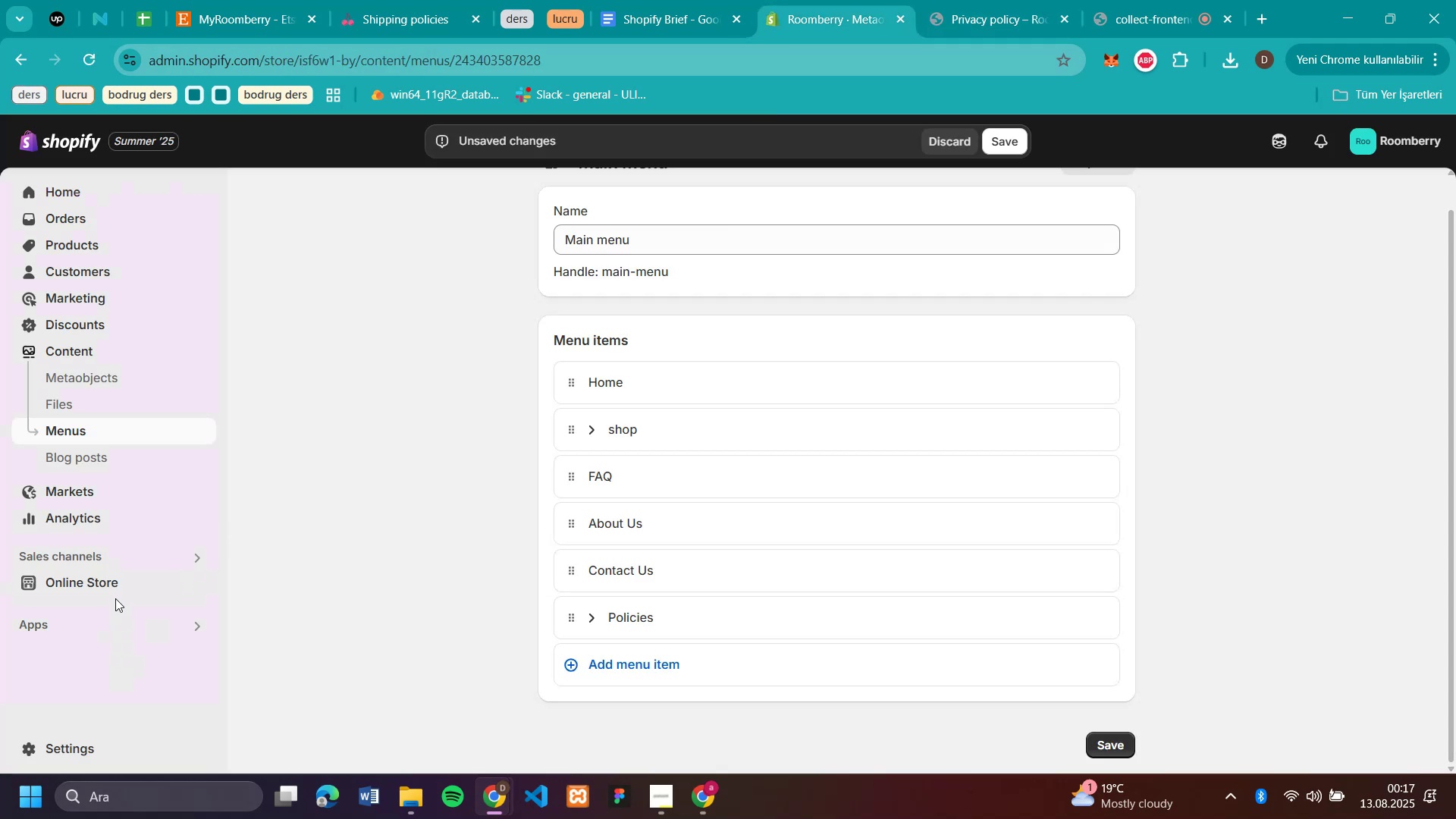 
left_click([93, 577])
 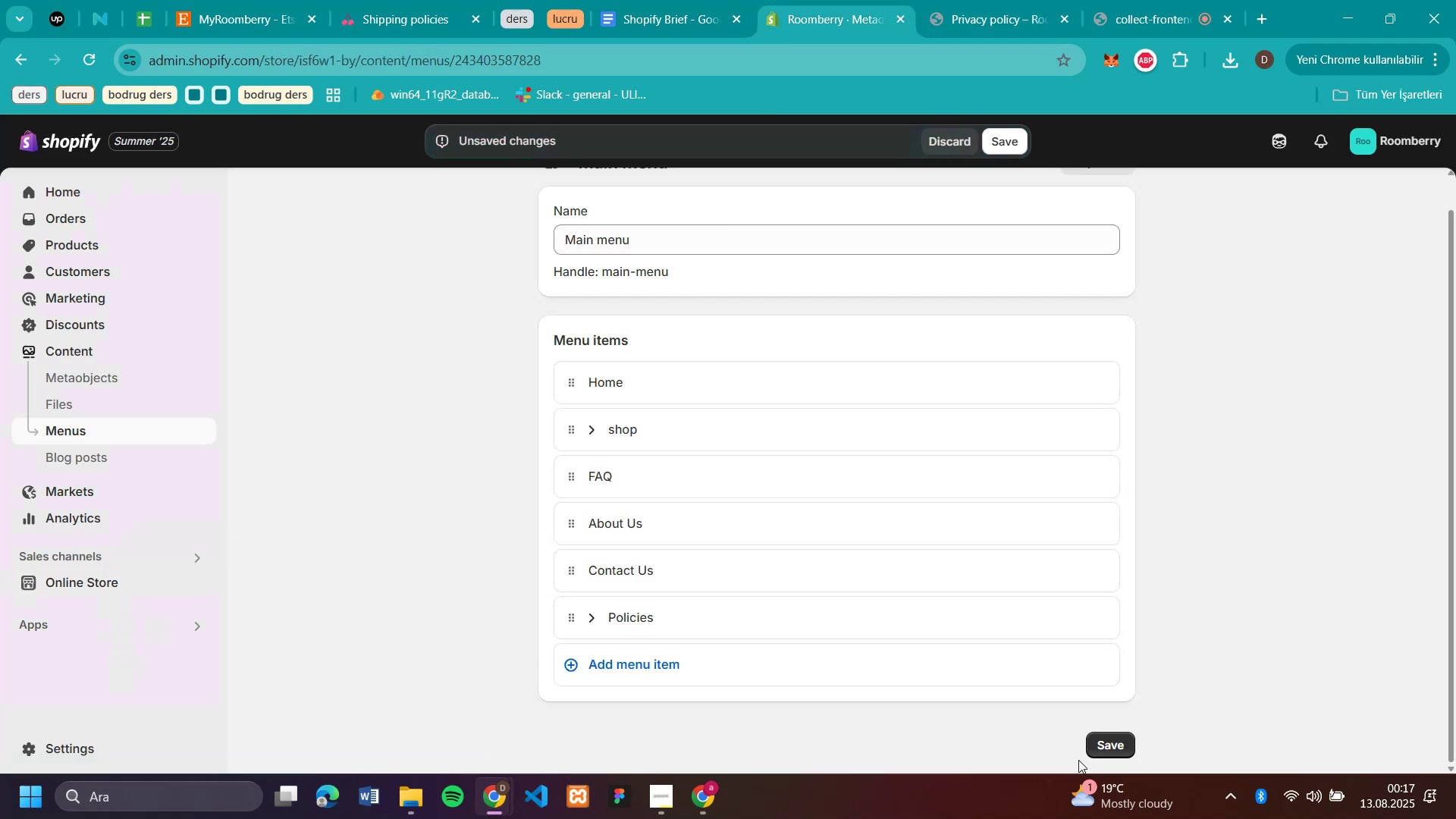 
left_click([1094, 755])
 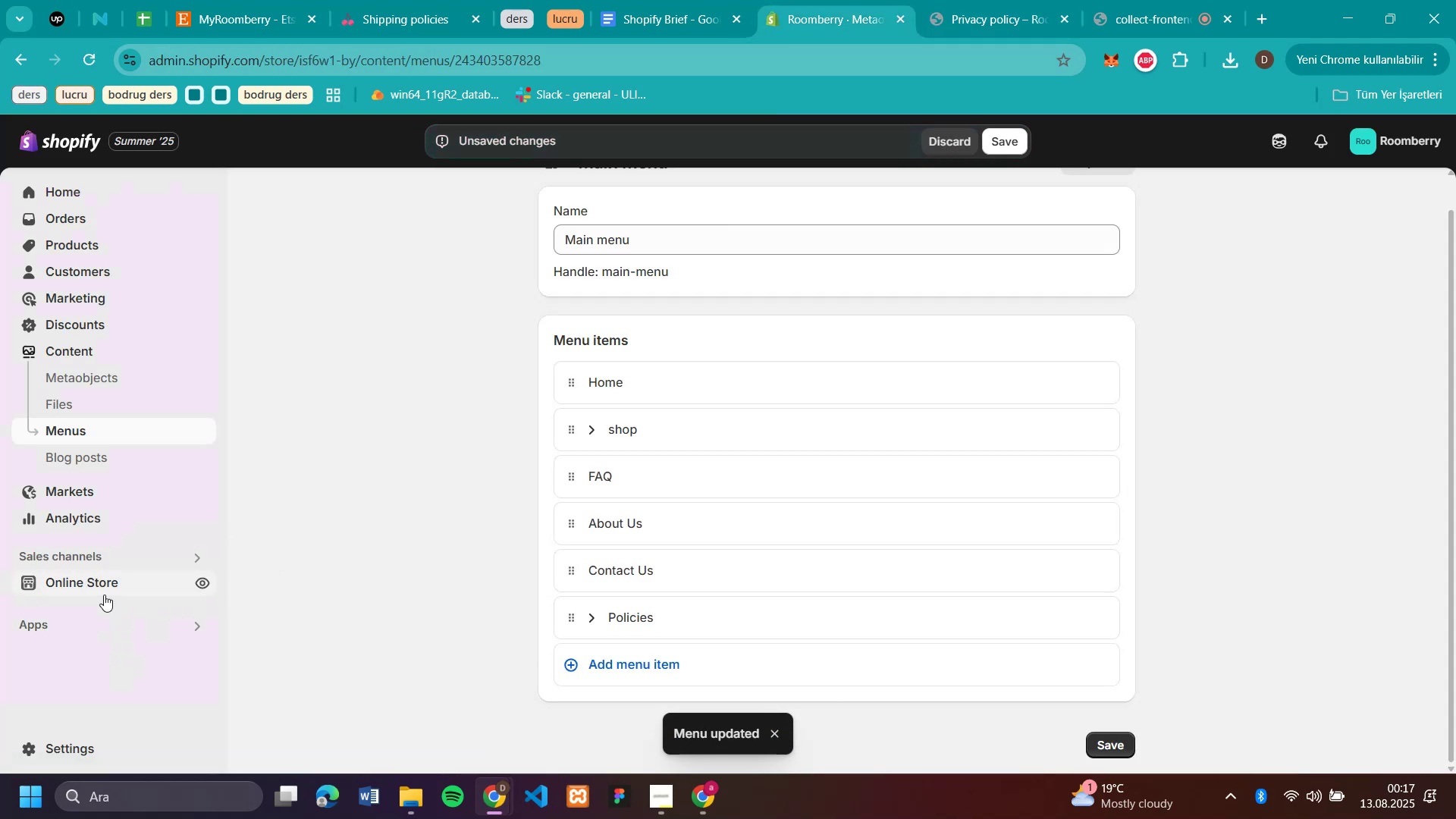 
left_click([80, 583])
 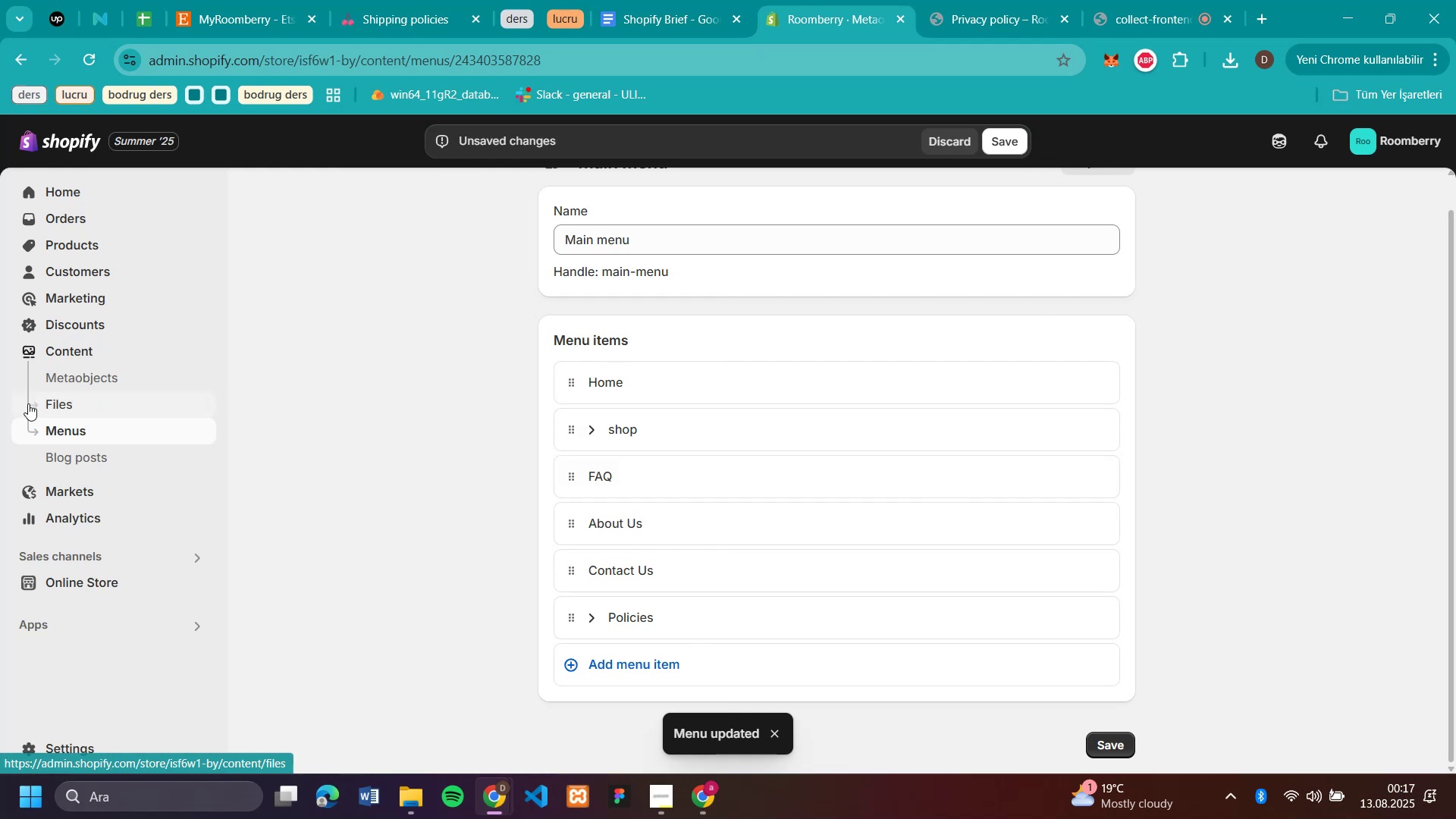 
left_click([95, 570])
 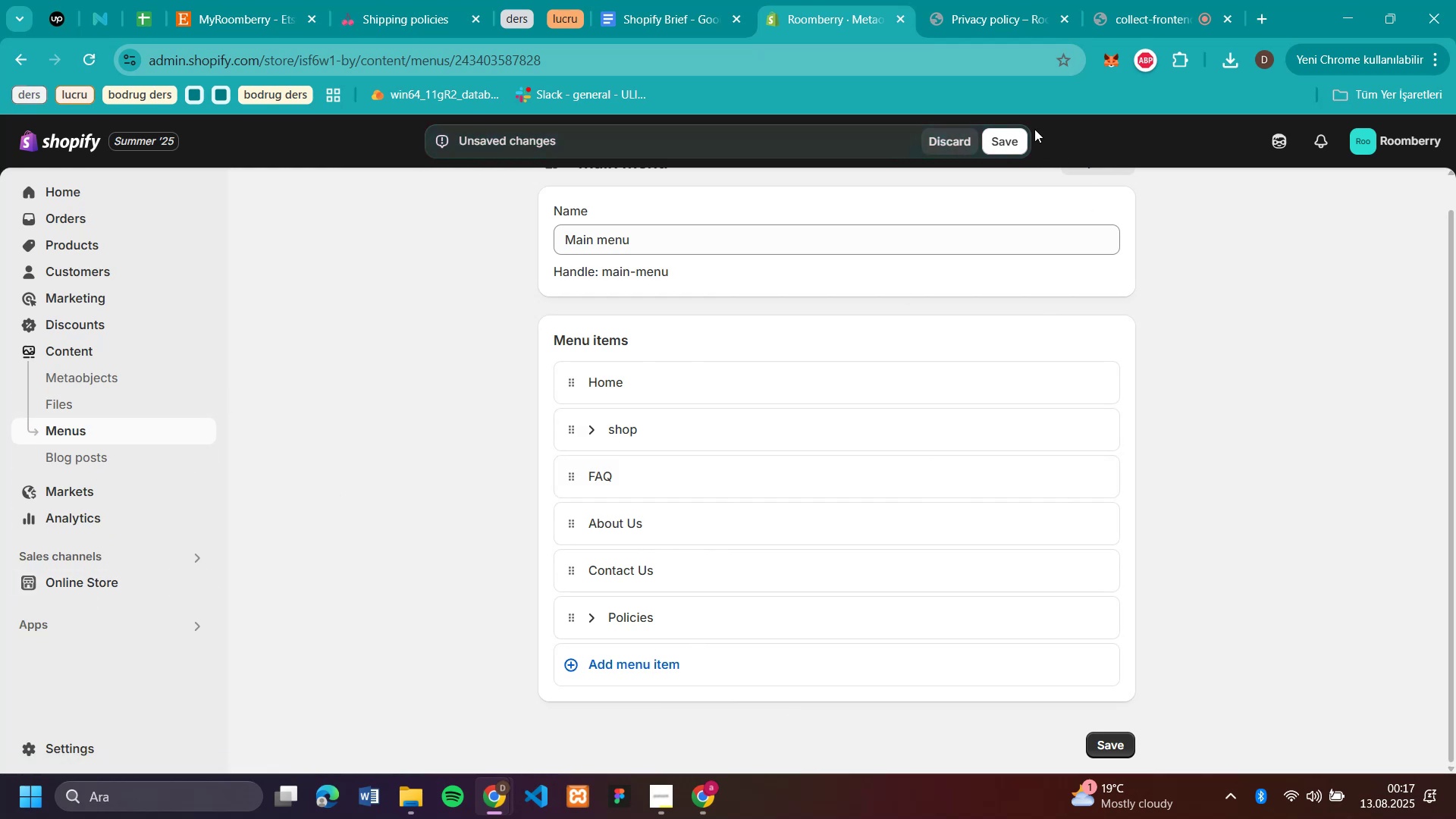 
left_click([1002, 134])
 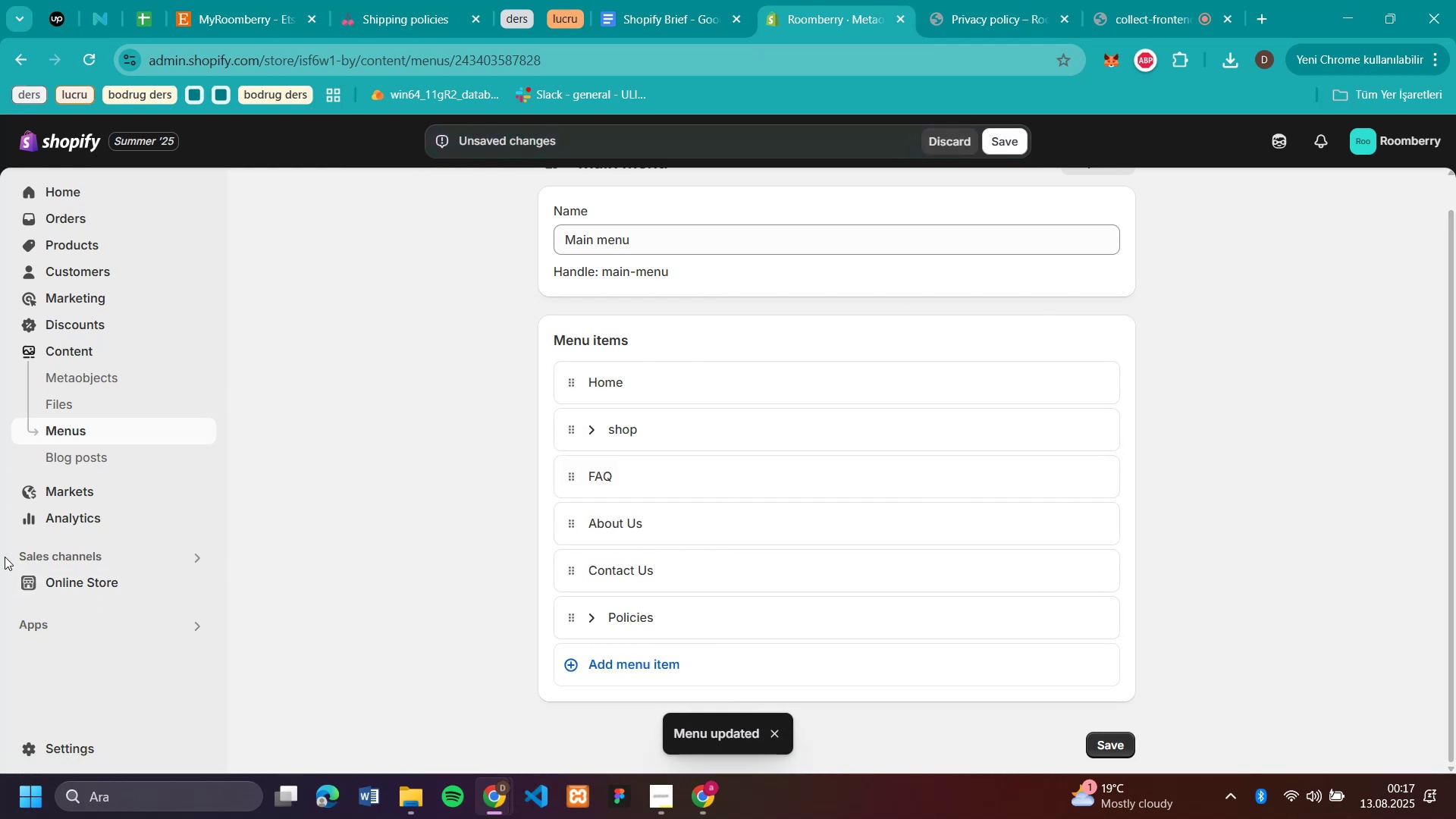 
left_click([77, 592])
 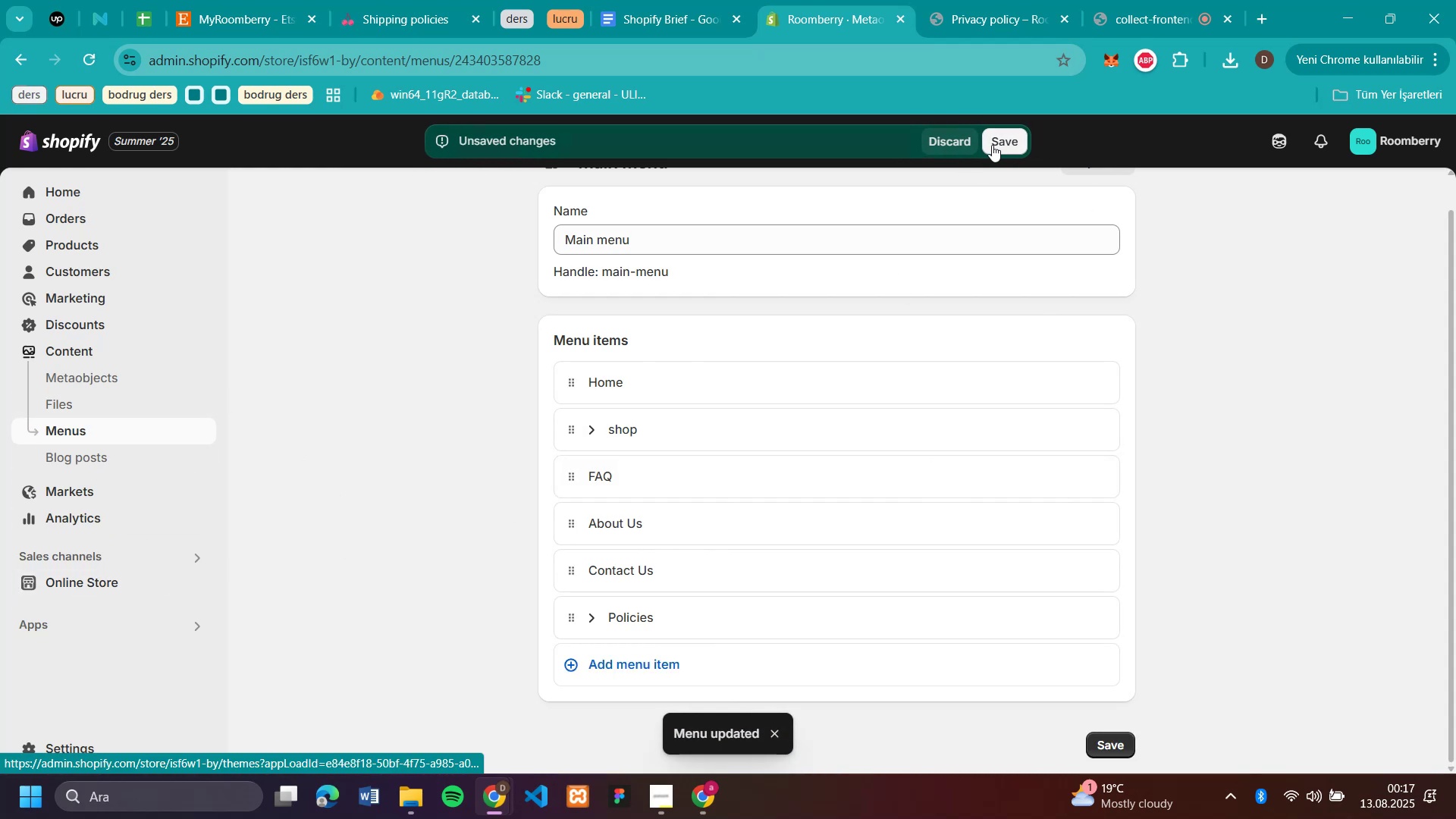 
left_click([965, 140])
 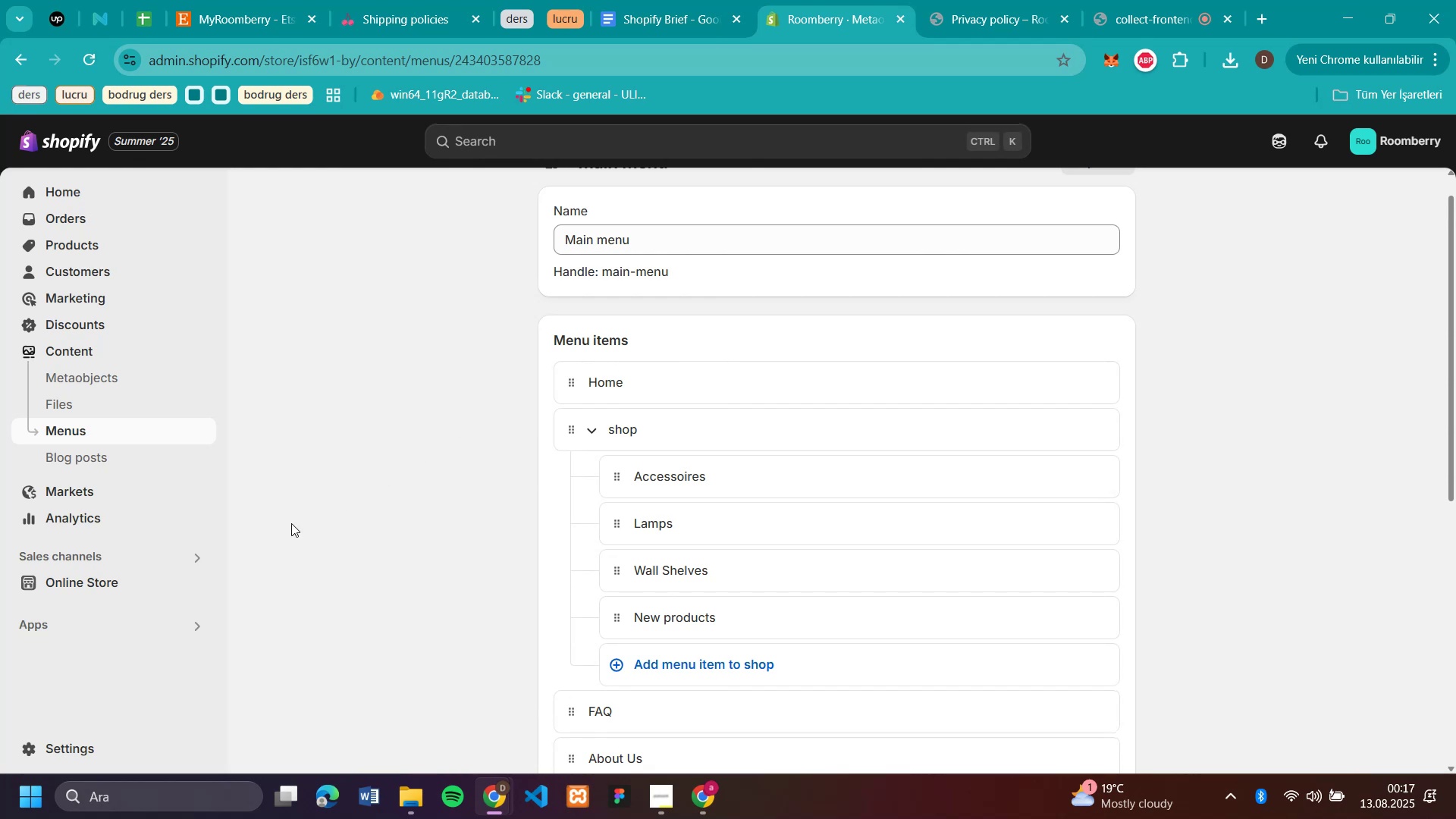 
scroll: coordinate [730, 481], scroll_direction: down, amount: 7.0
 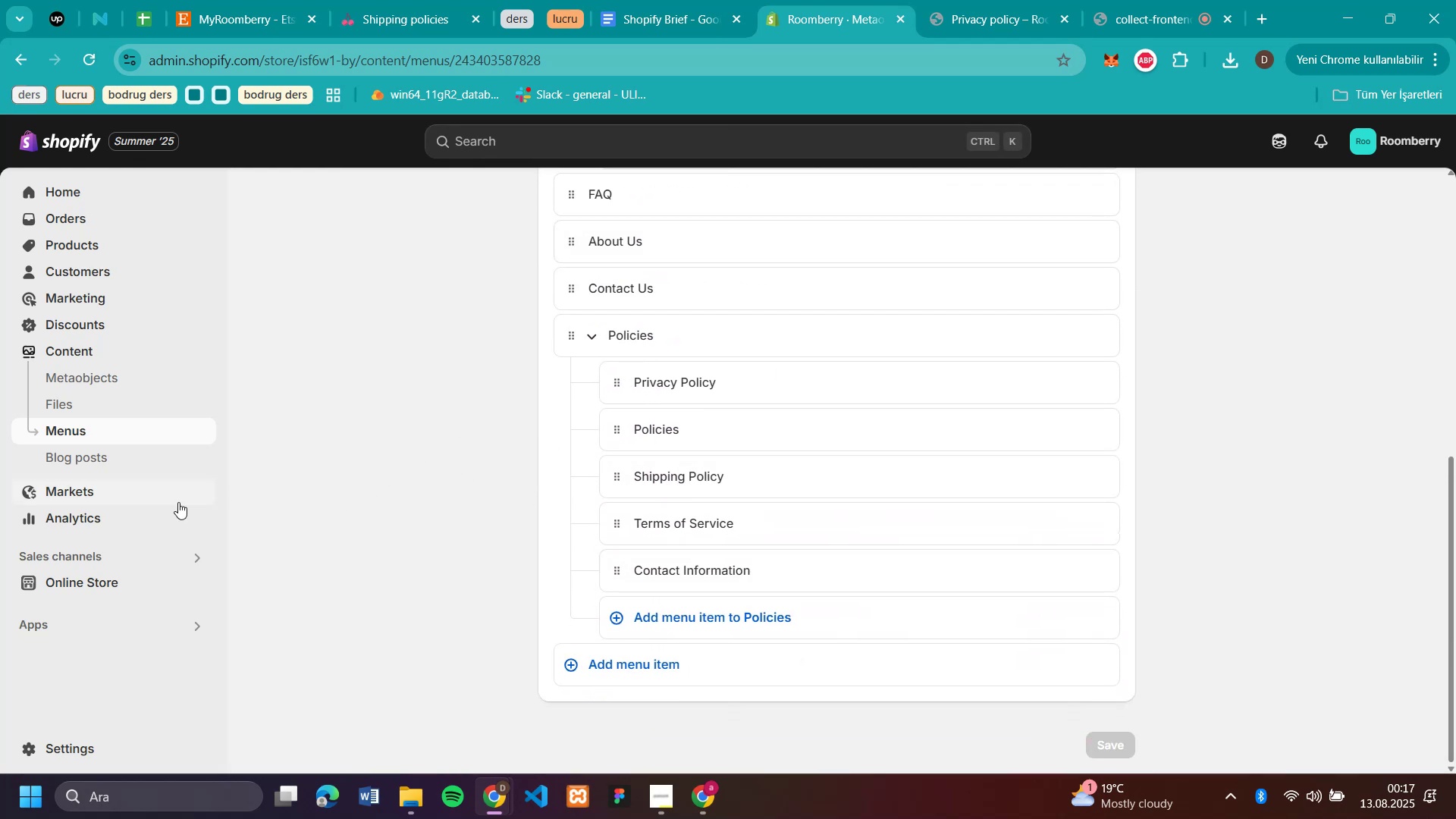 
left_click([96, 579])
 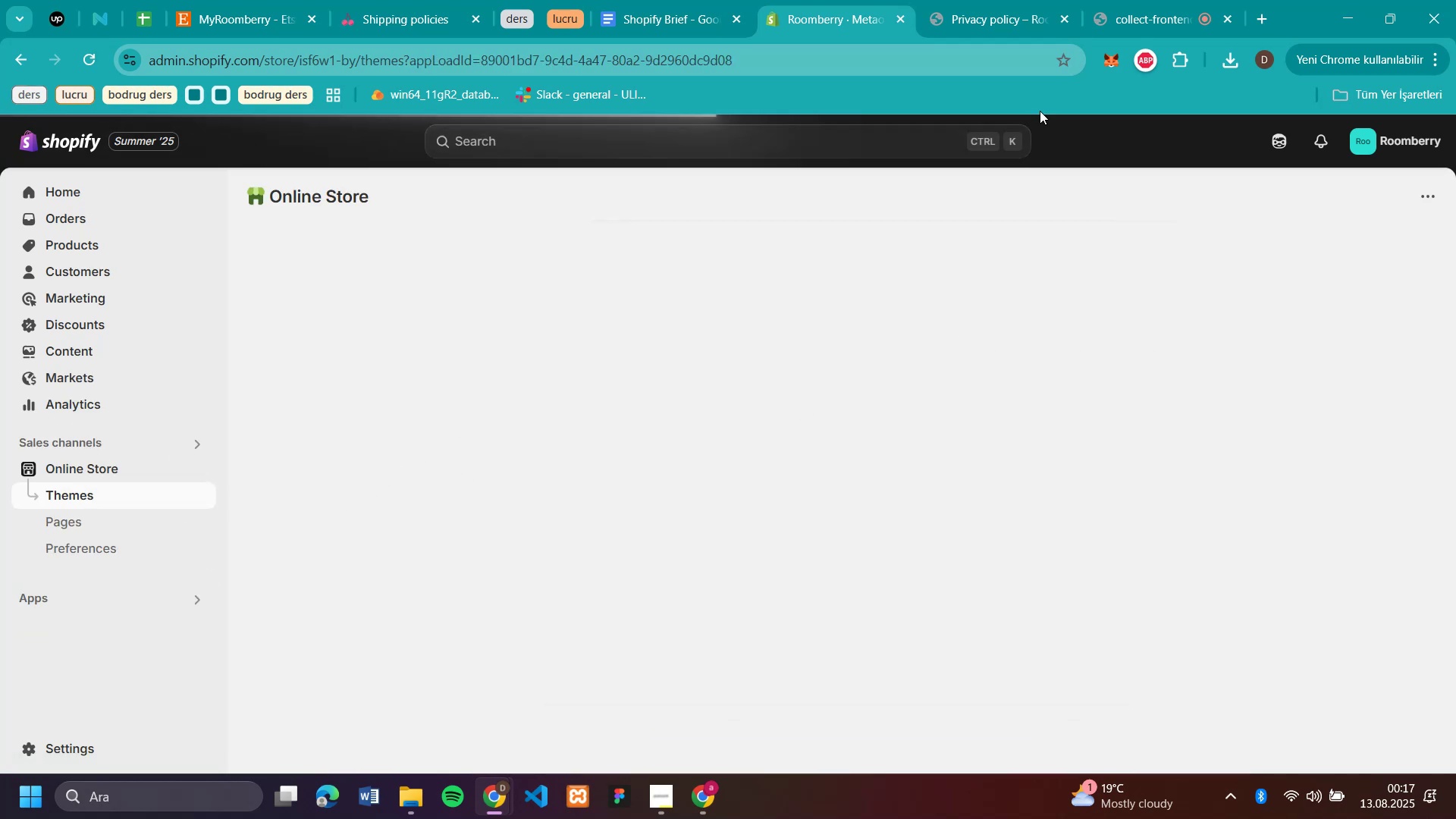 
mouse_move([1116, 352])
 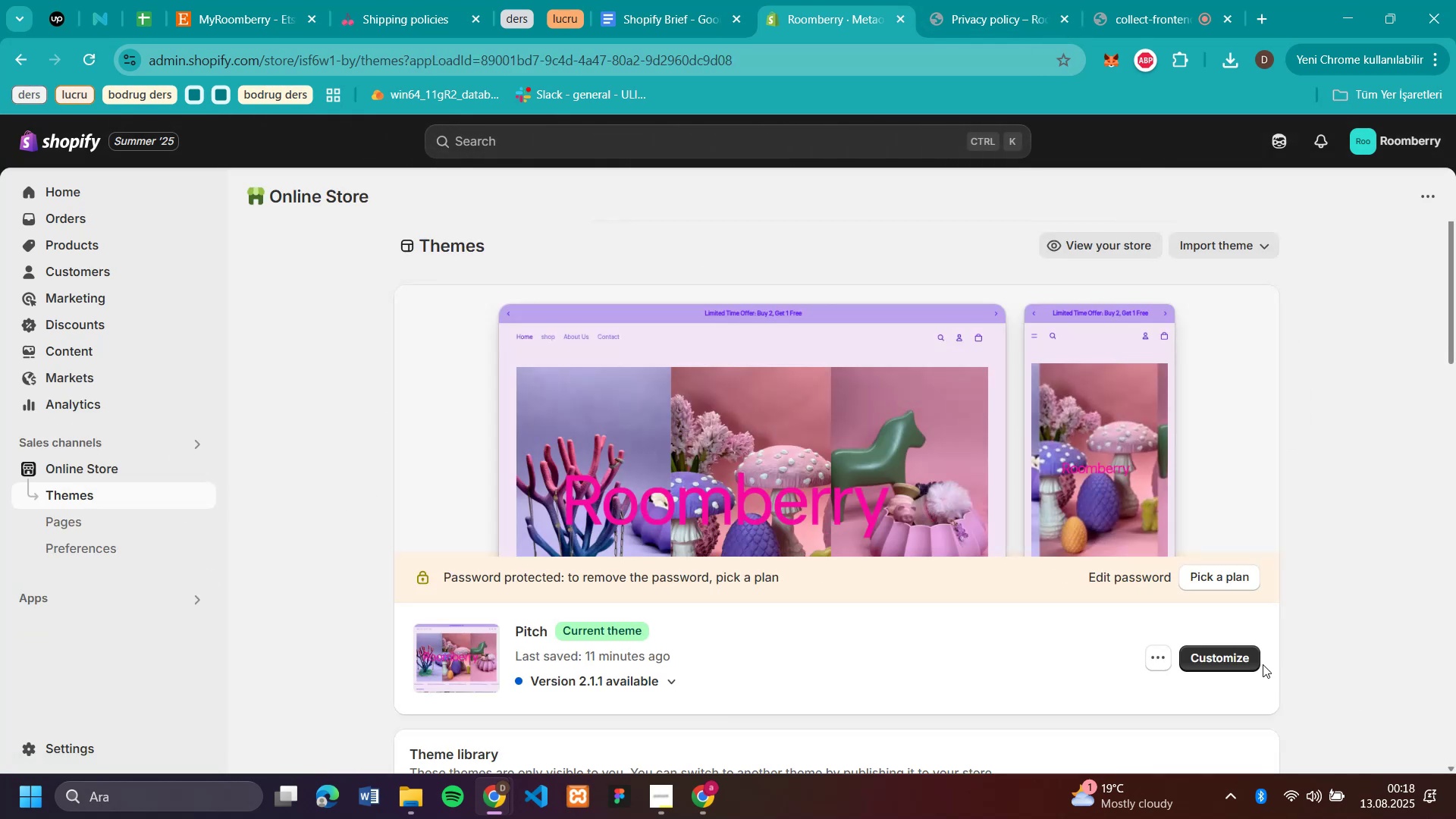 
left_click([1242, 654])
 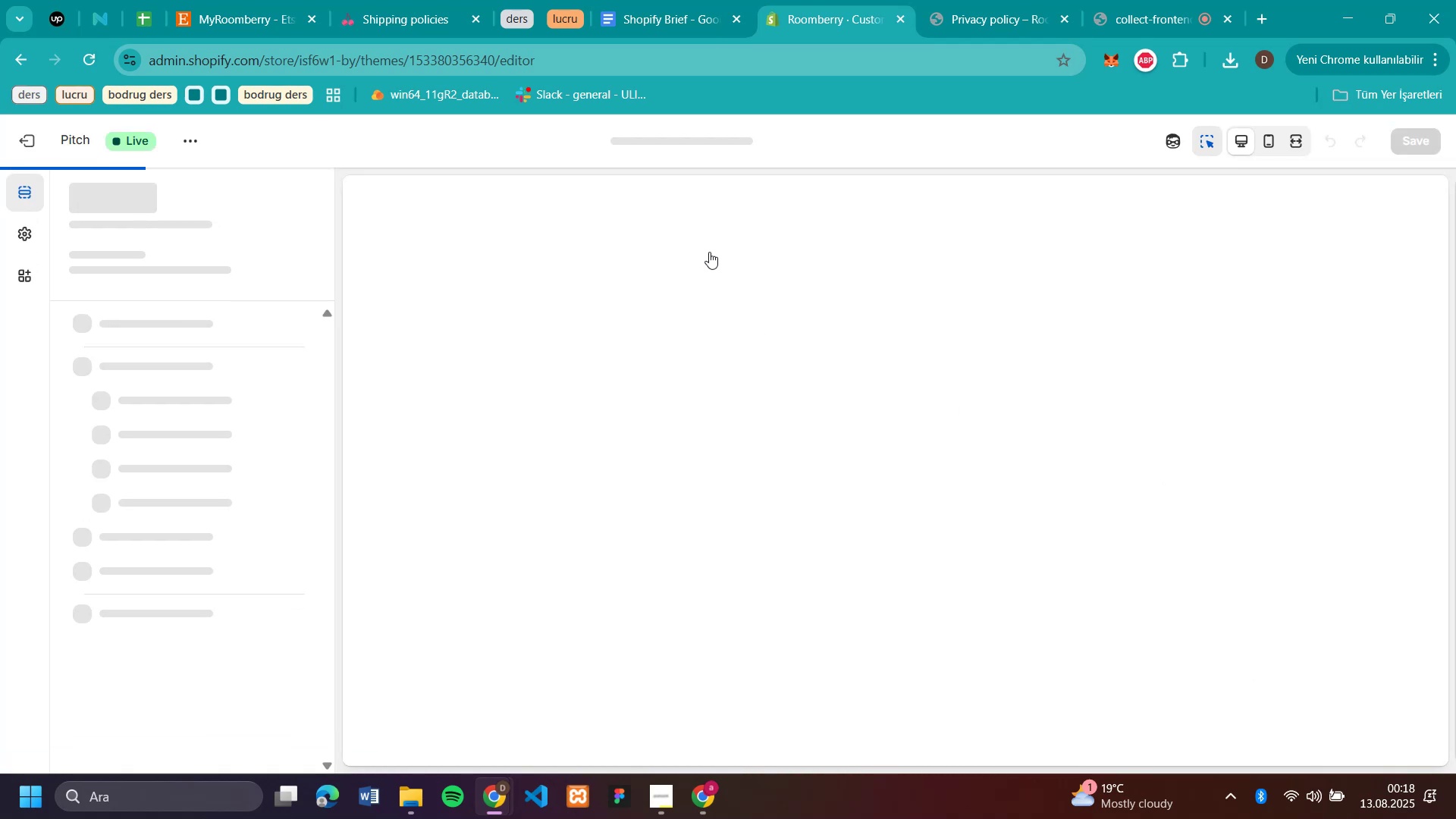 
left_click([723, 240])
 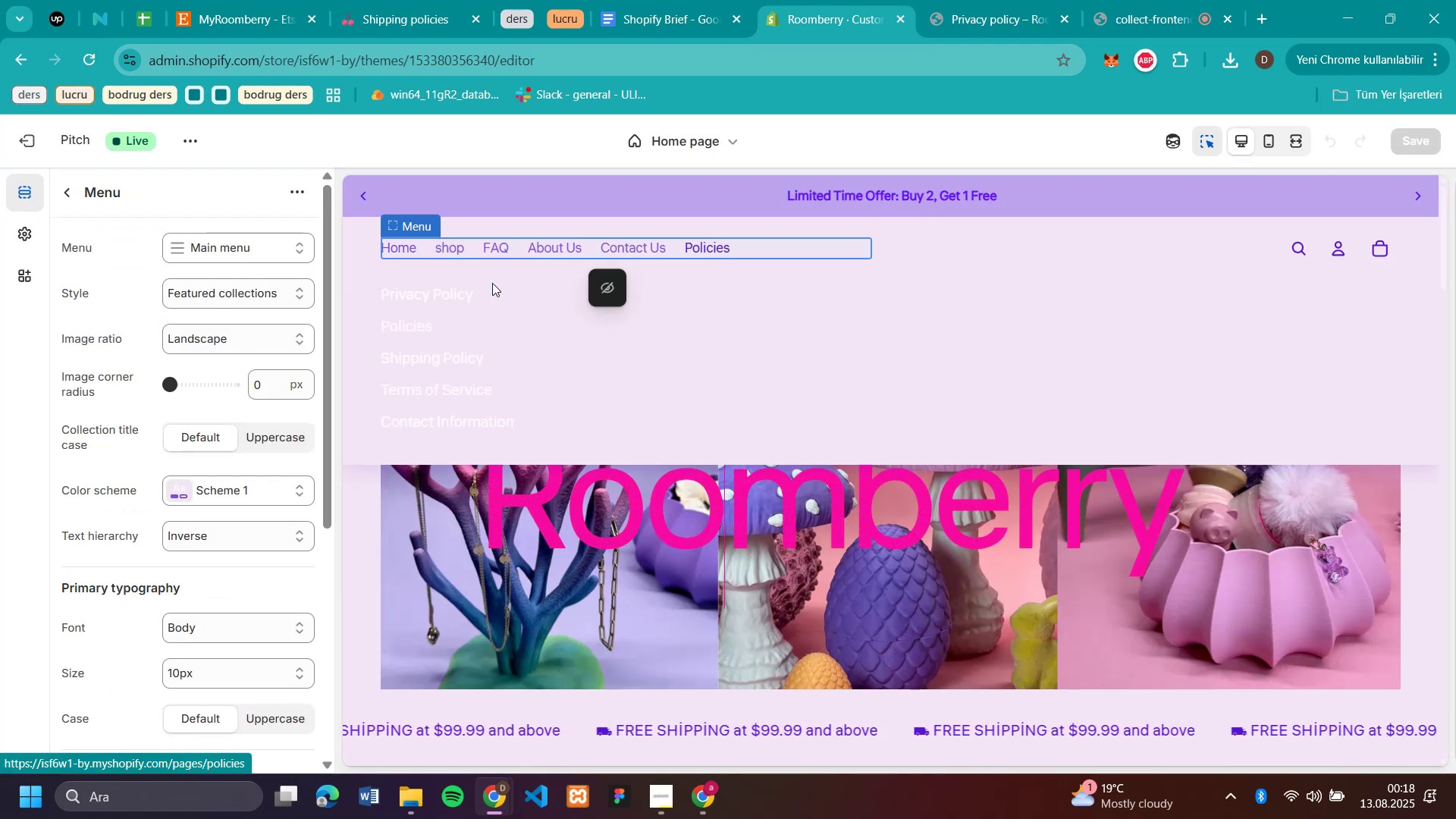 
left_click([457, 289])
 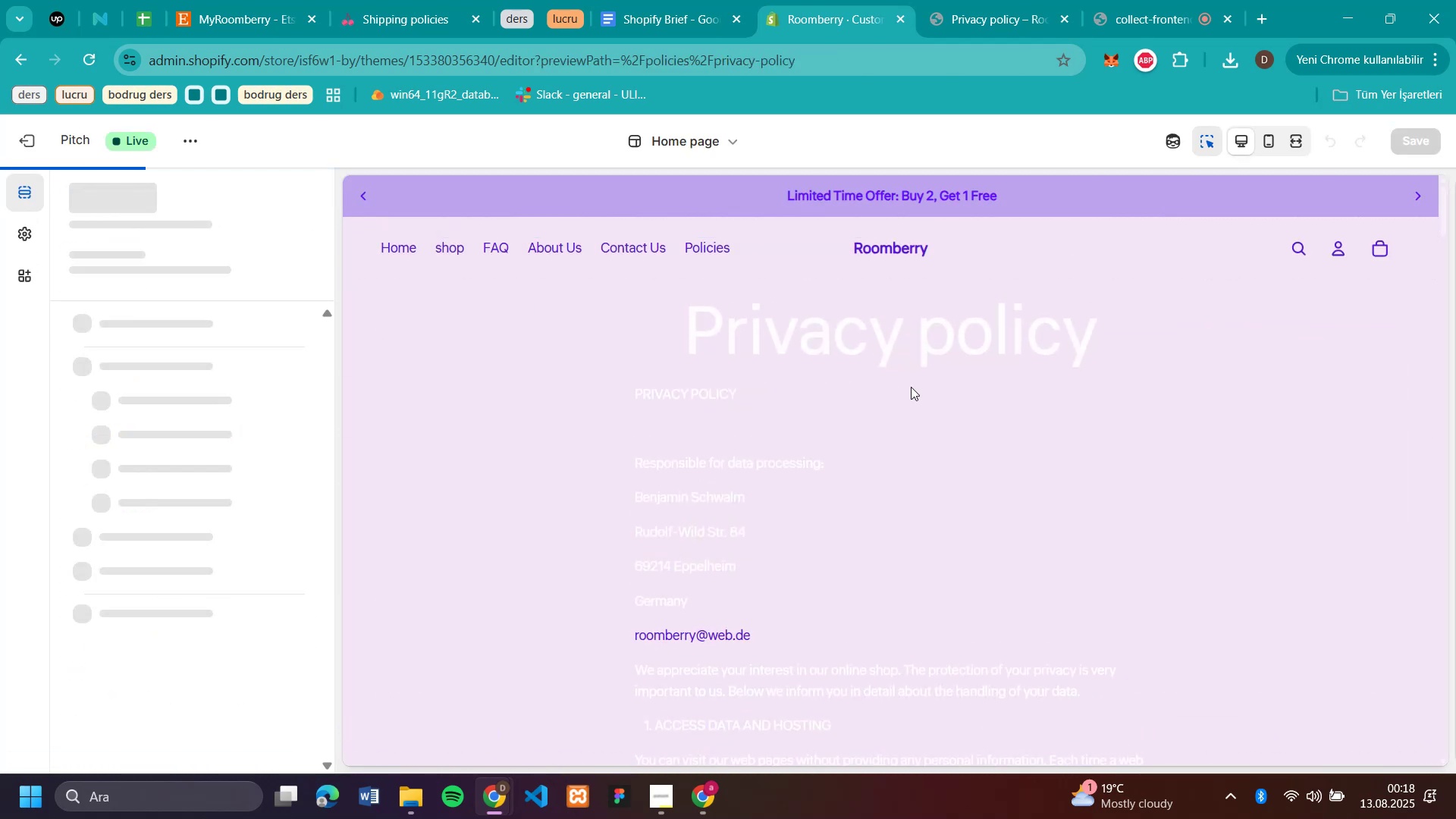 
left_click([726, 334])
 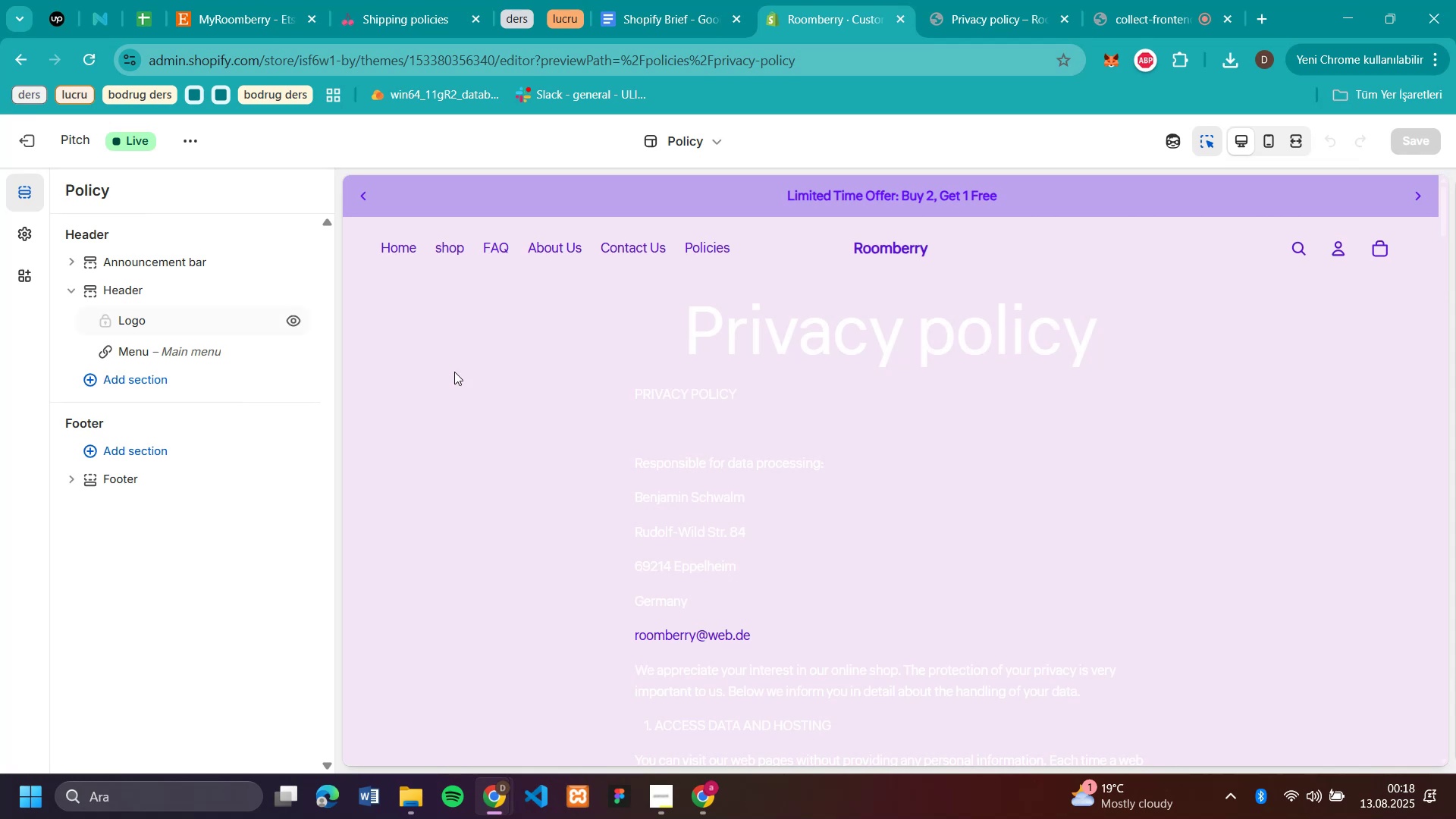 
left_click([493, 328])
 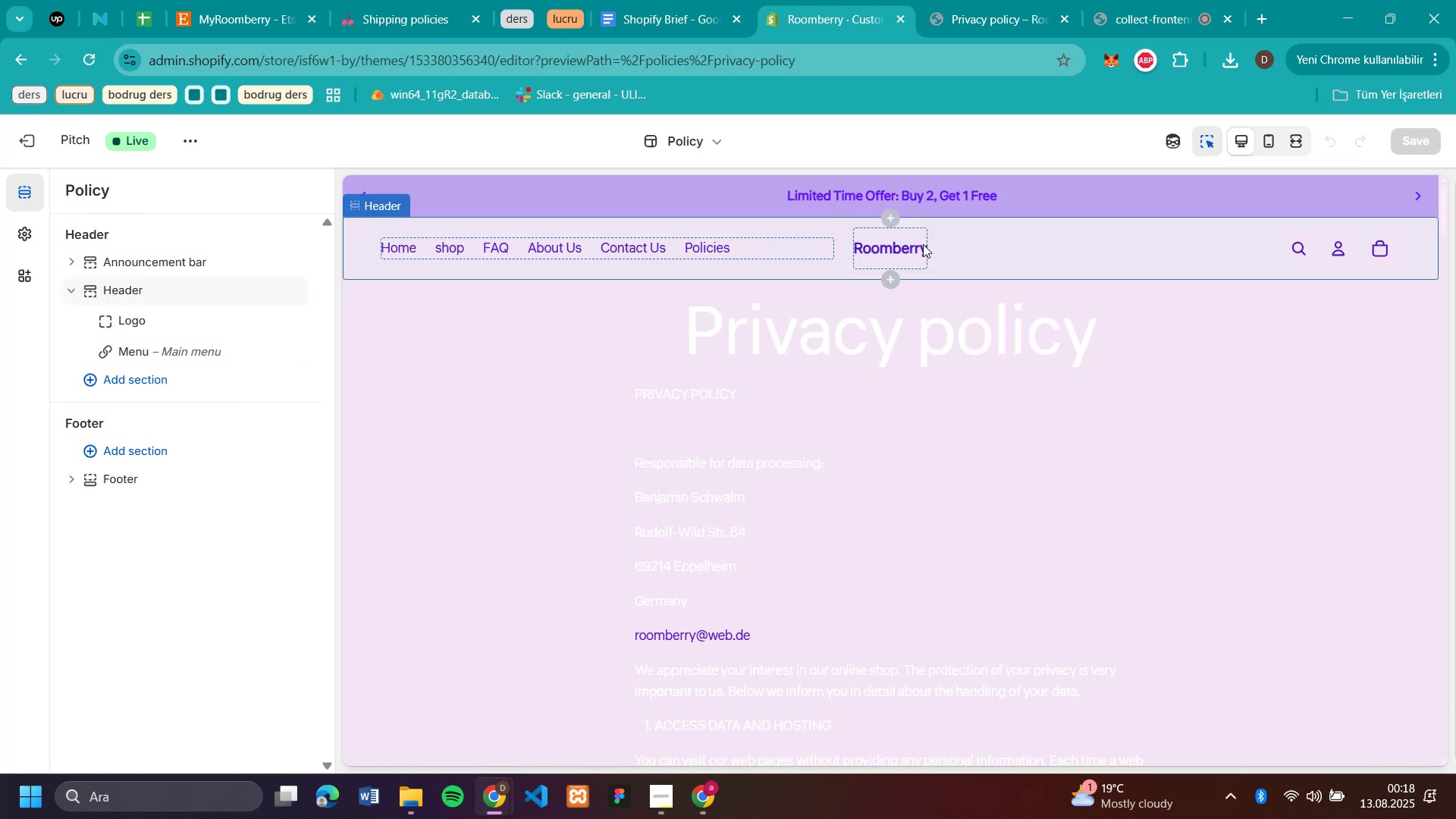 
left_click([691, 247])
 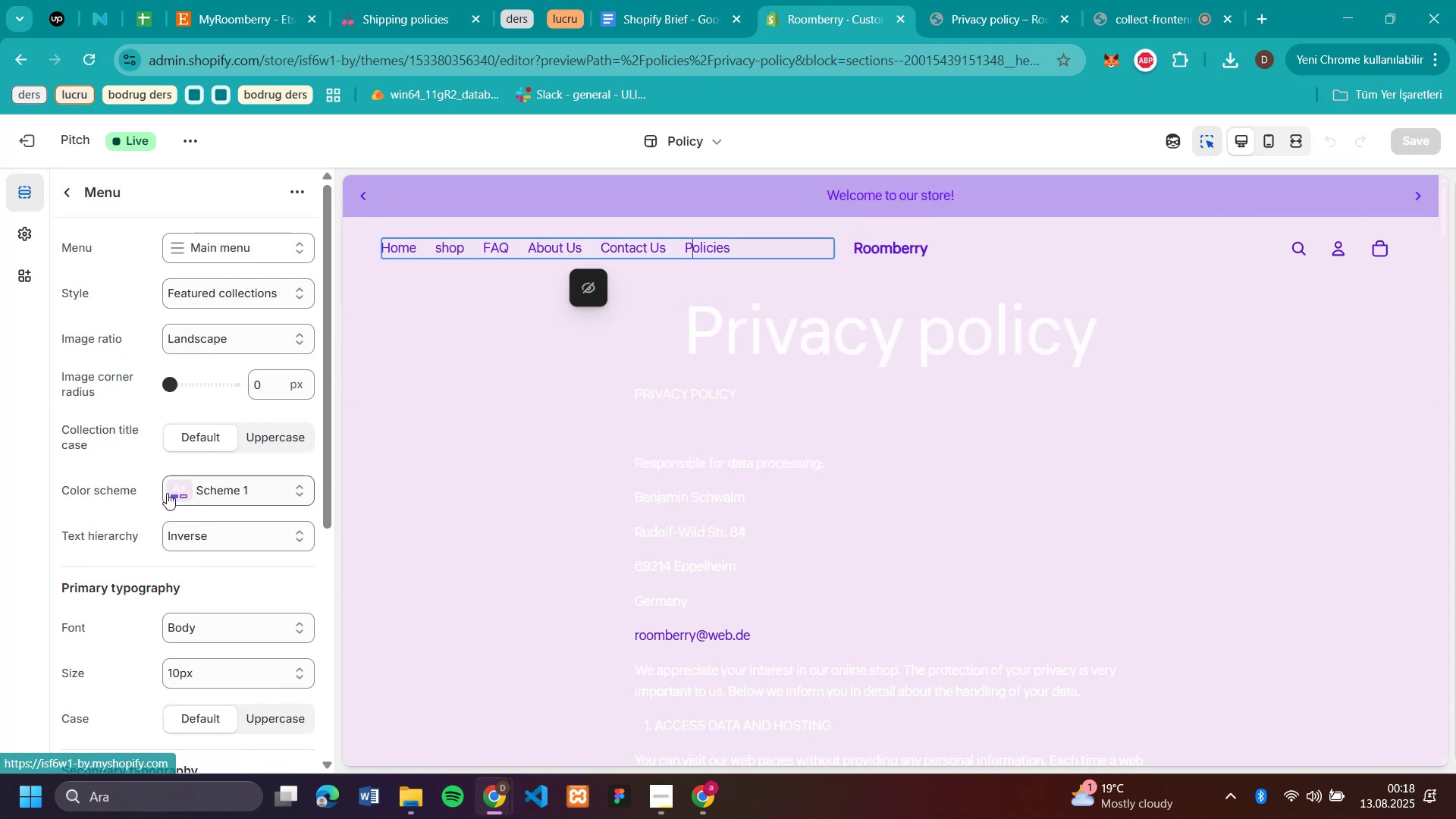 
left_click([223, 478])
 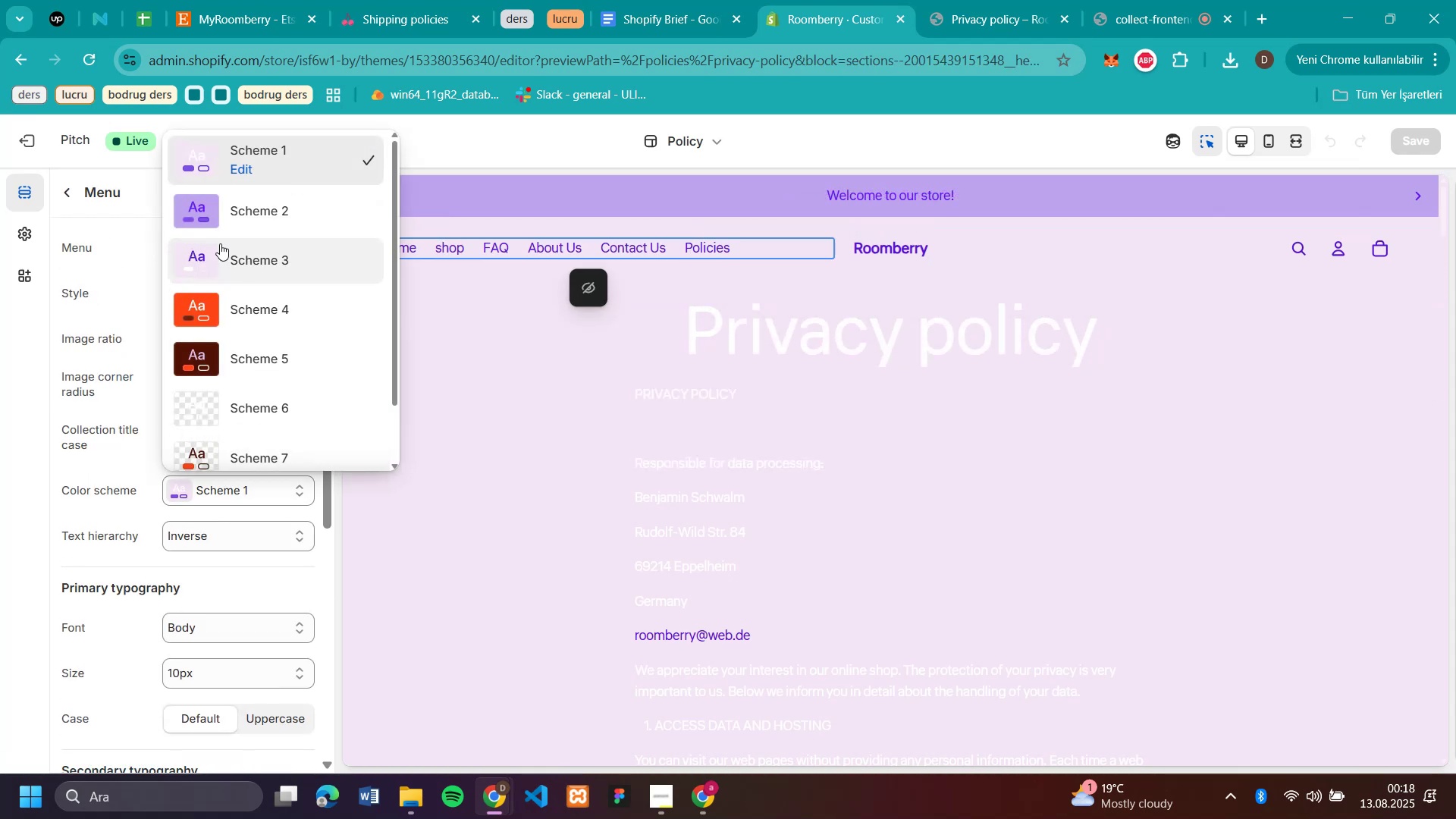 
left_click([220, 243])
 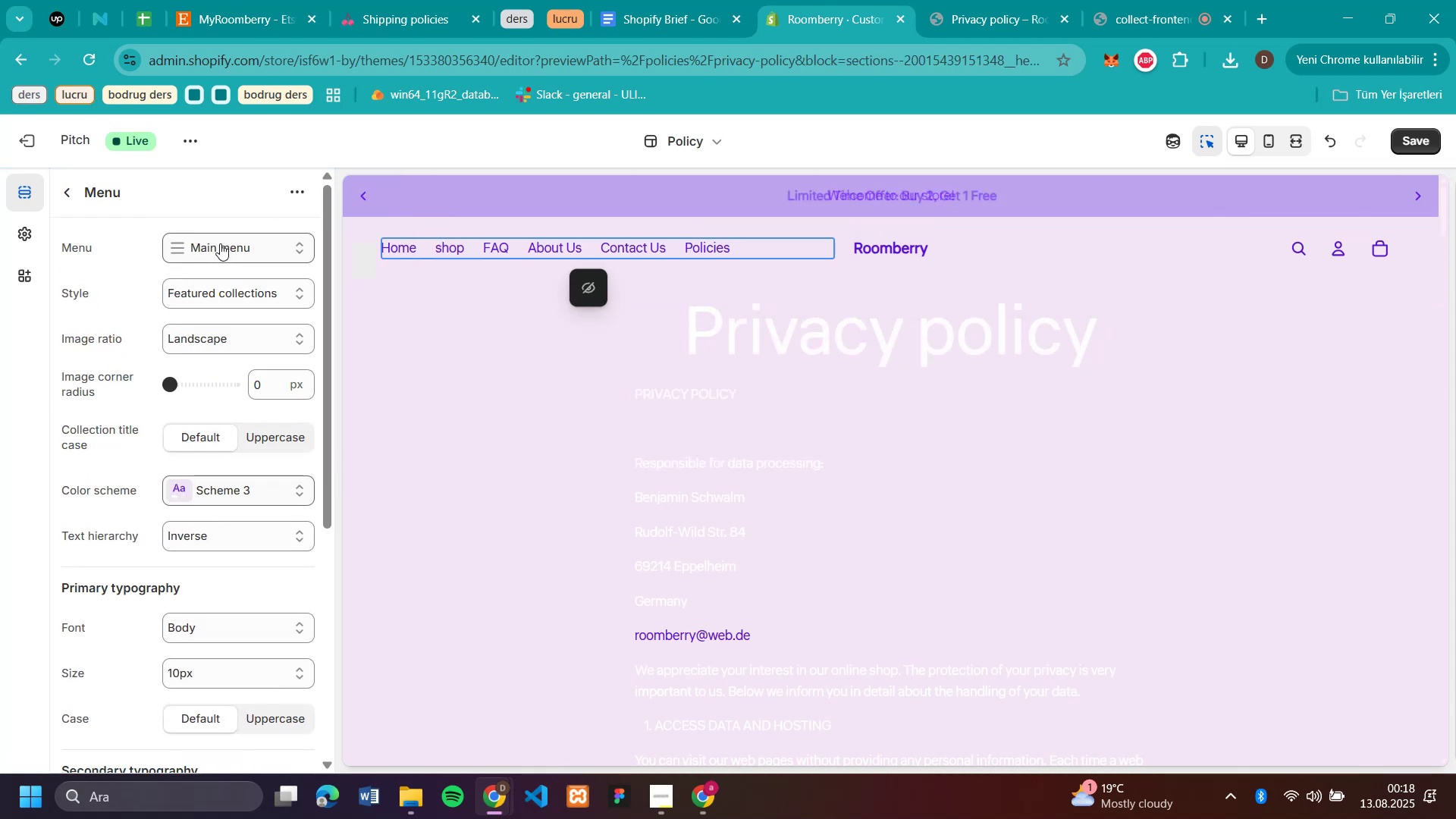 
scroll: coordinate [1136, 392], scroll_direction: up, amount: 8.0
 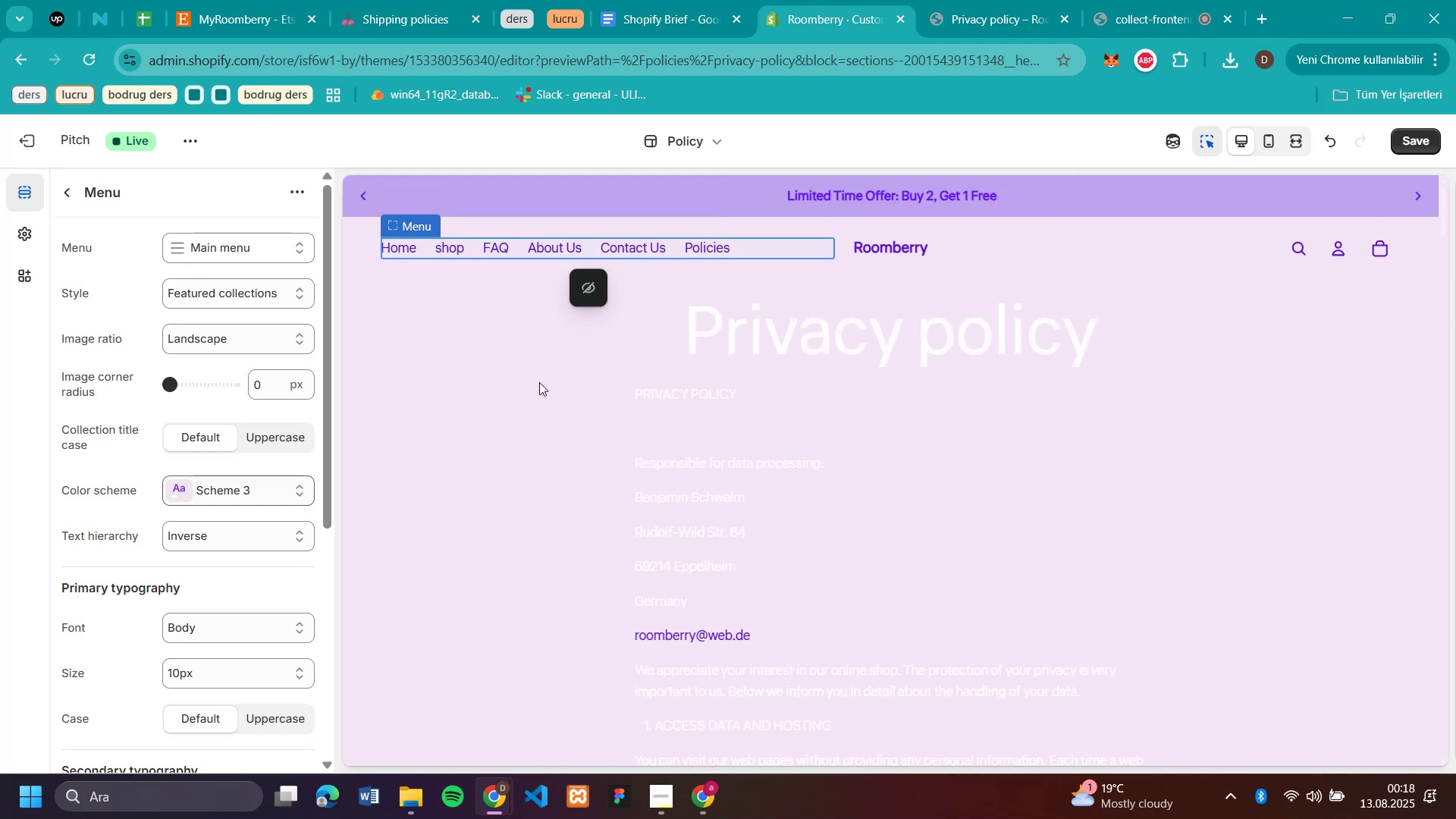 
left_click([457, 415])
 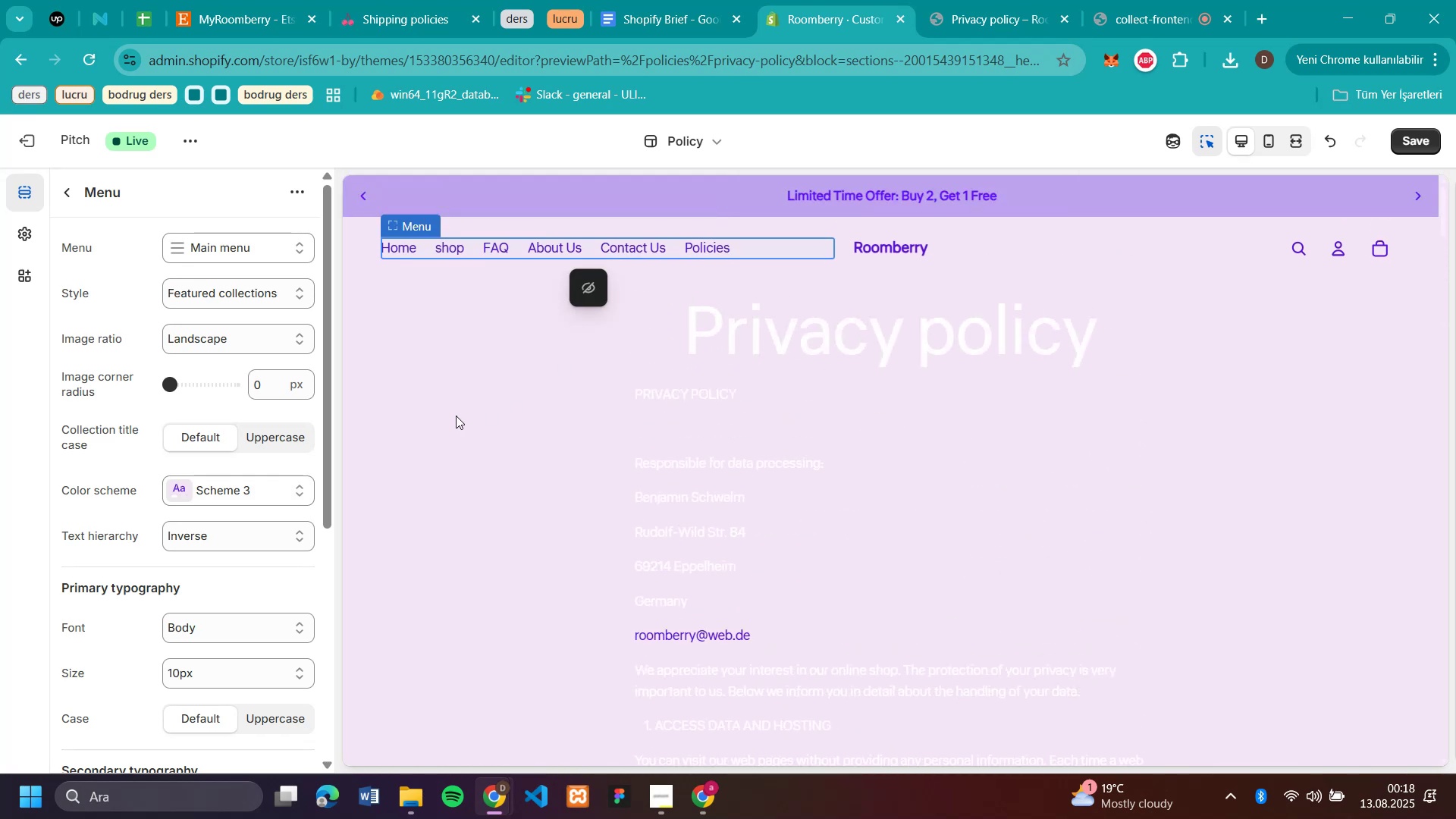 
left_click([548, 440])
 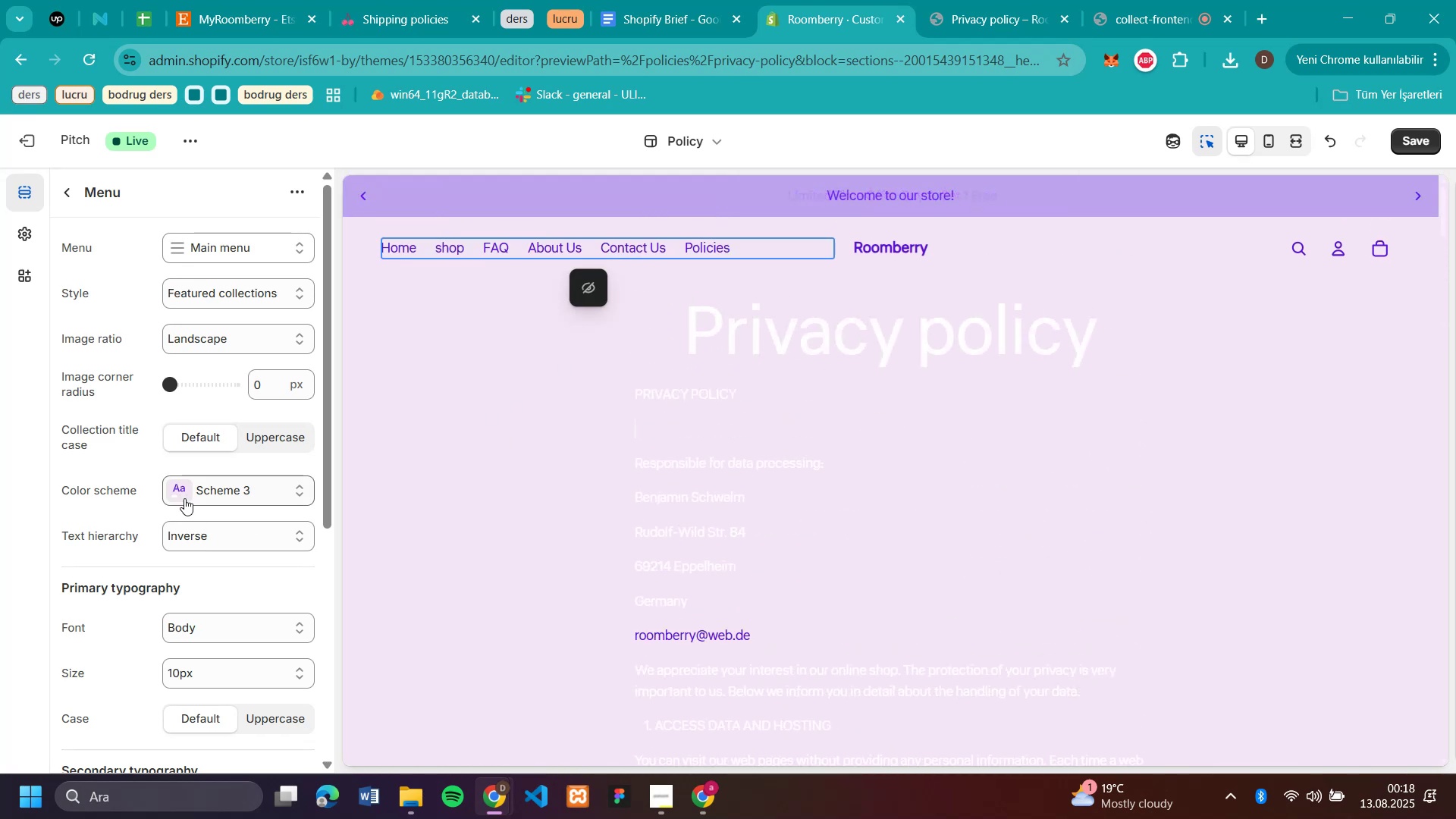 
left_click([187, 488])
 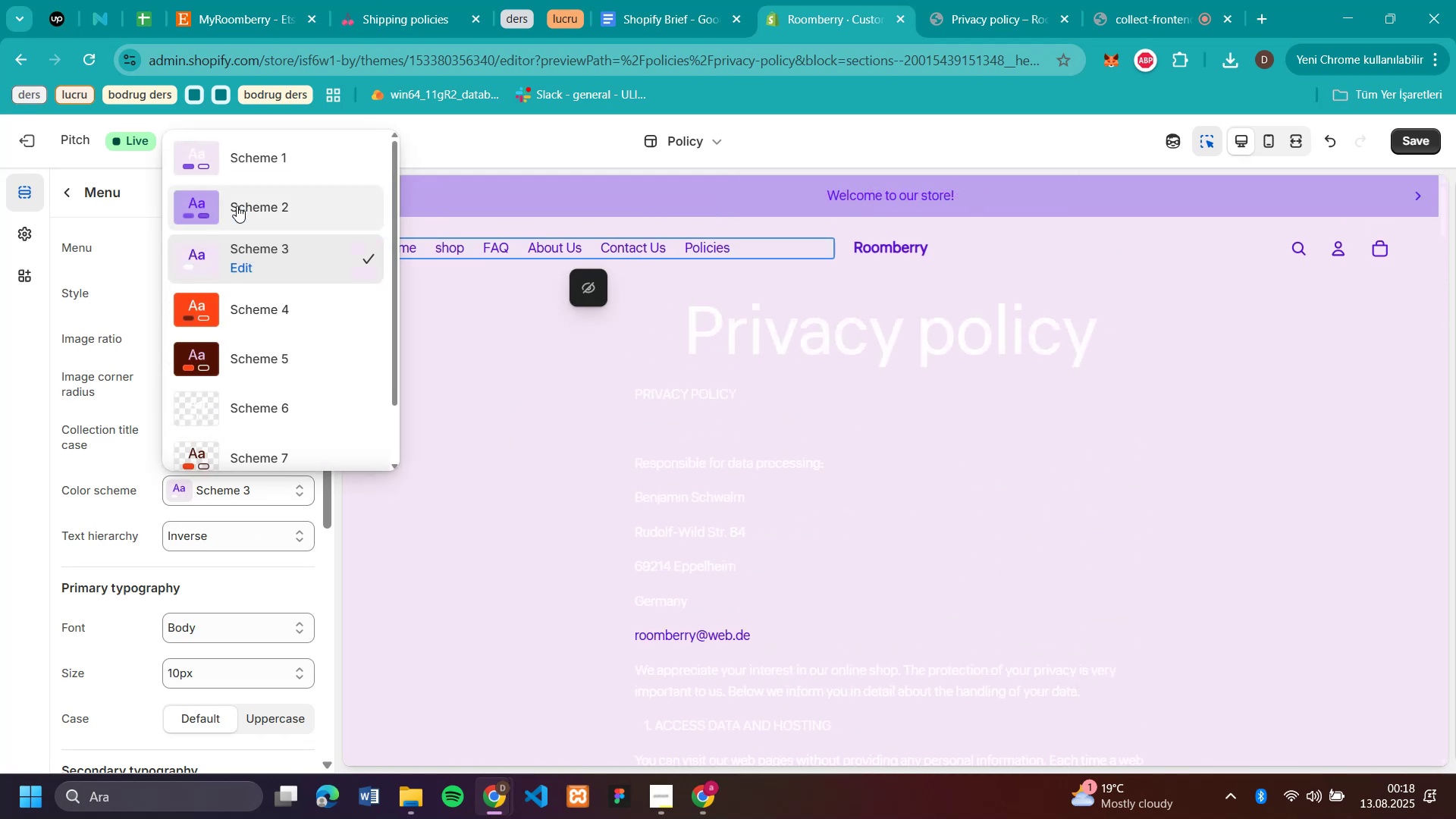 
left_click([237, 199])
 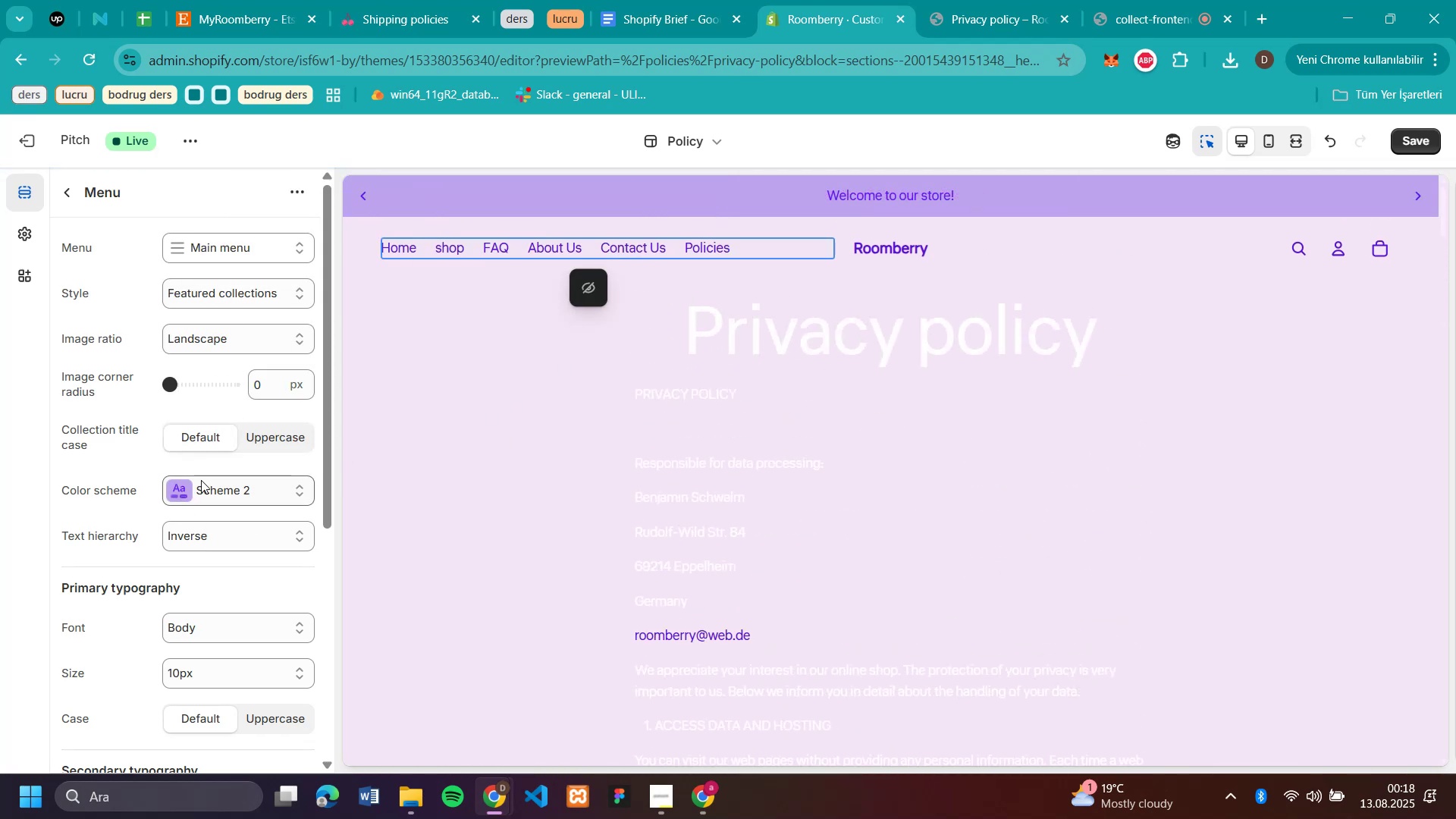 
left_click([196, 495])
 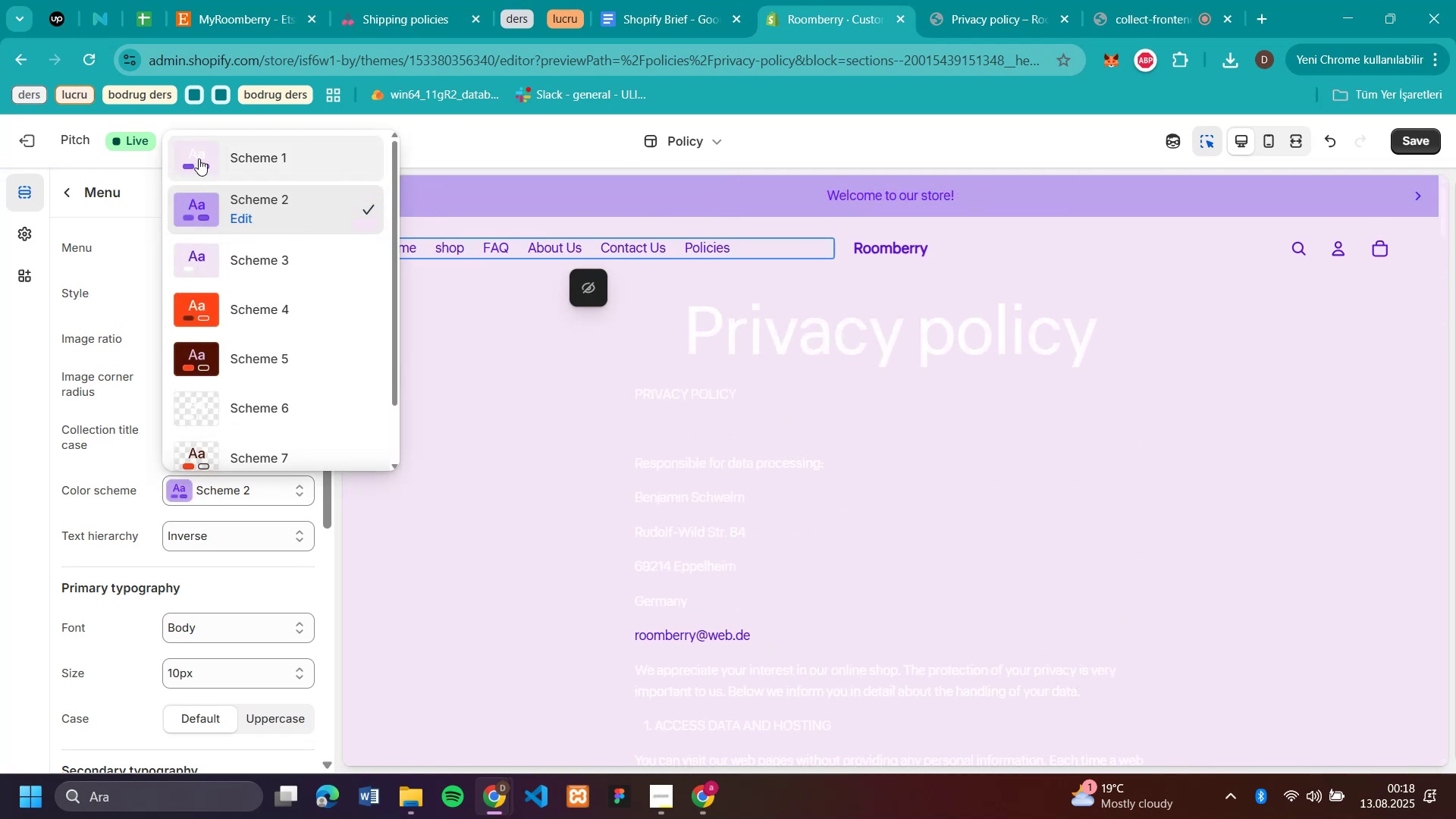 
left_click([199, 155])
 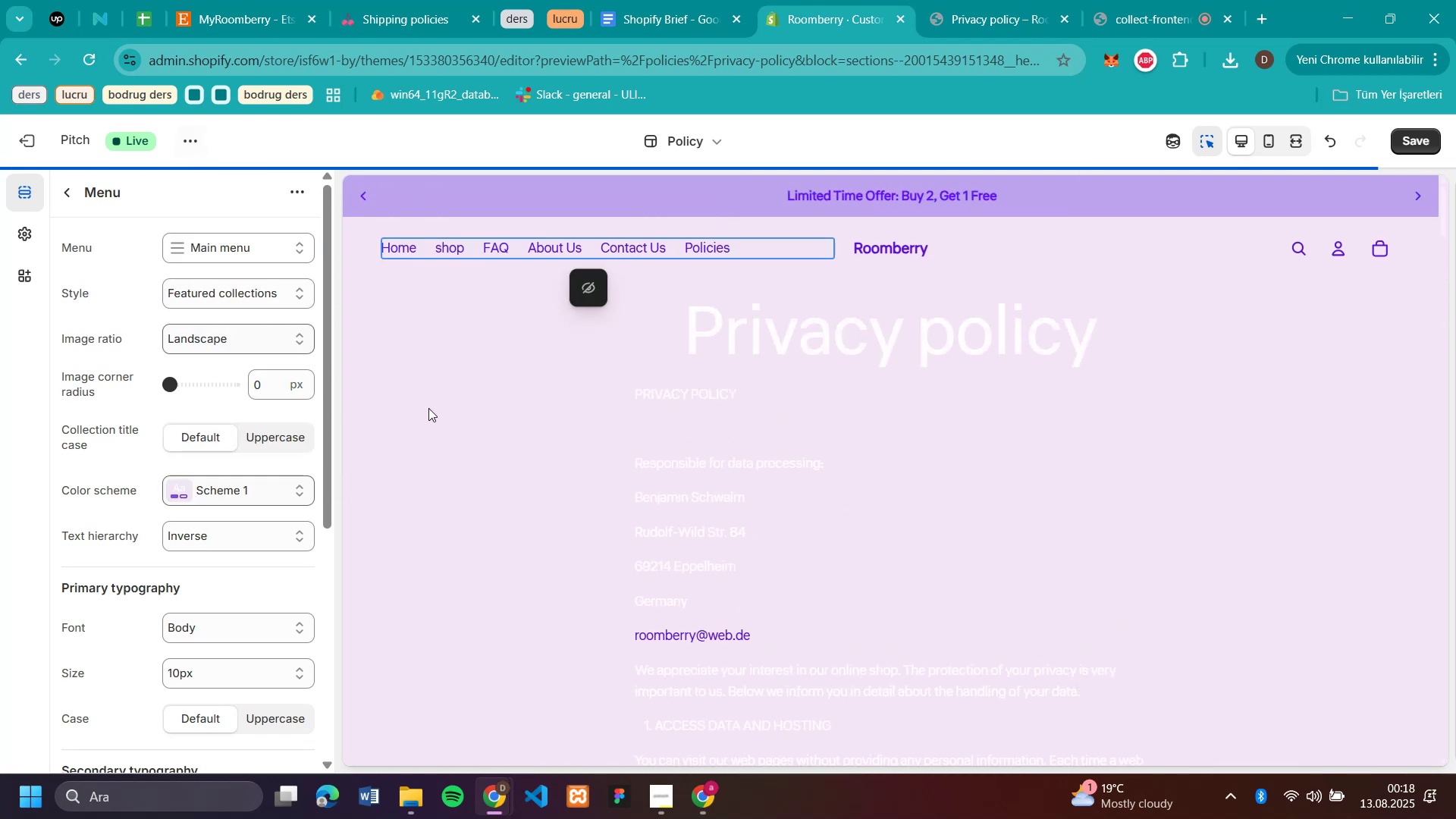 
left_click([890, 305])
 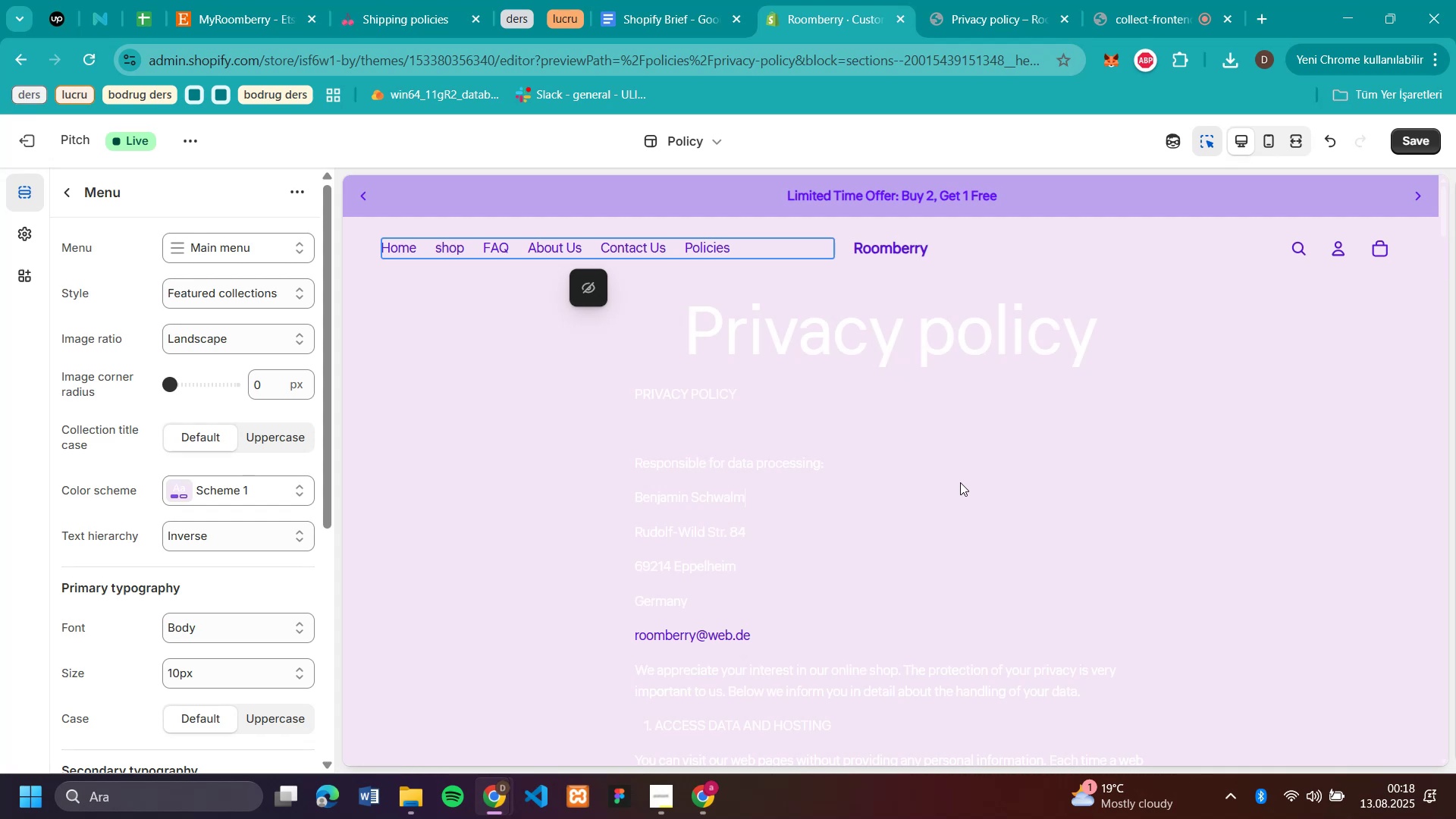 
double_click([1455, 469])
 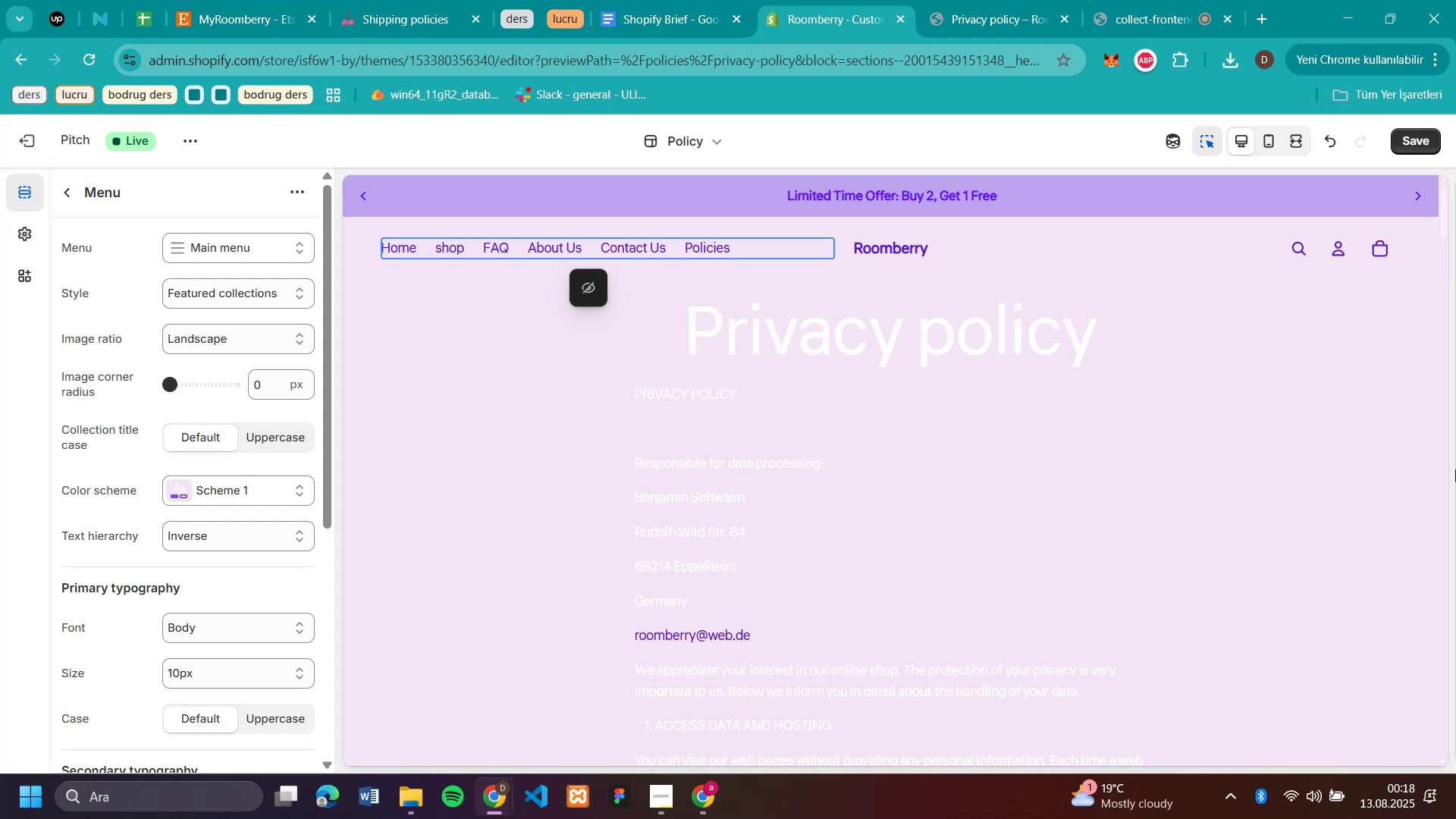 
triple_click([1455, 469])
 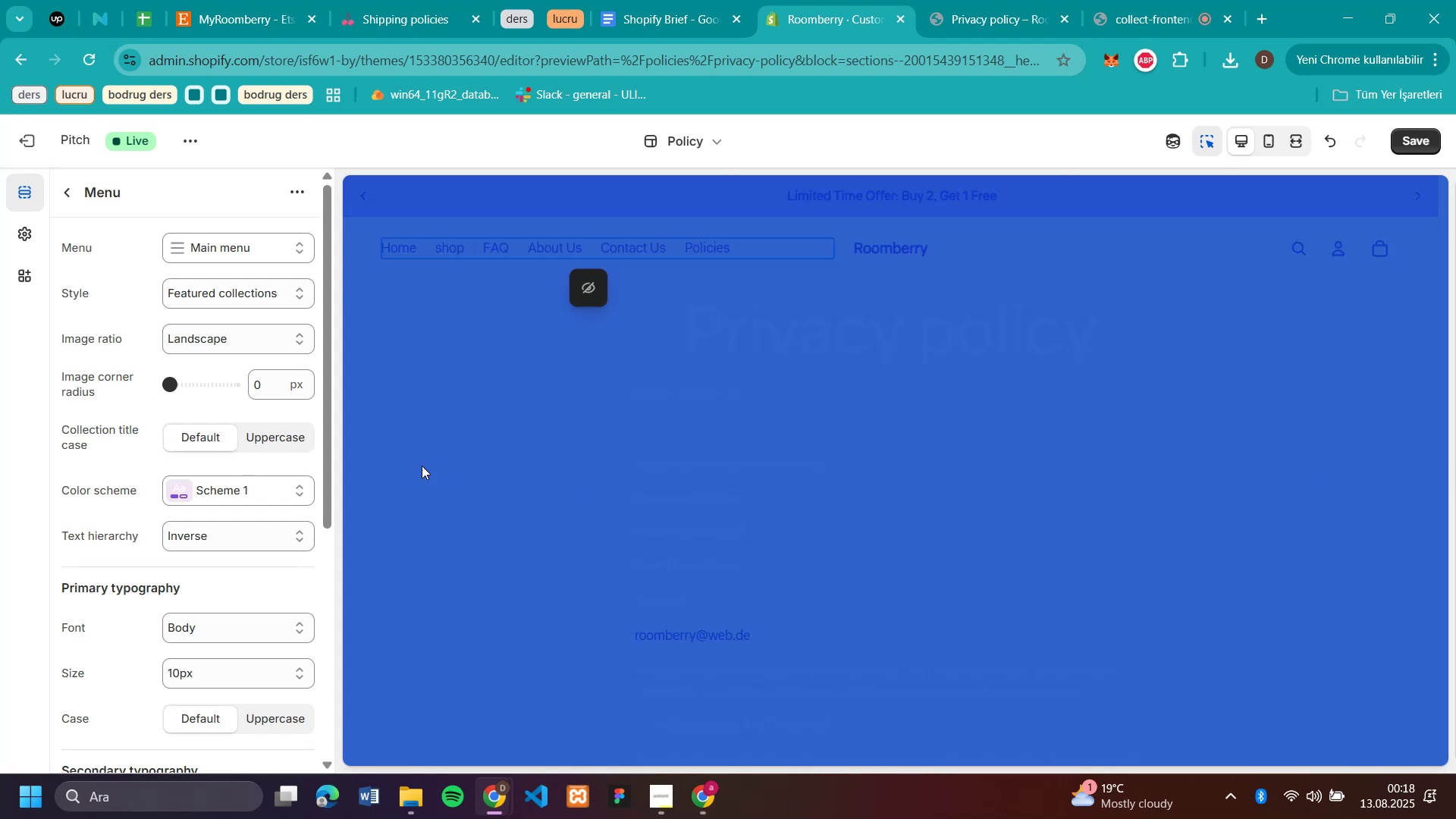 
left_click([408, 465])
 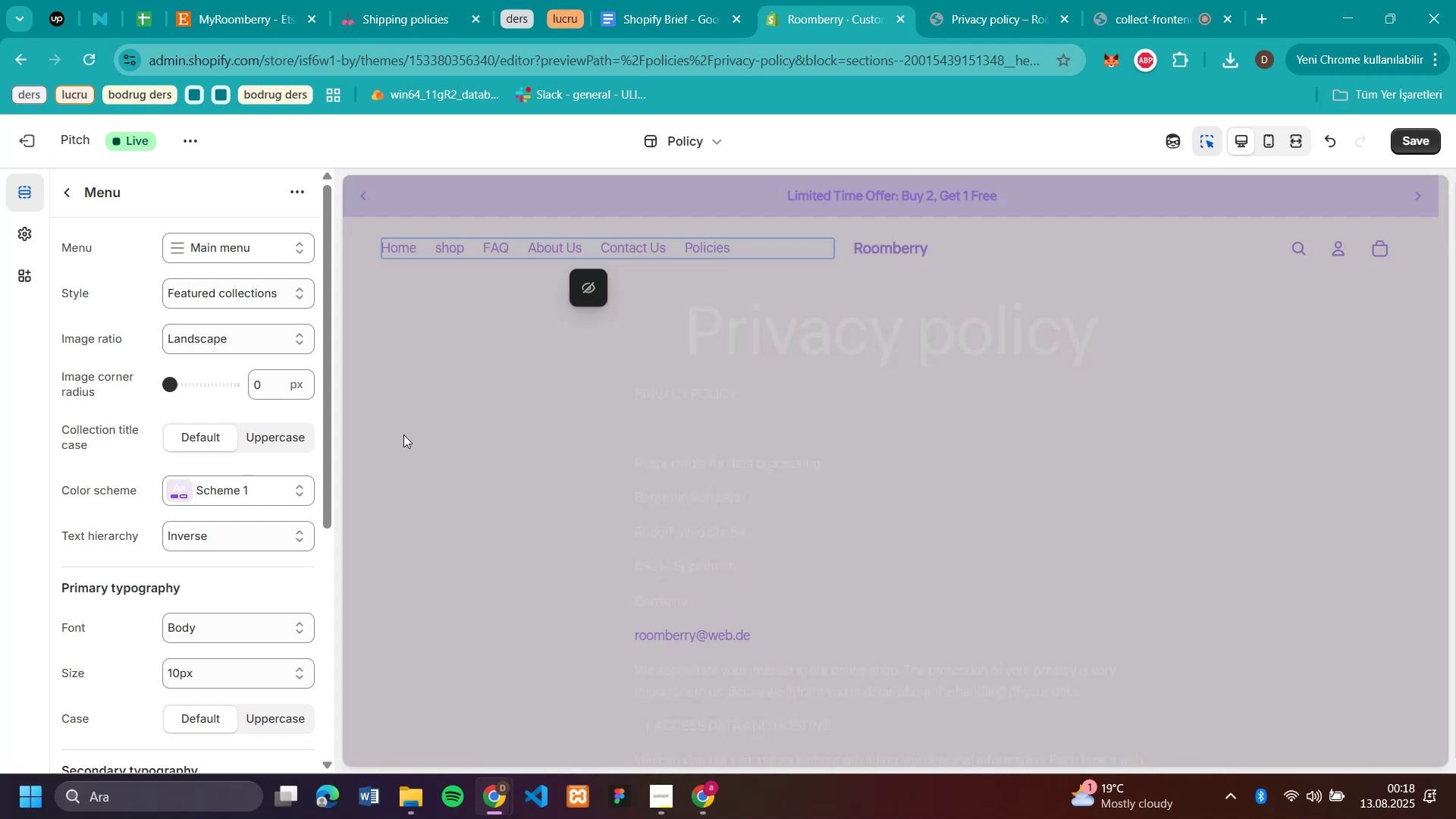 
left_click([399, 430])
 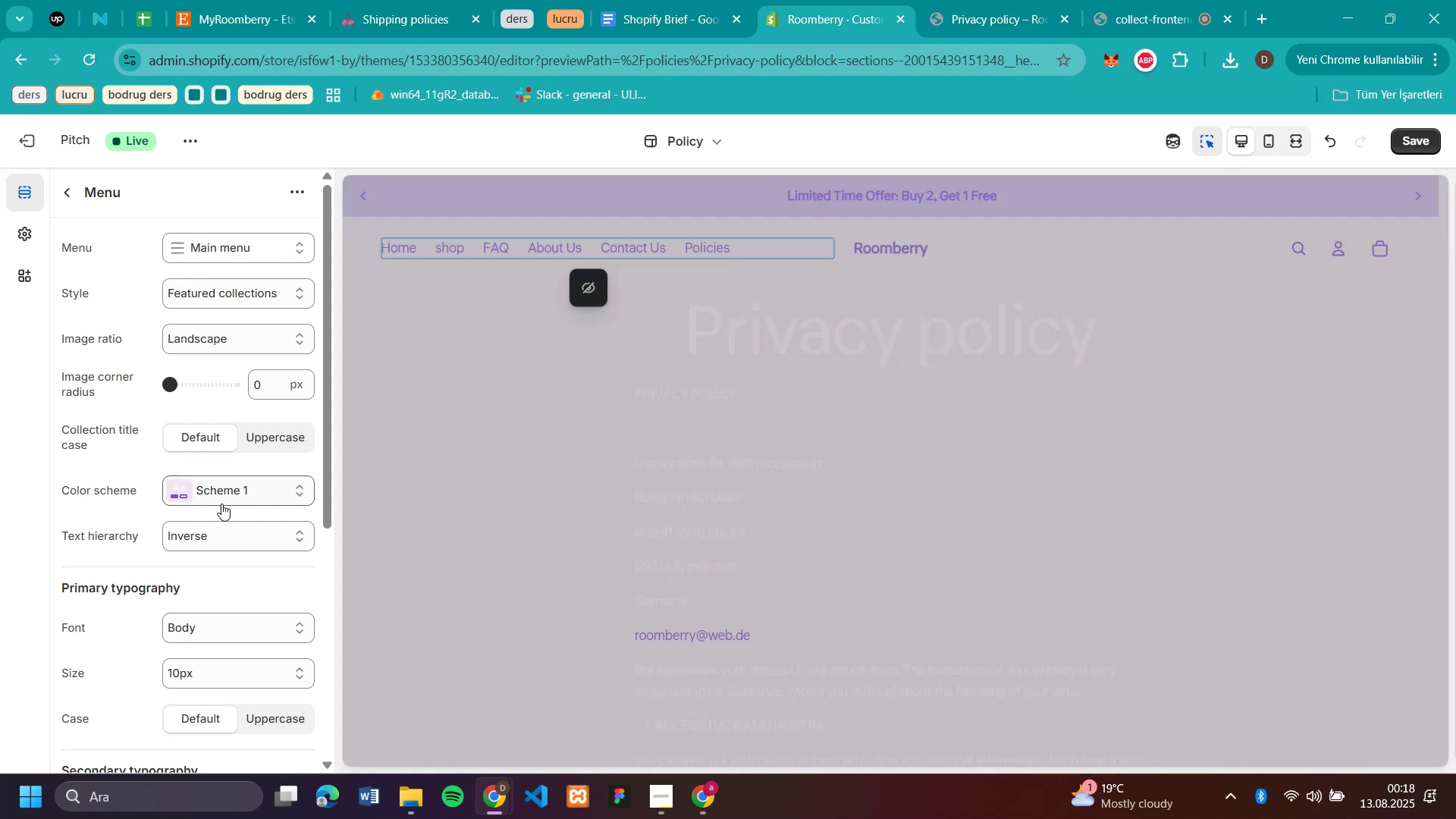 
left_click([221, 504])
 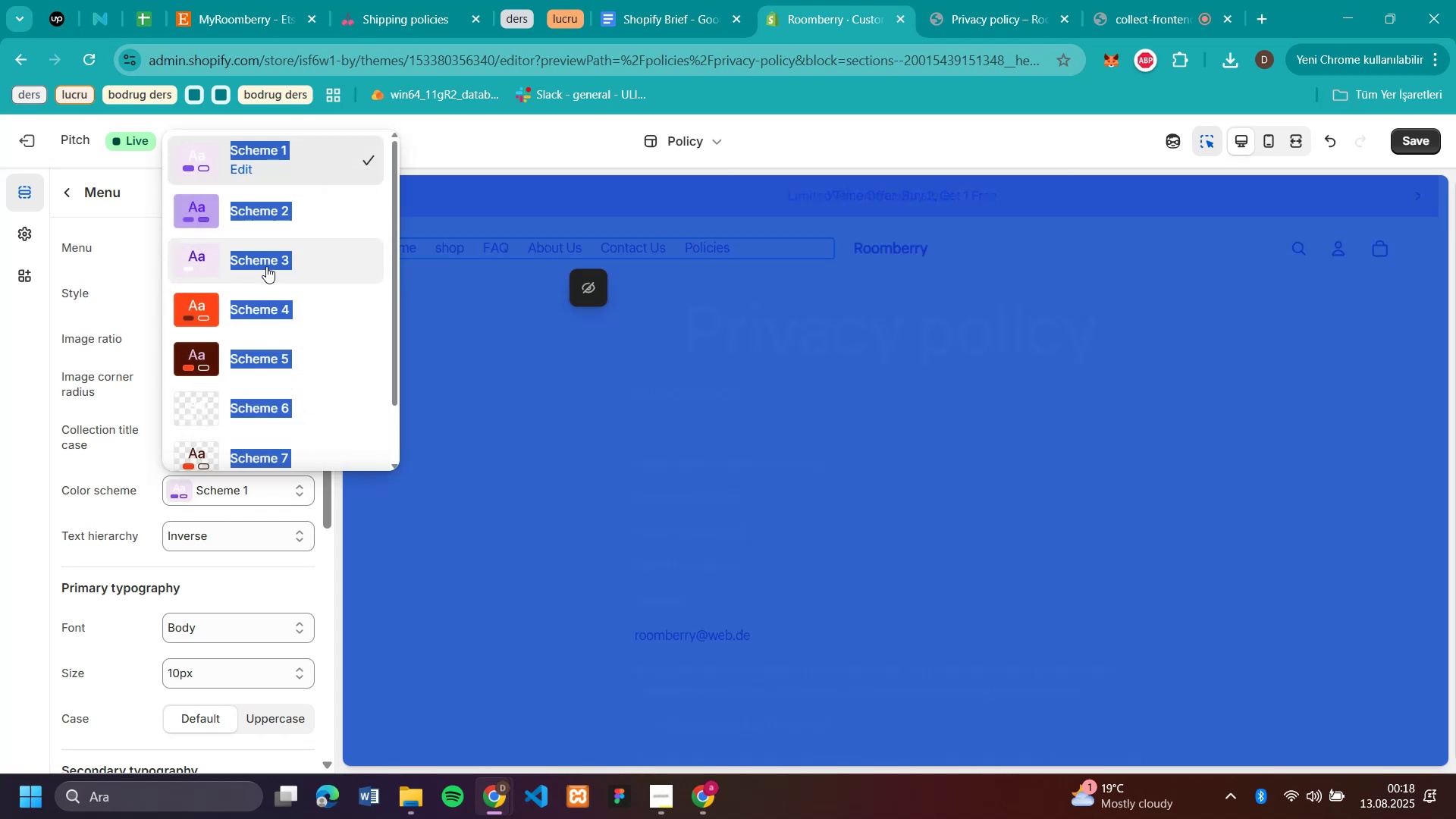 
left_click([266, 266])
 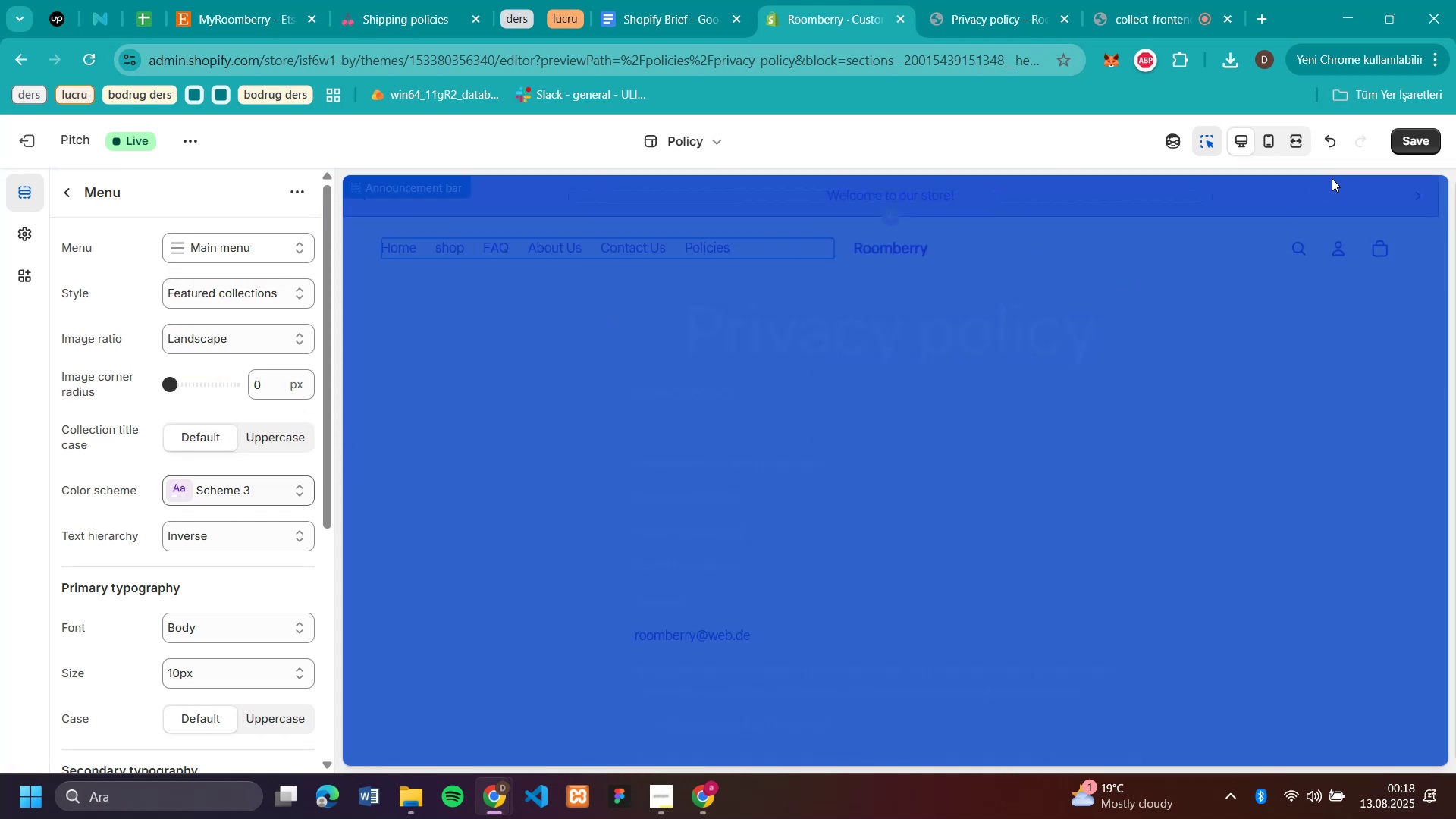 
left_click([1424, 134])
 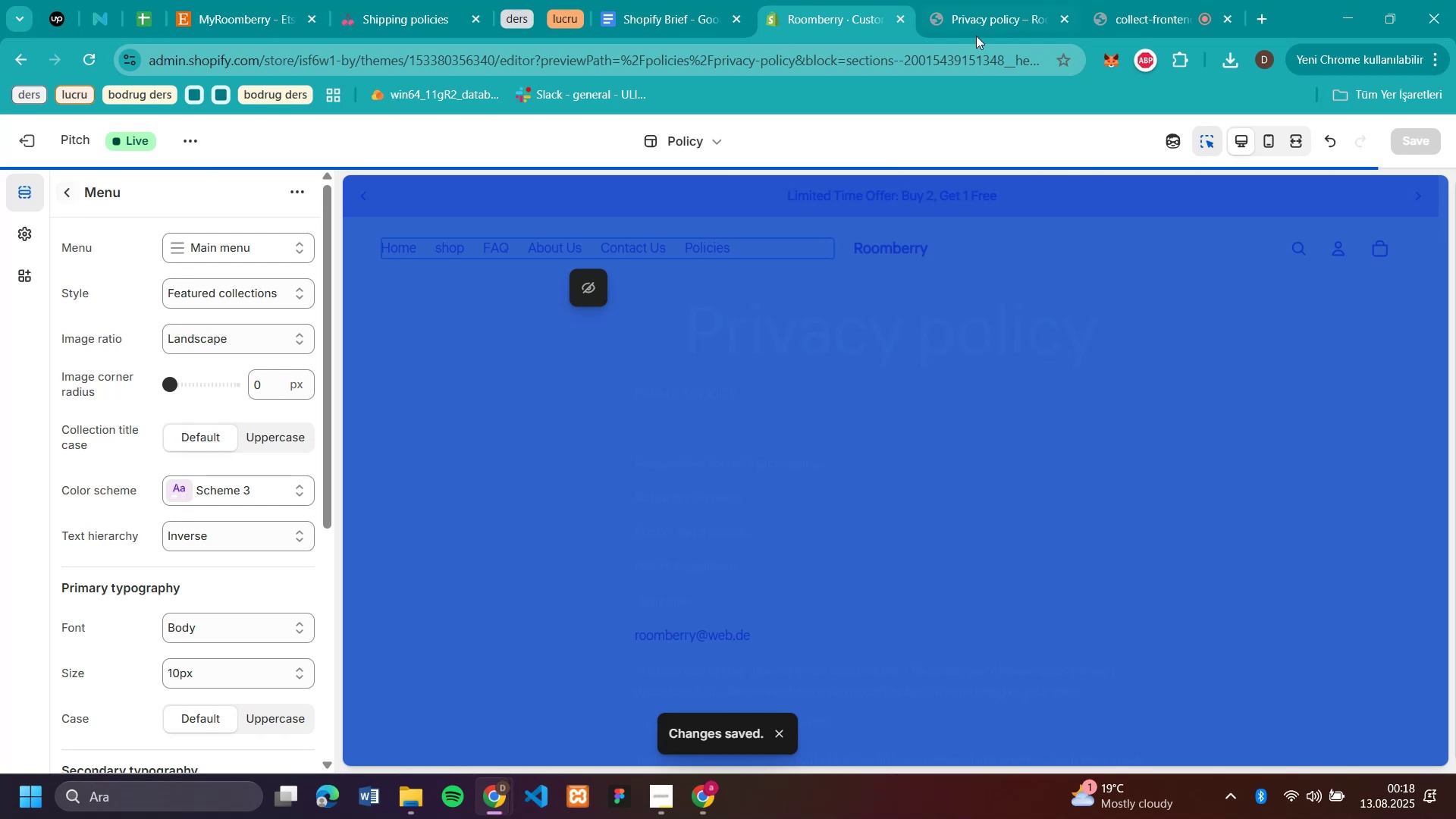 
left_click([34, 137])
 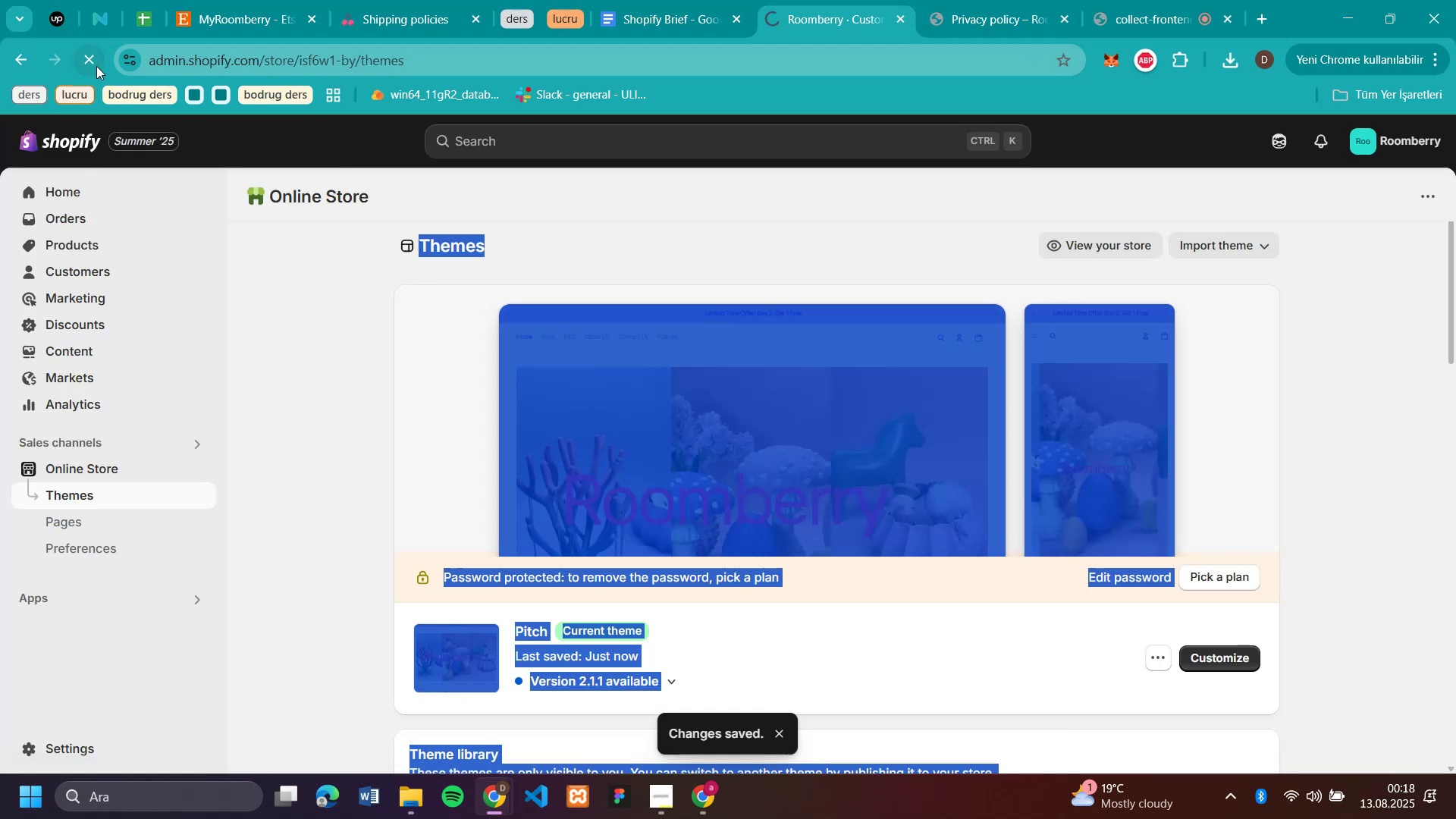 
wait(12.21)
 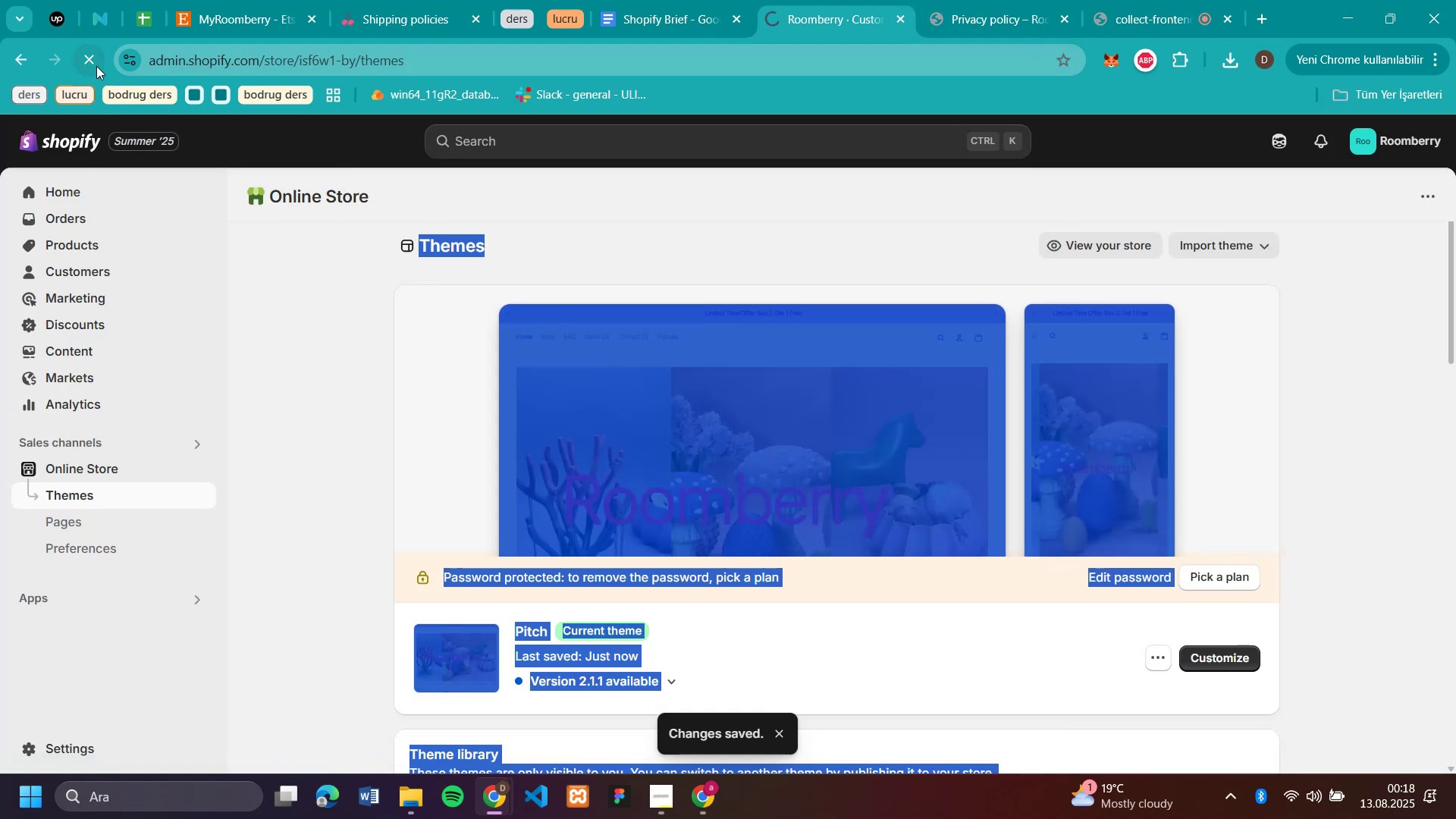 
left_click([1021, 22])
 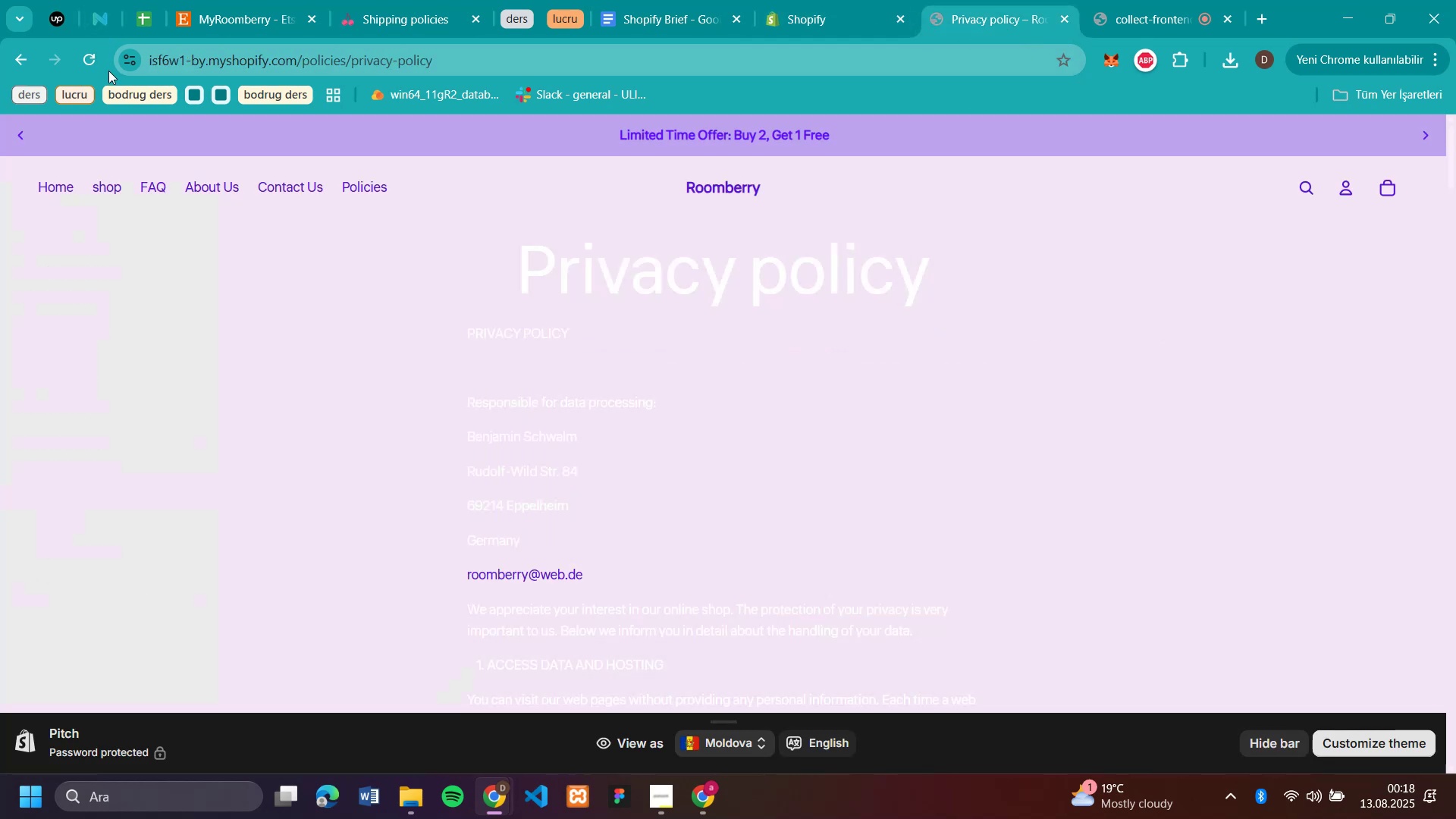 
left_click([80, 55])
 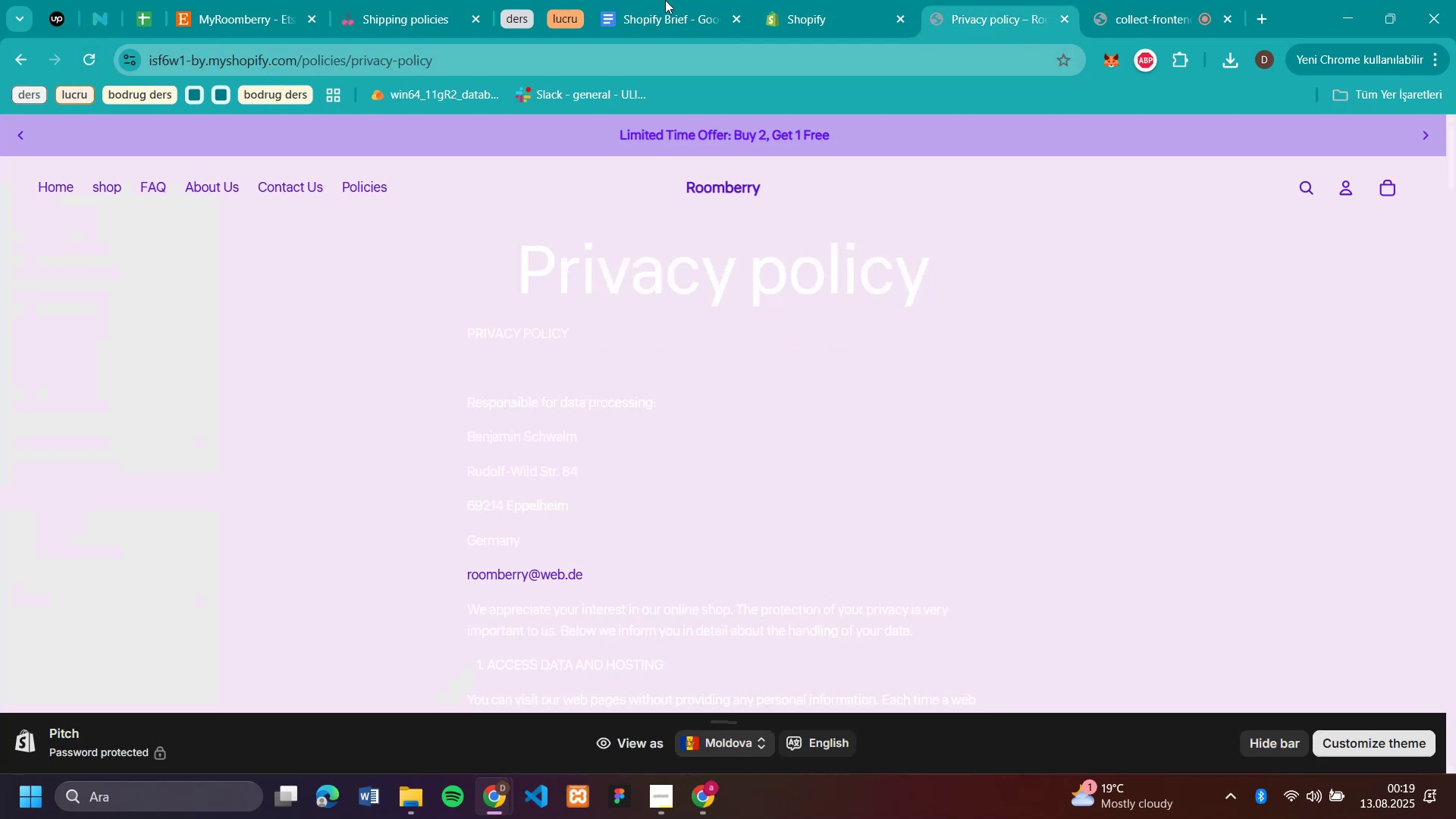 
left_click([834, 20])
 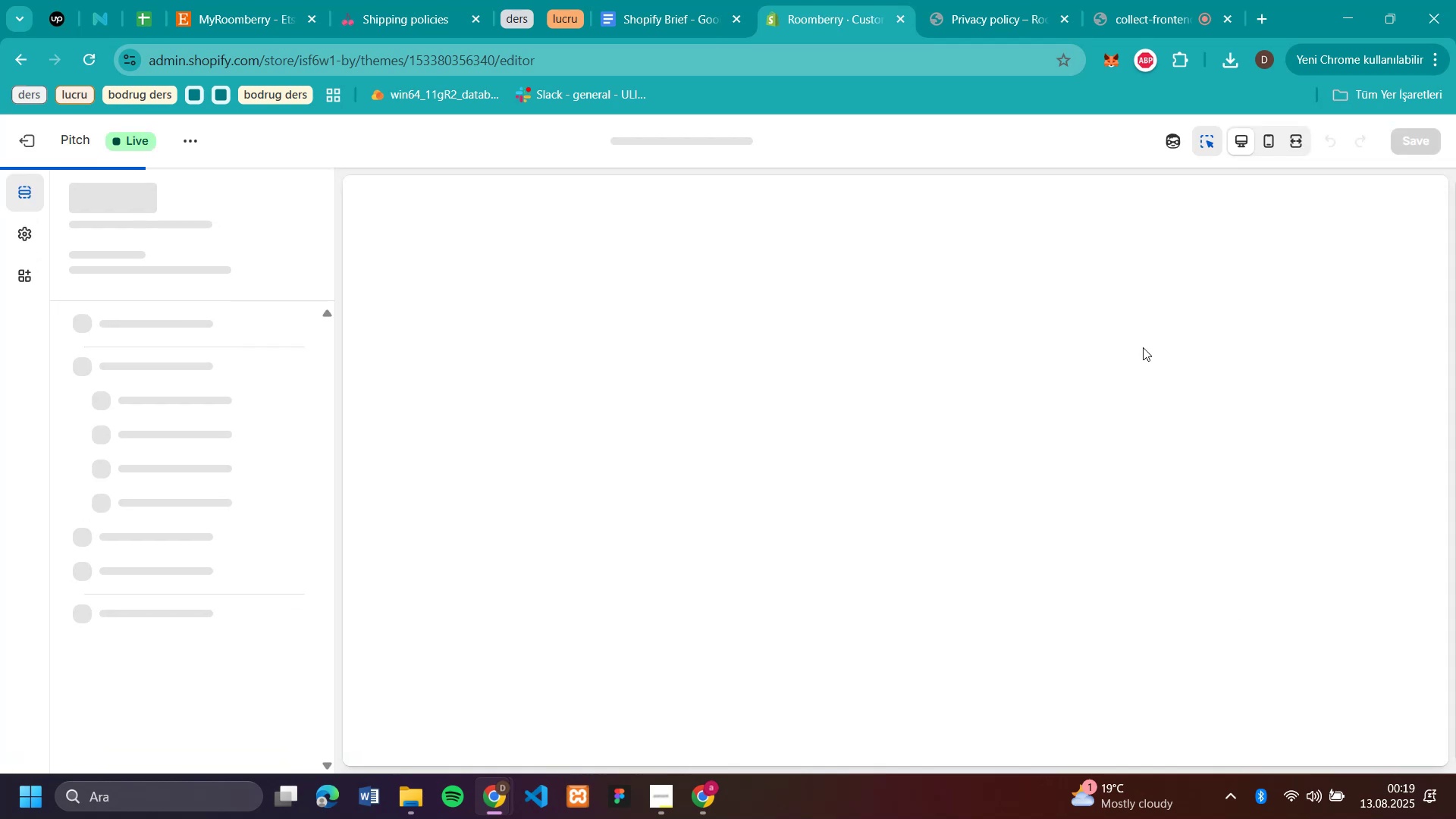 
wait(5.34)
 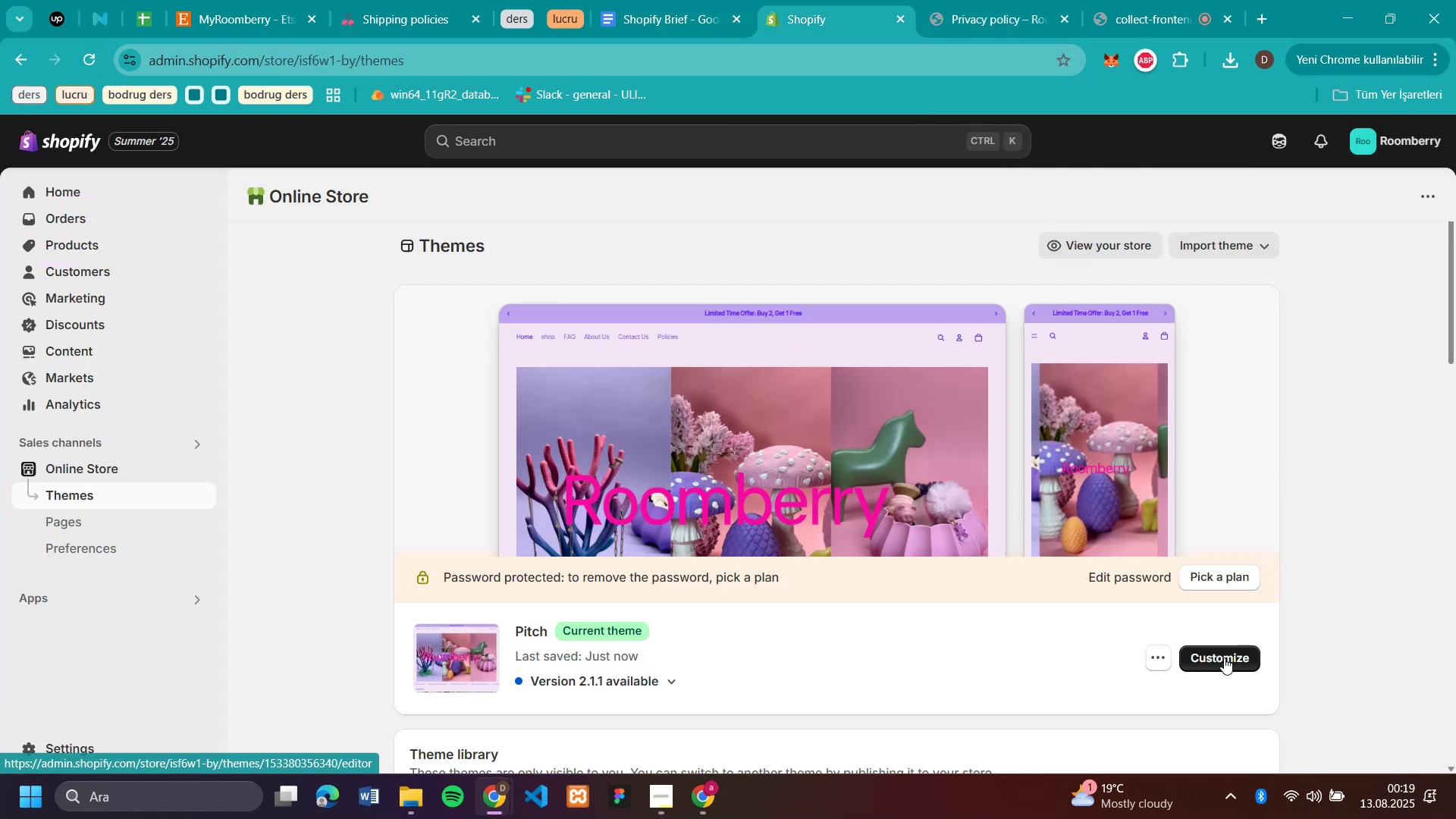 
left_click([606, 246])
 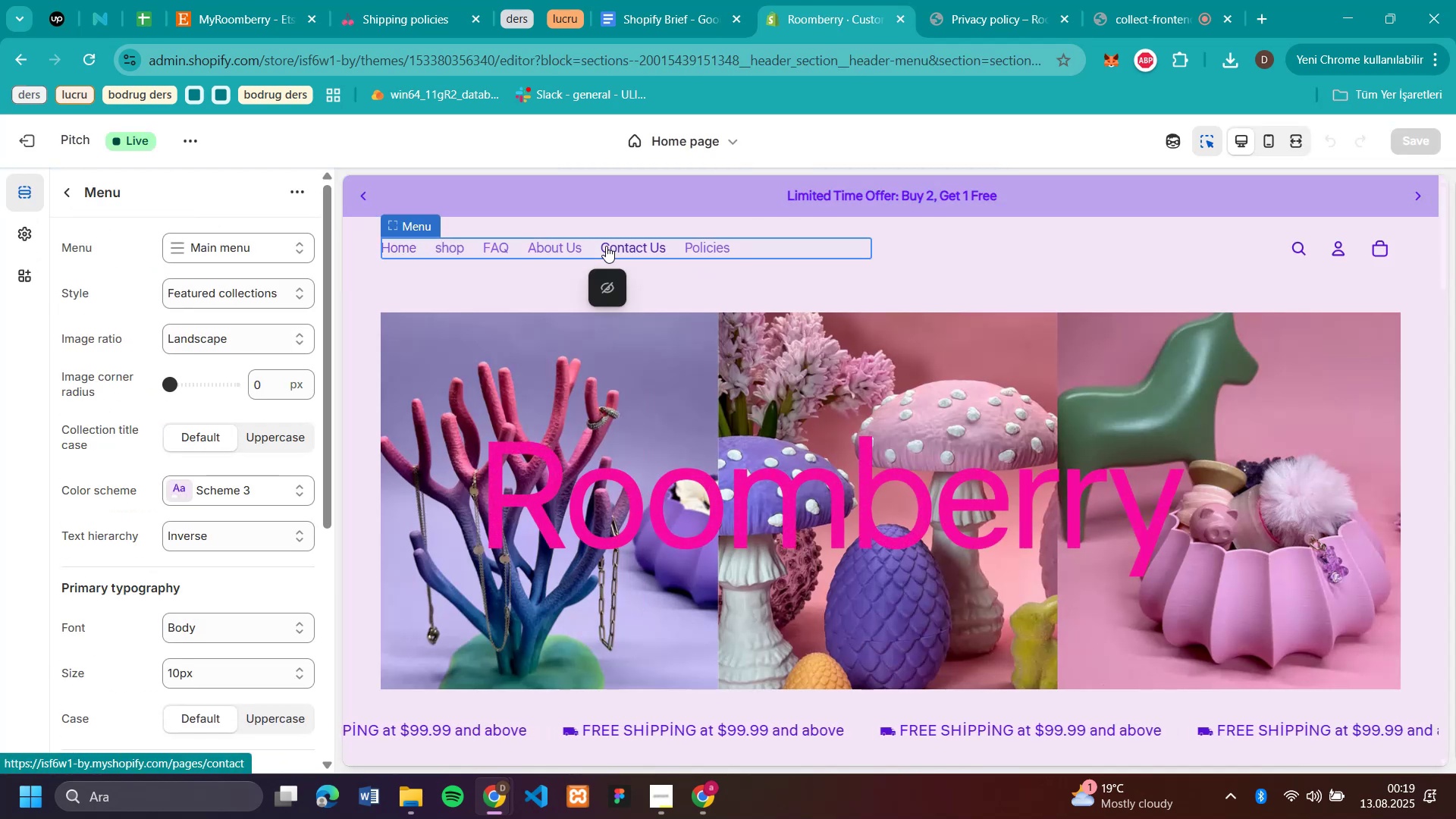 
left_click([705, 241])
 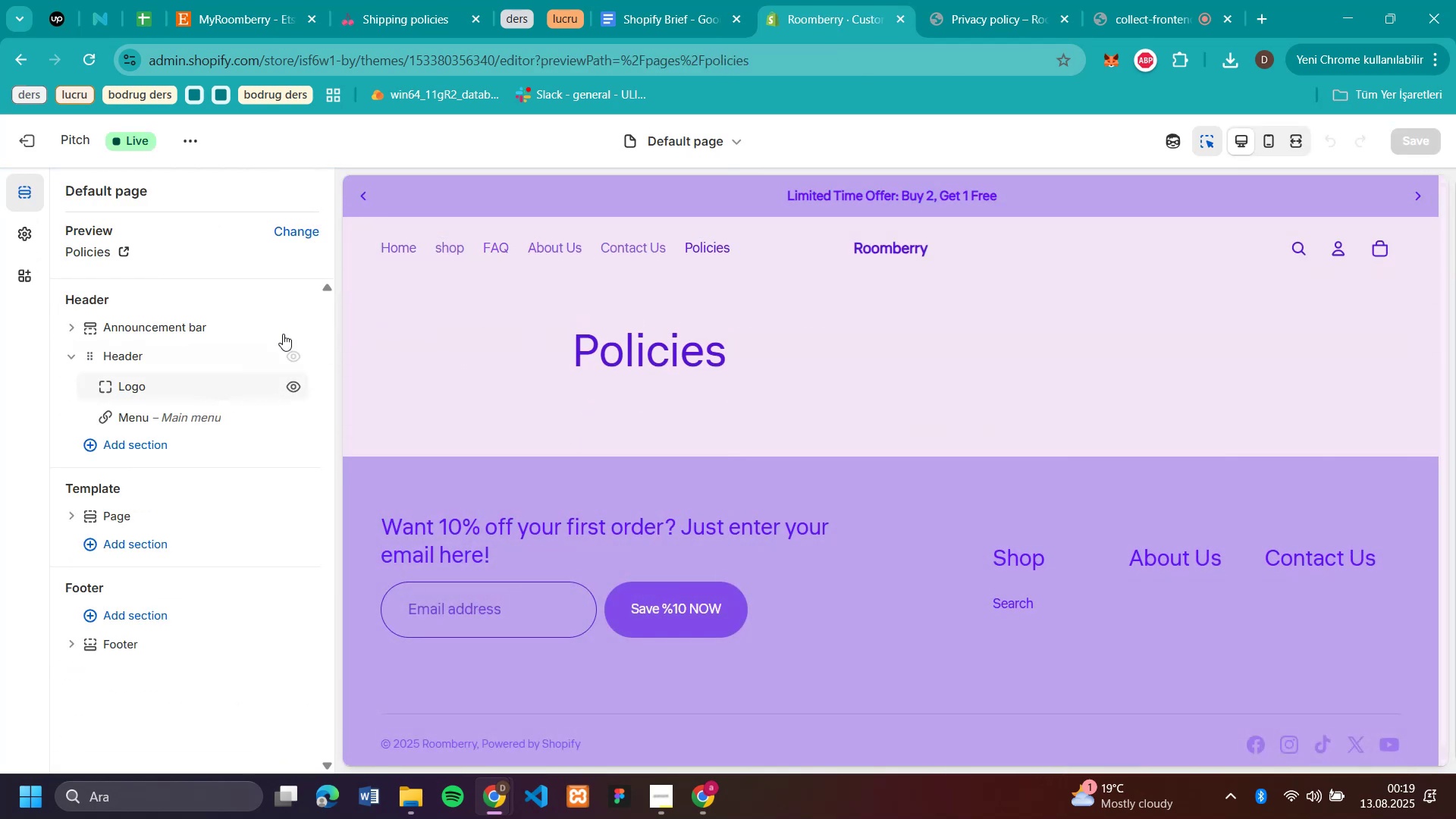 
wait(5.14)
 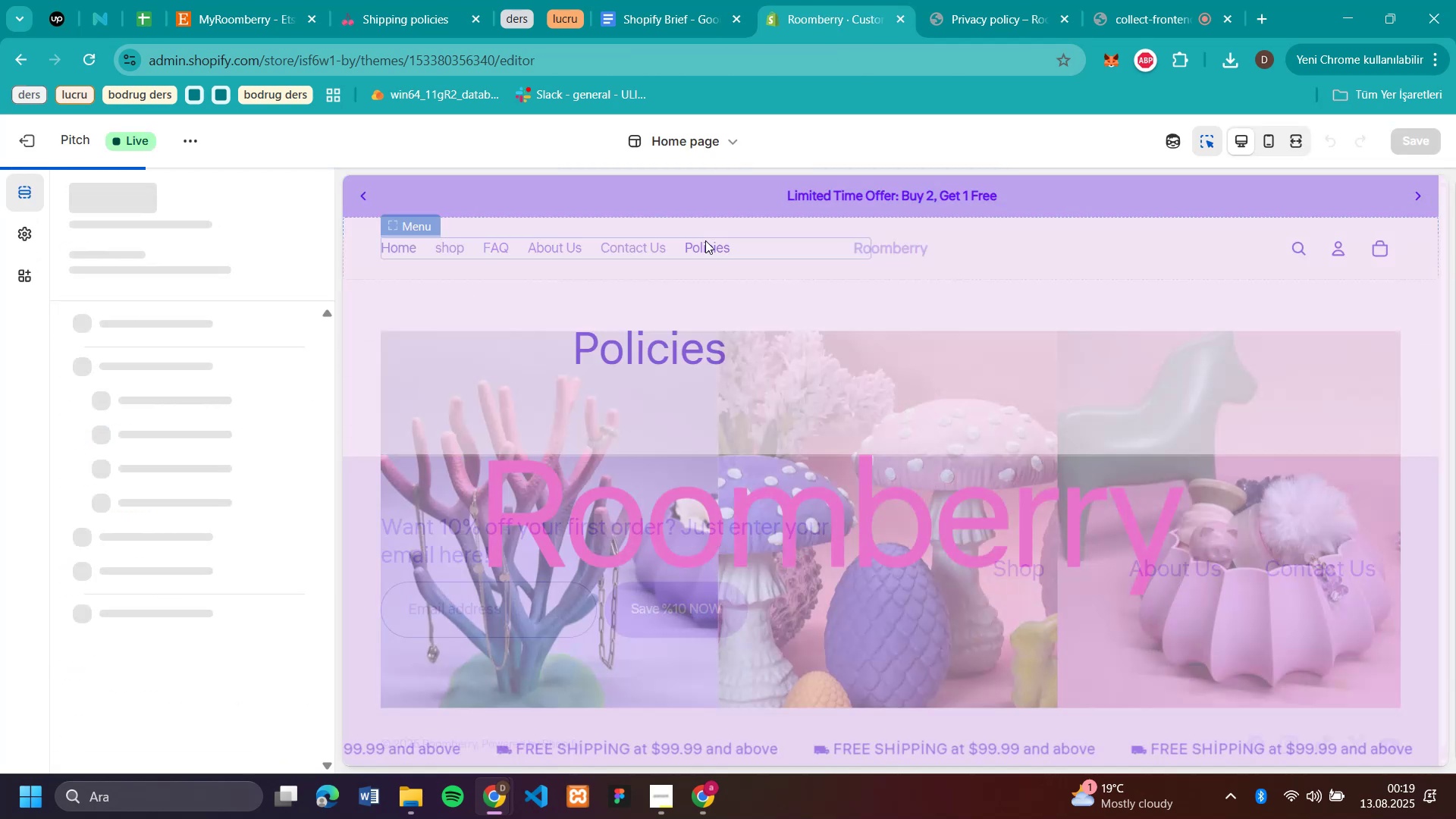 
left_click([471, 346])
 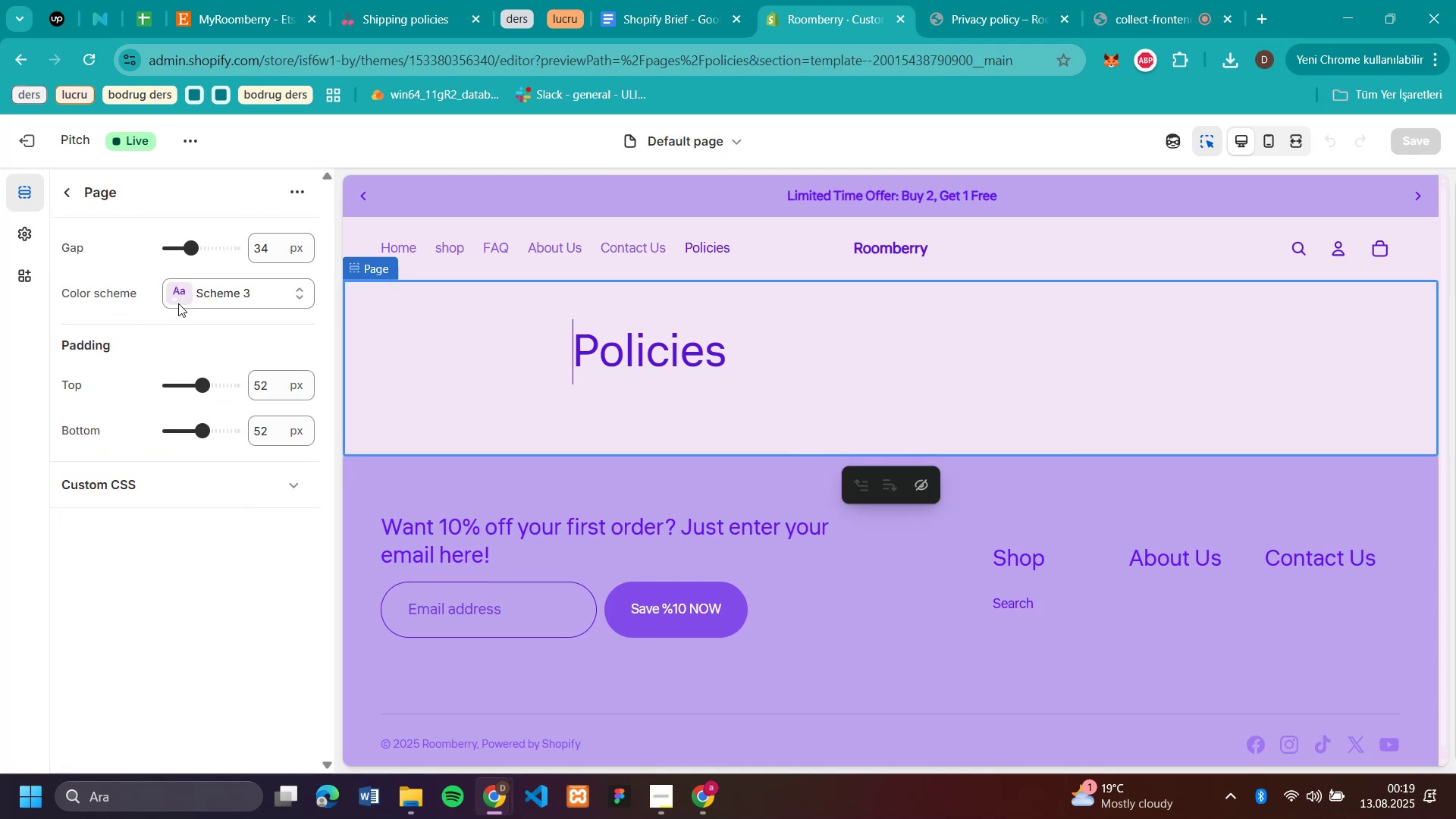 
left_click([221, 293])
 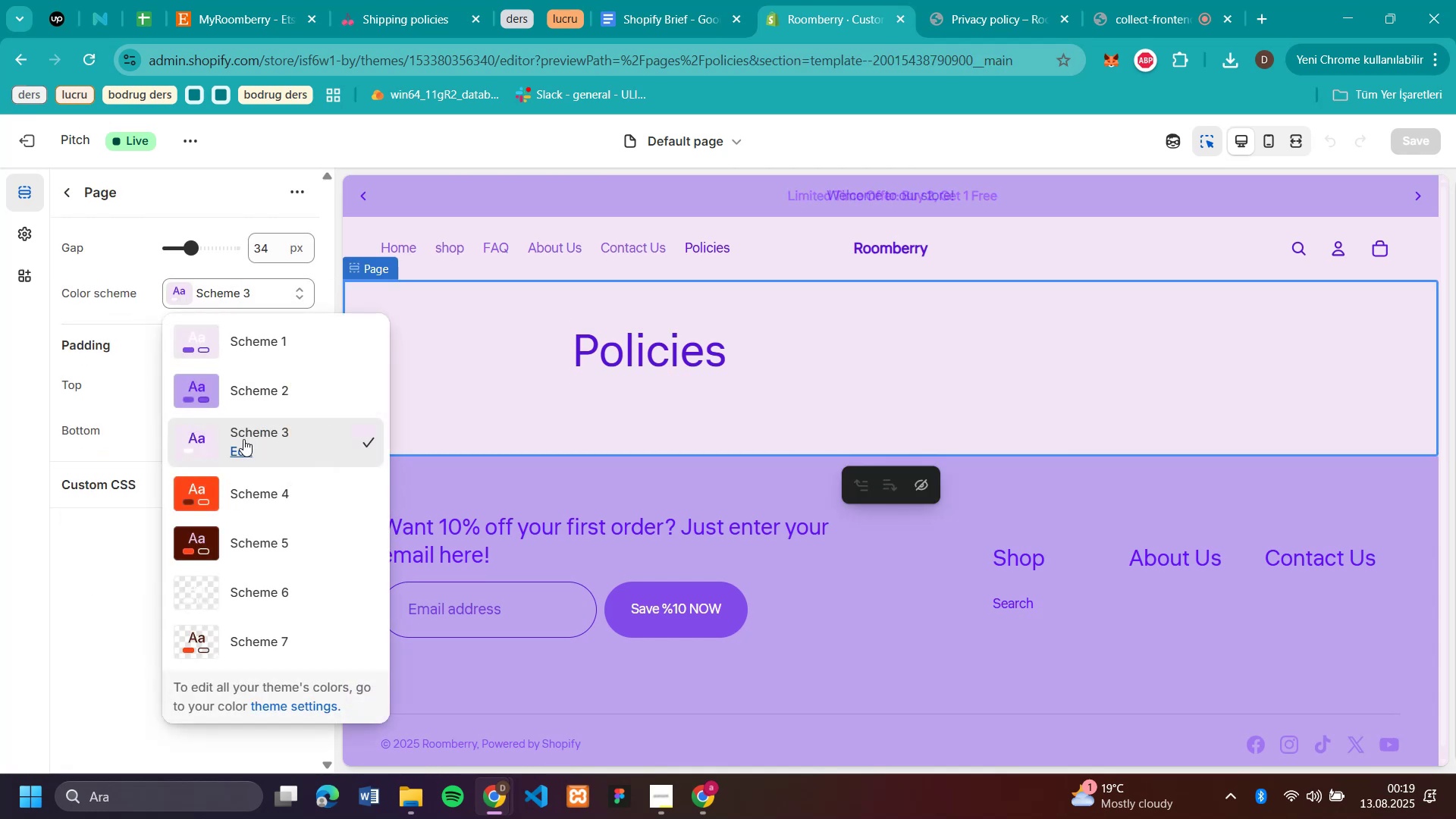 
left_click([184, 439])
 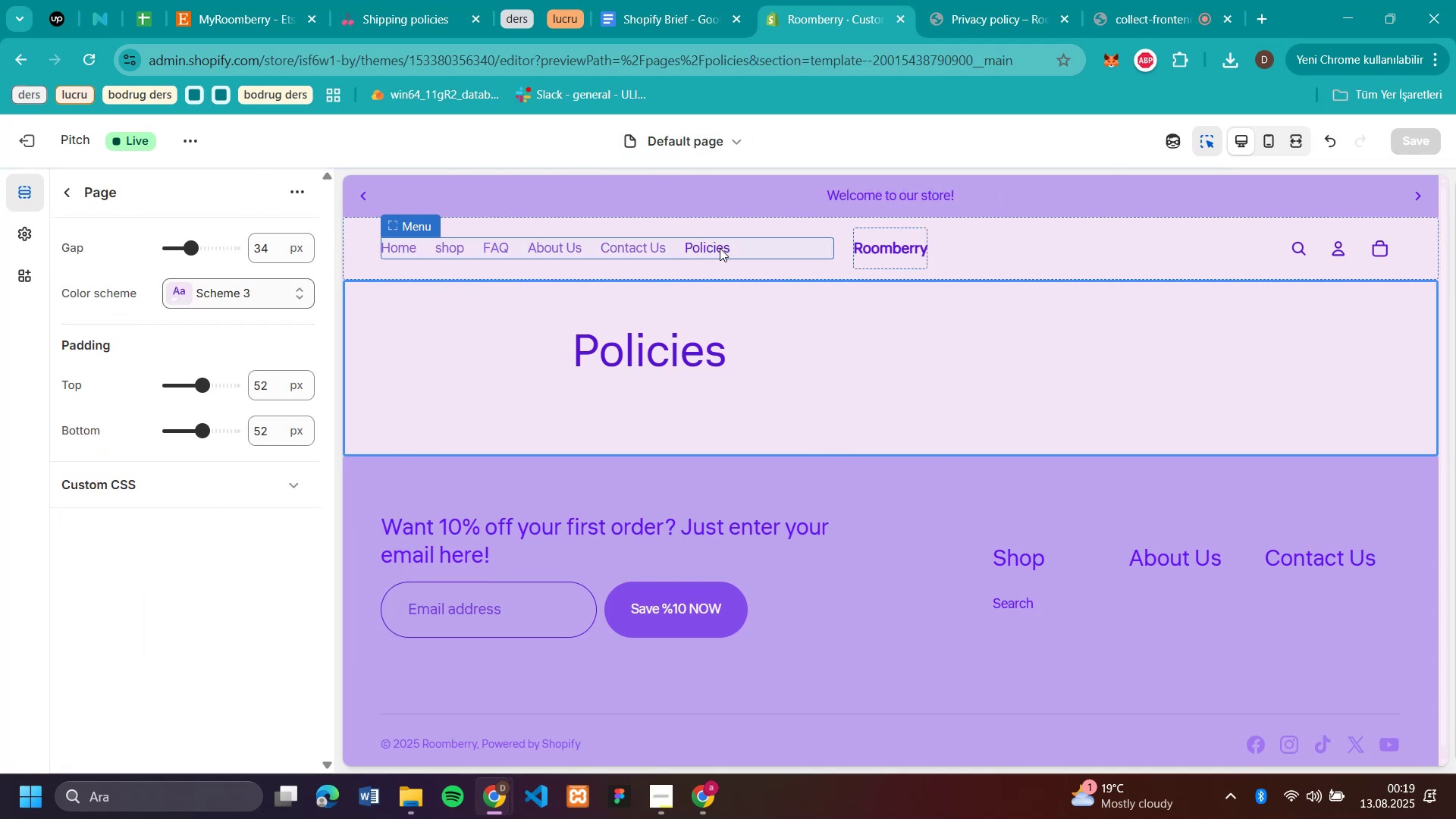 
left_click([720, 248])
 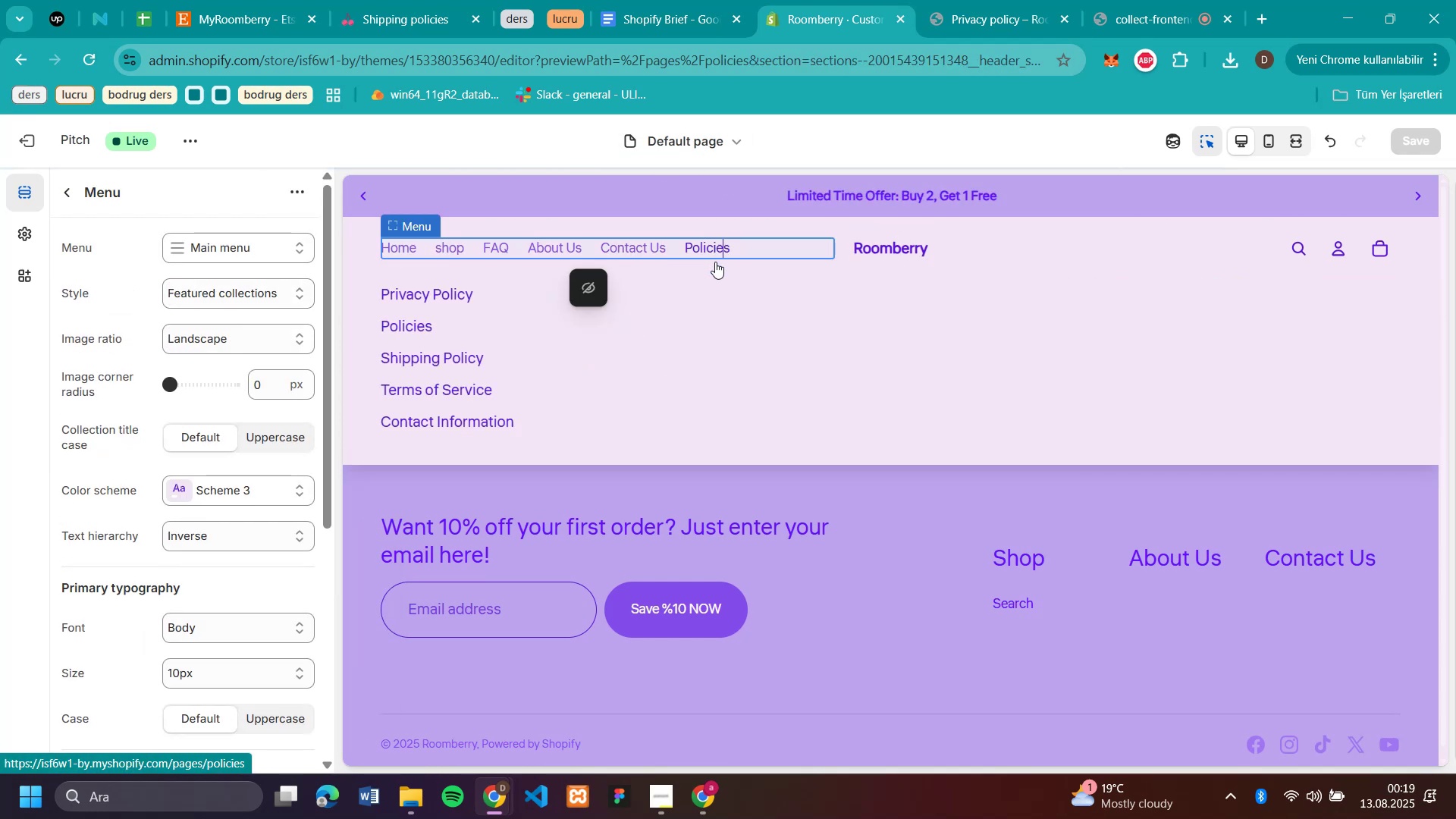 
left_click([438, 289])
 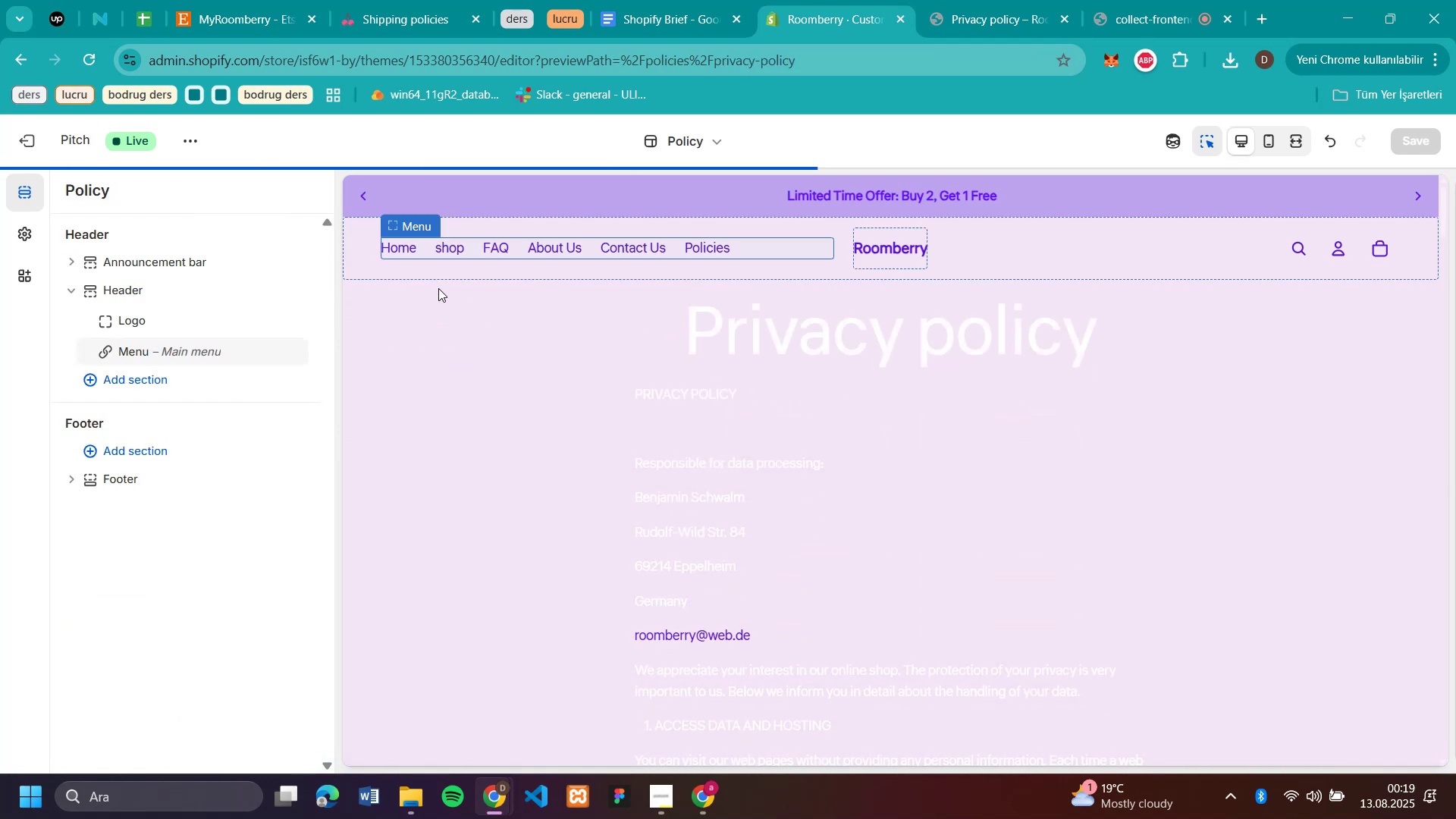 
left_click([500, 382])
 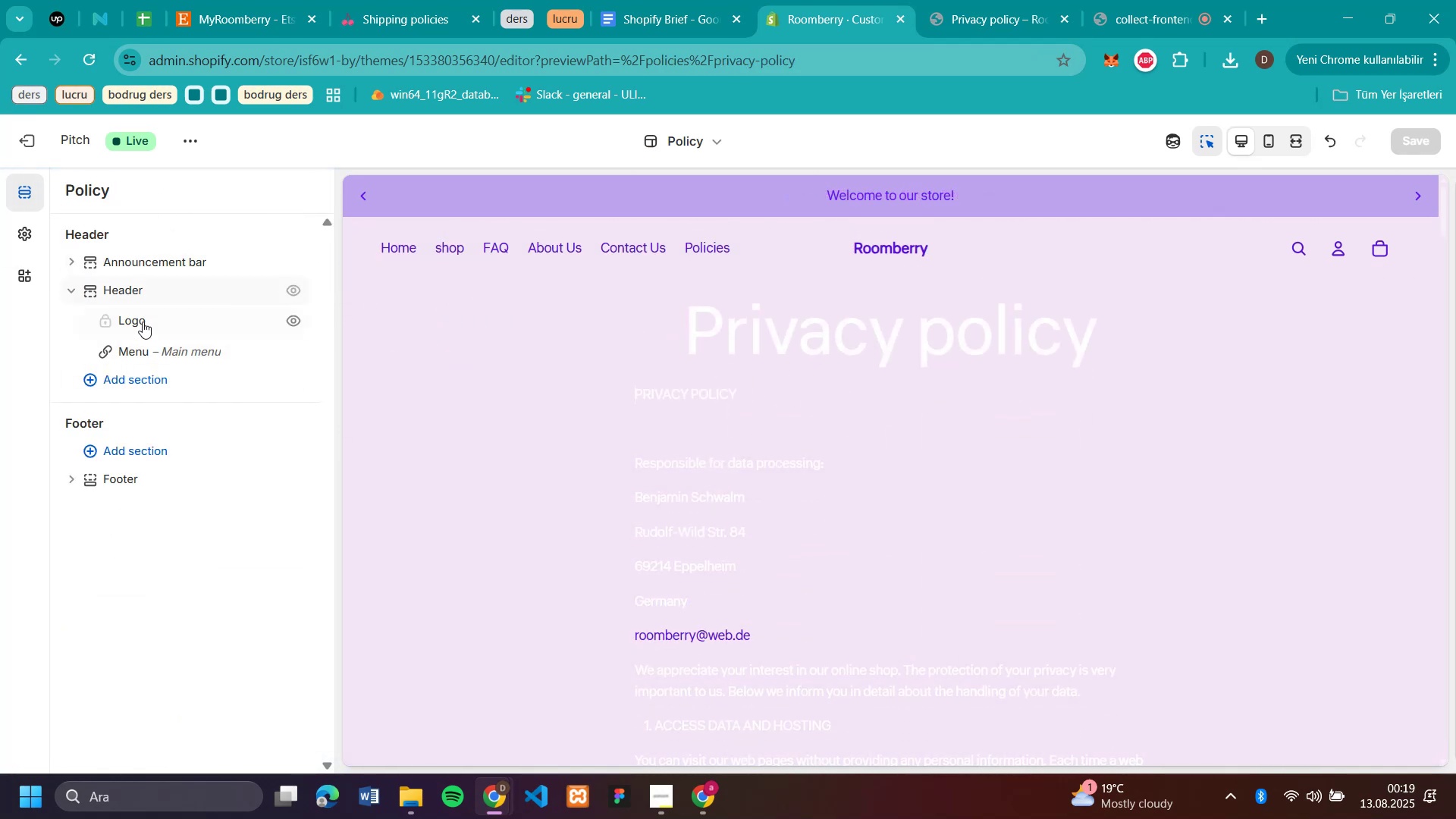 
wait(5.79)
 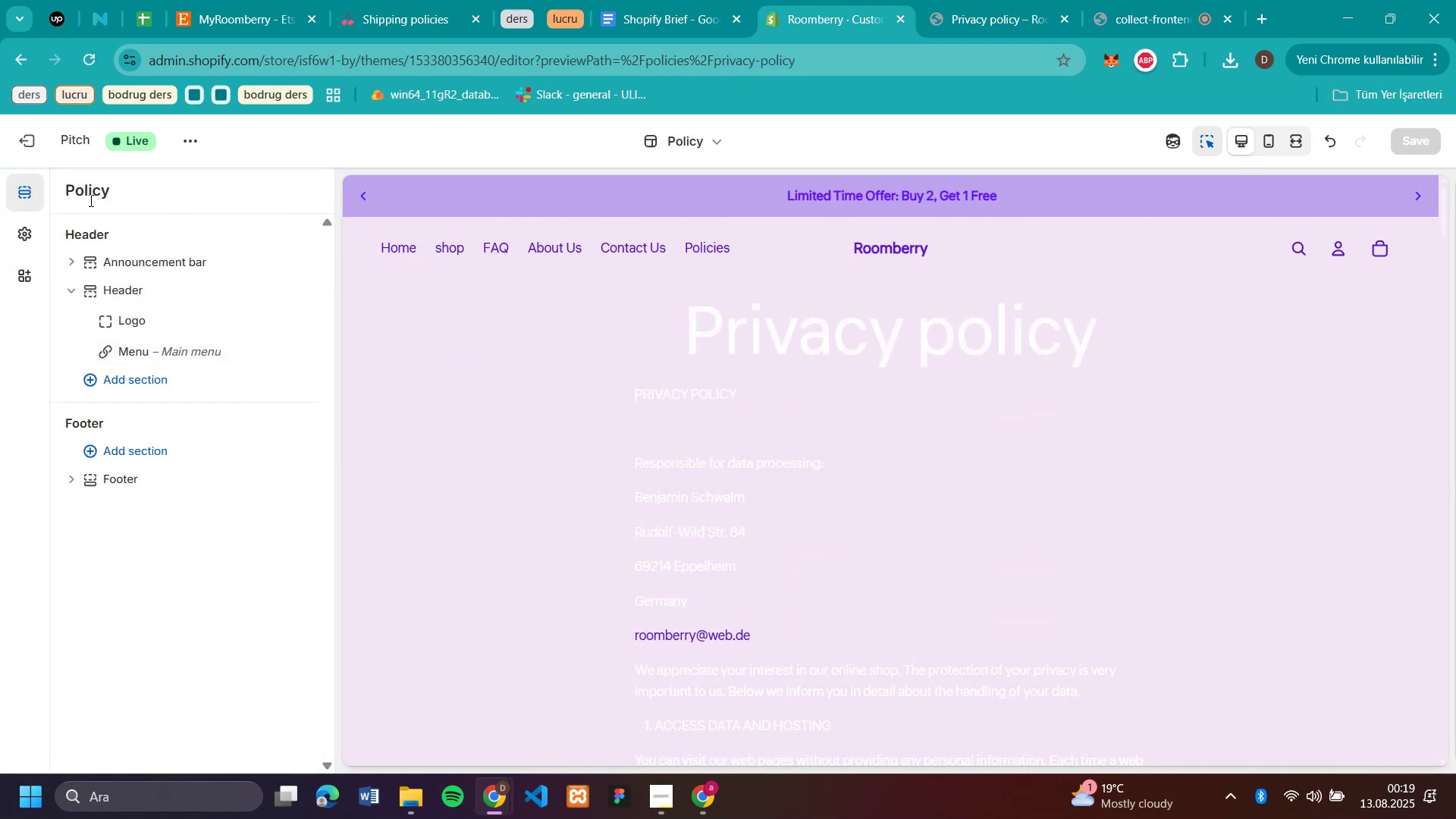 
left_click([165, 259])
 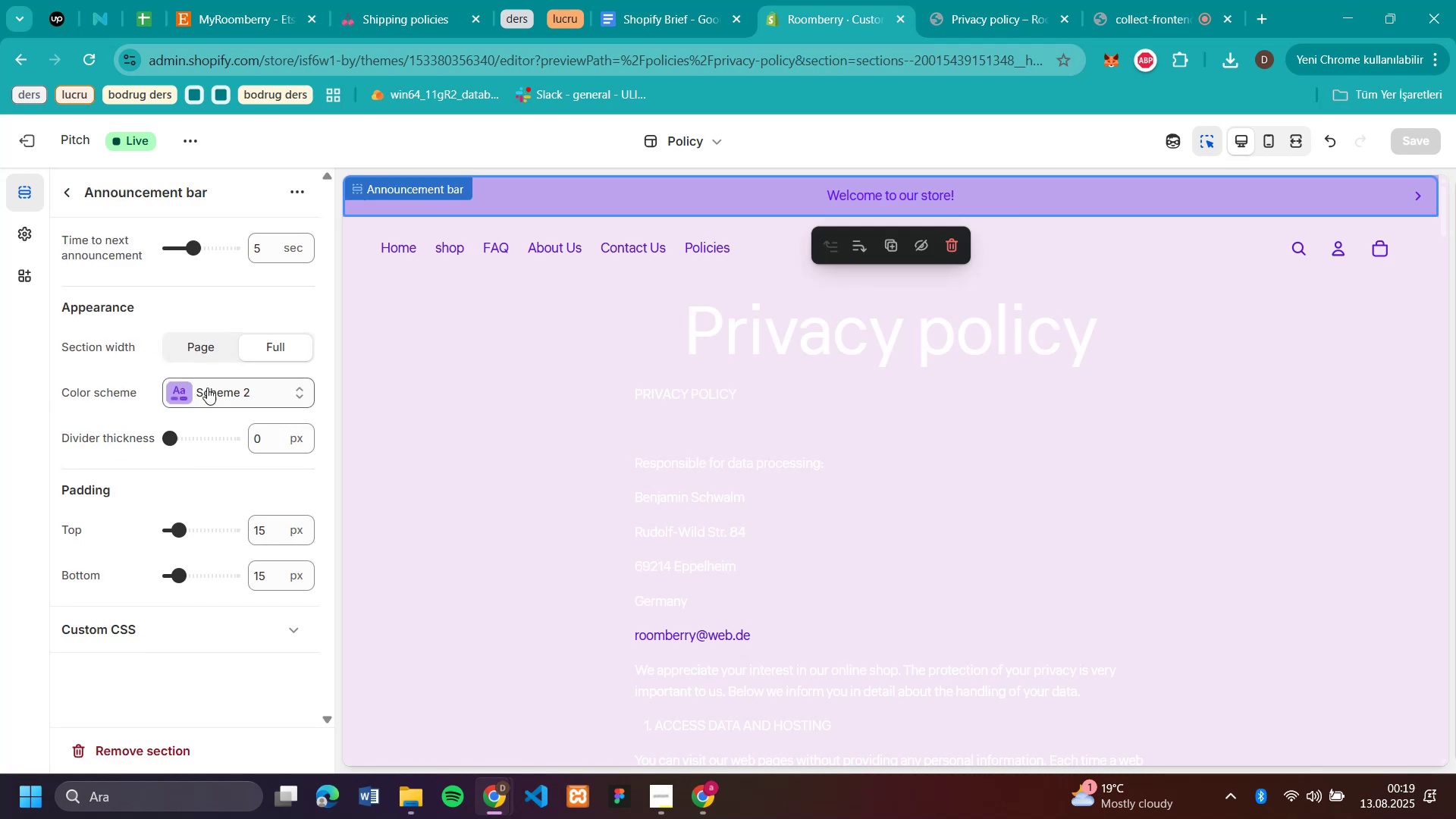 
left_click([209, 391])
 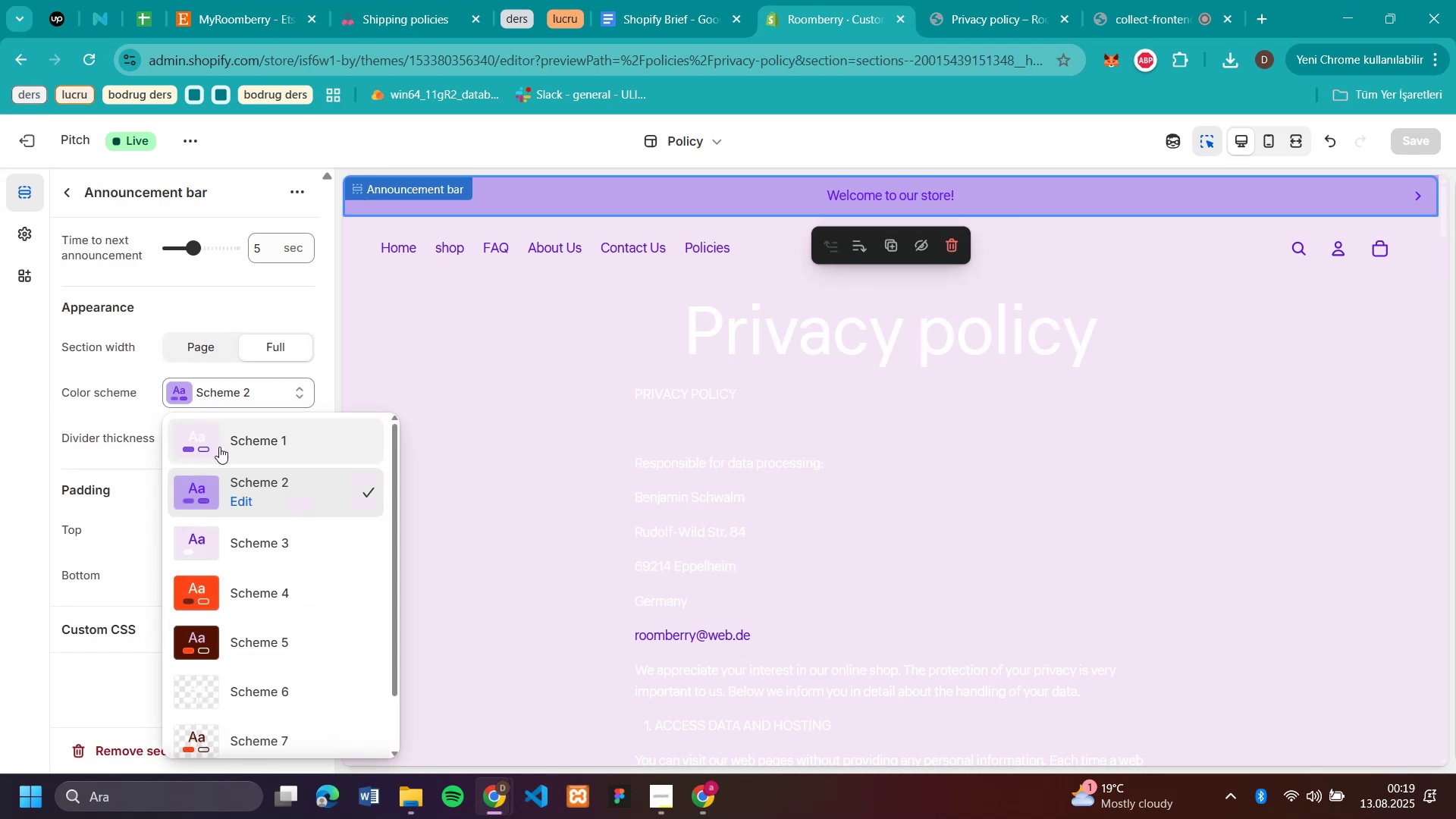 
left_click([223, 450])
 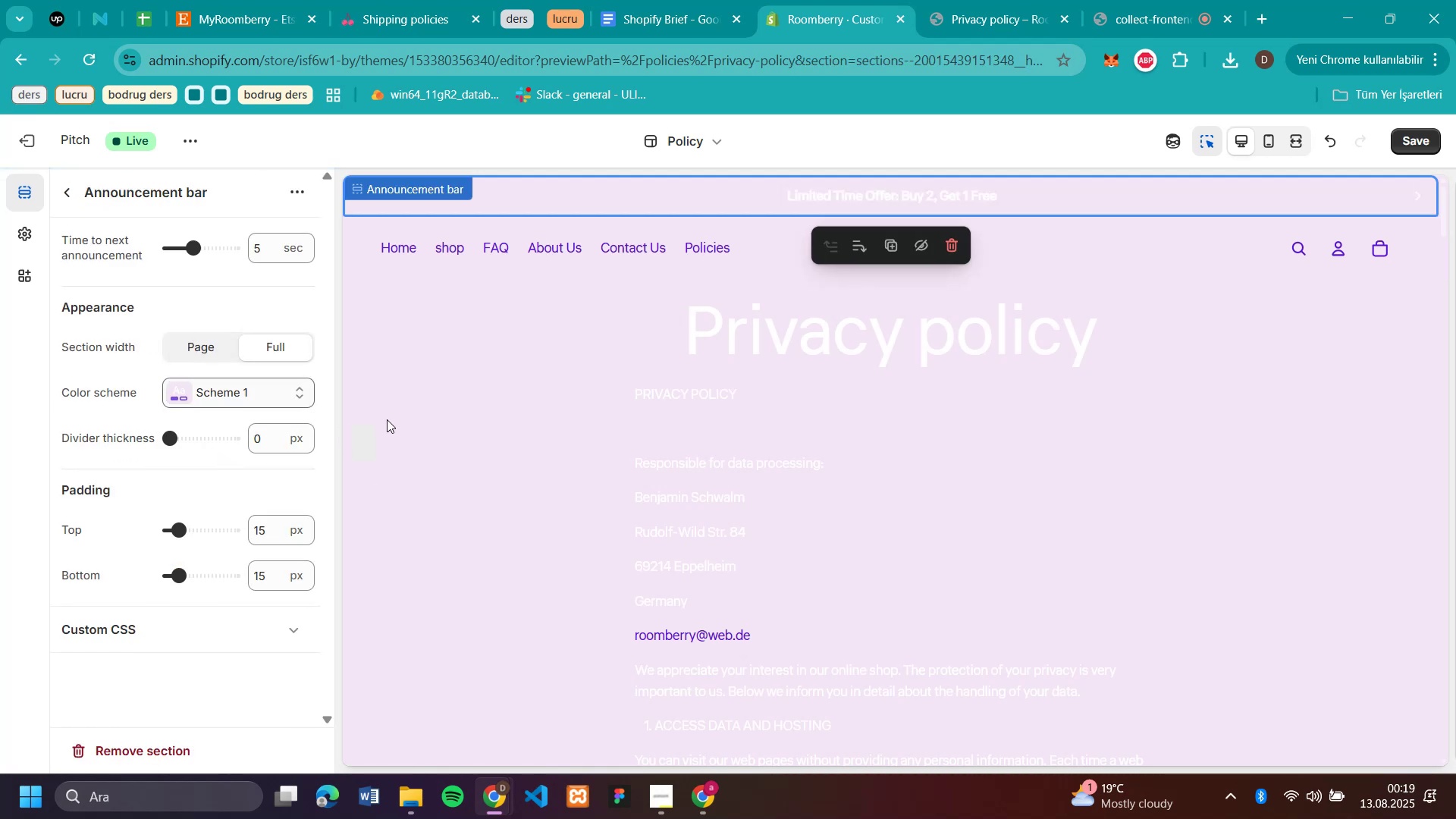 
scroll: coordinate [566, 375], scroll_direction: up, amount: 3.0
 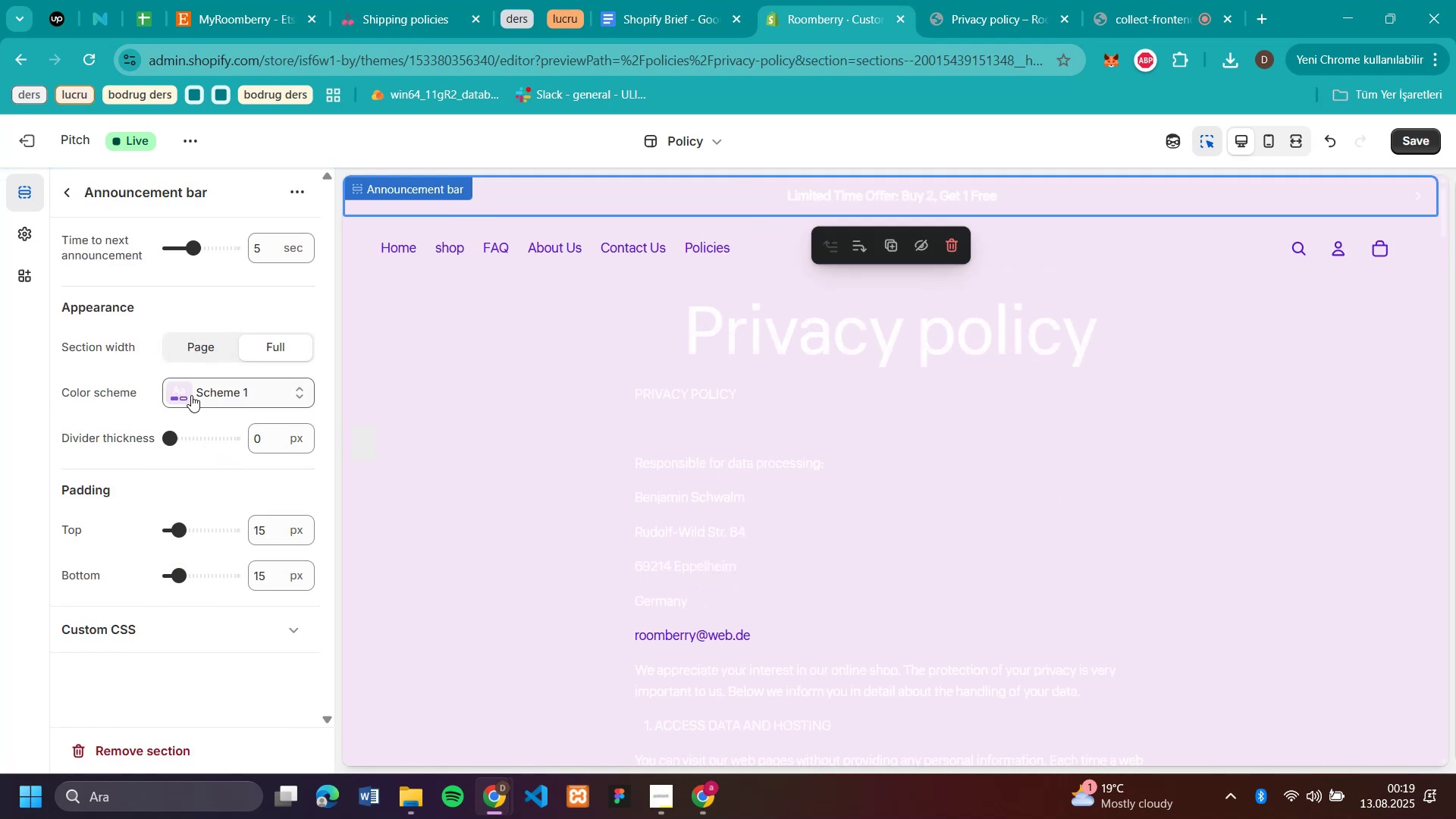 
left_click([196, 392])
 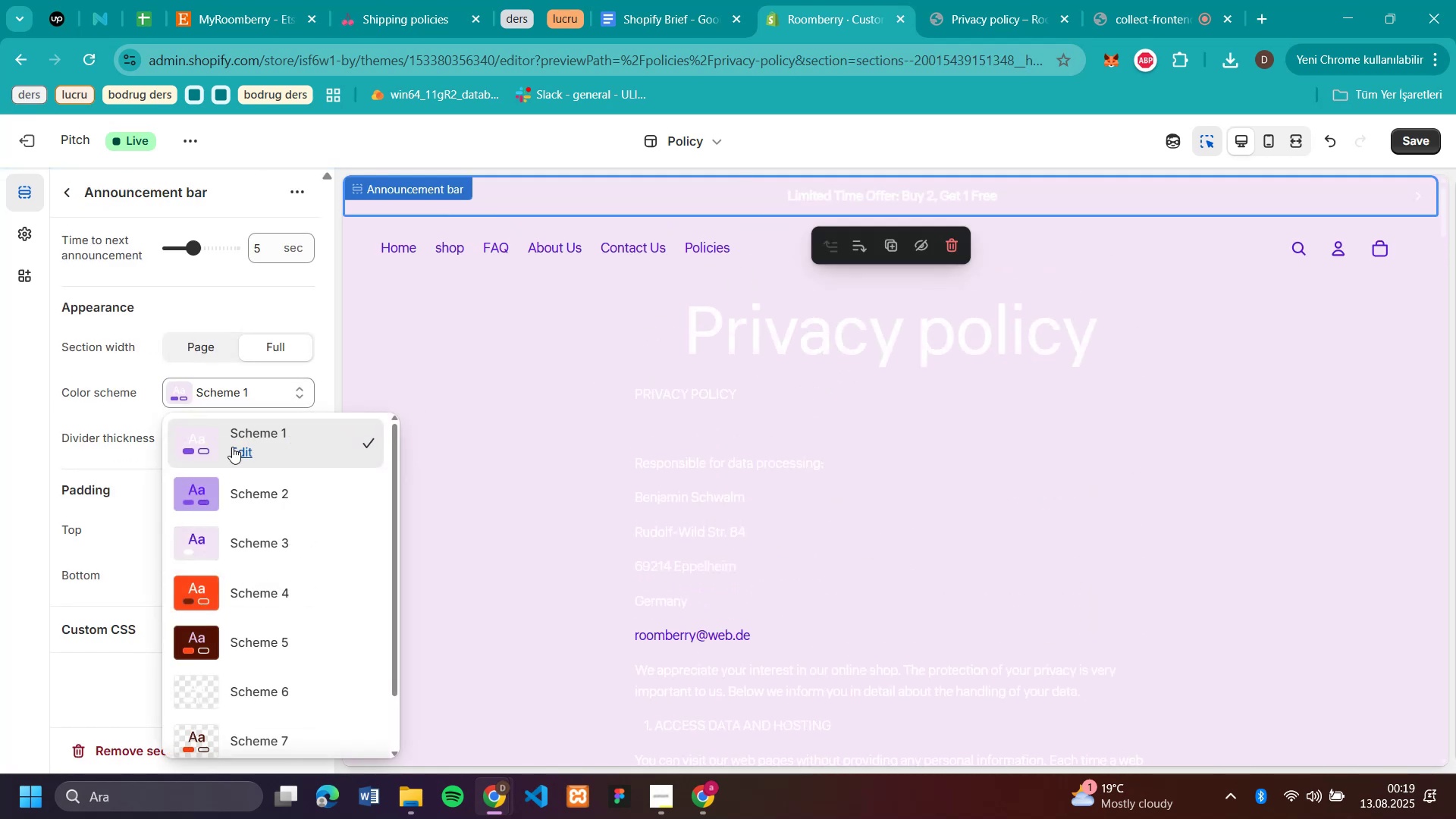 
left_click([241, 447])
 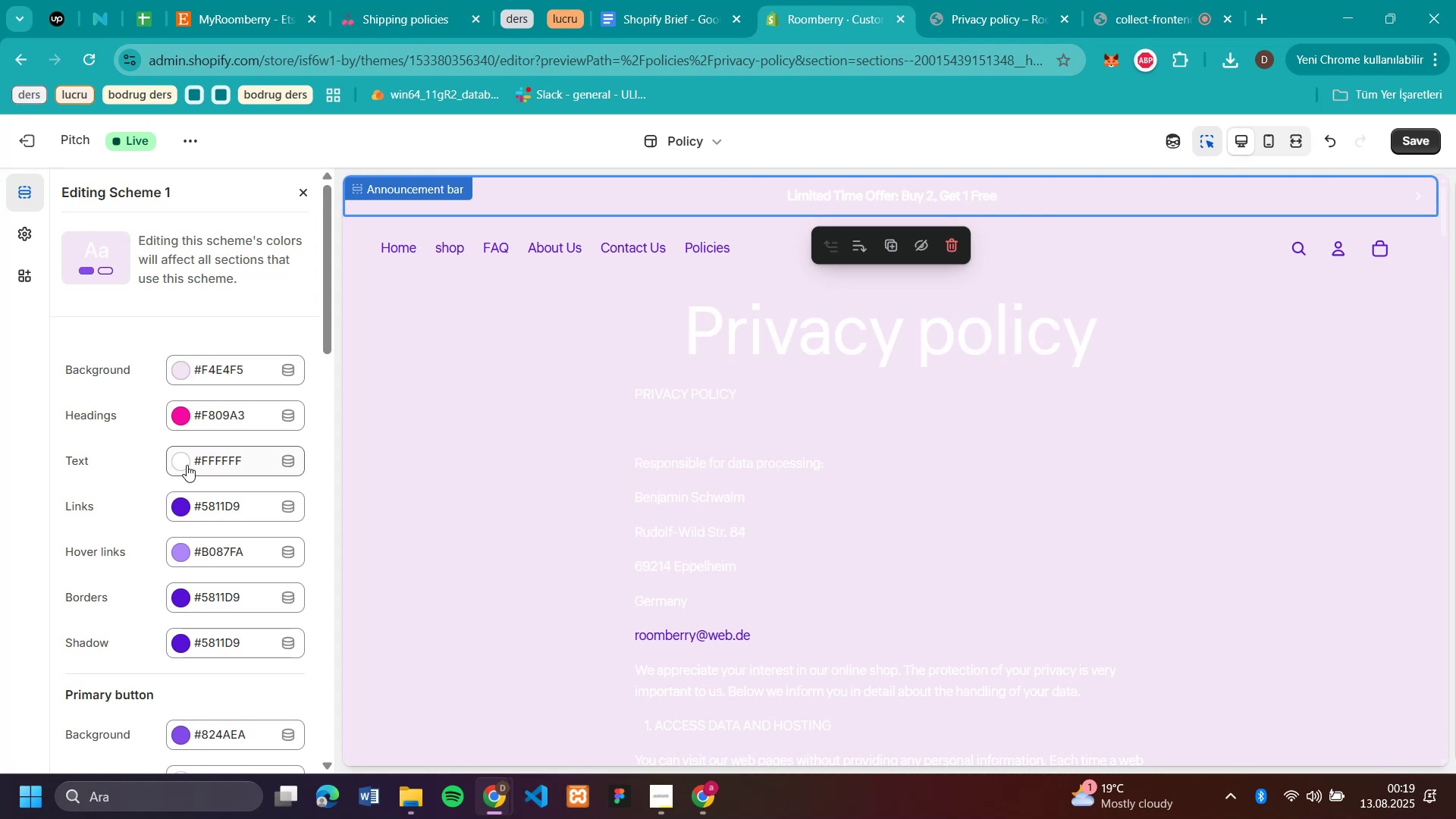 
left_click([187, 465])
 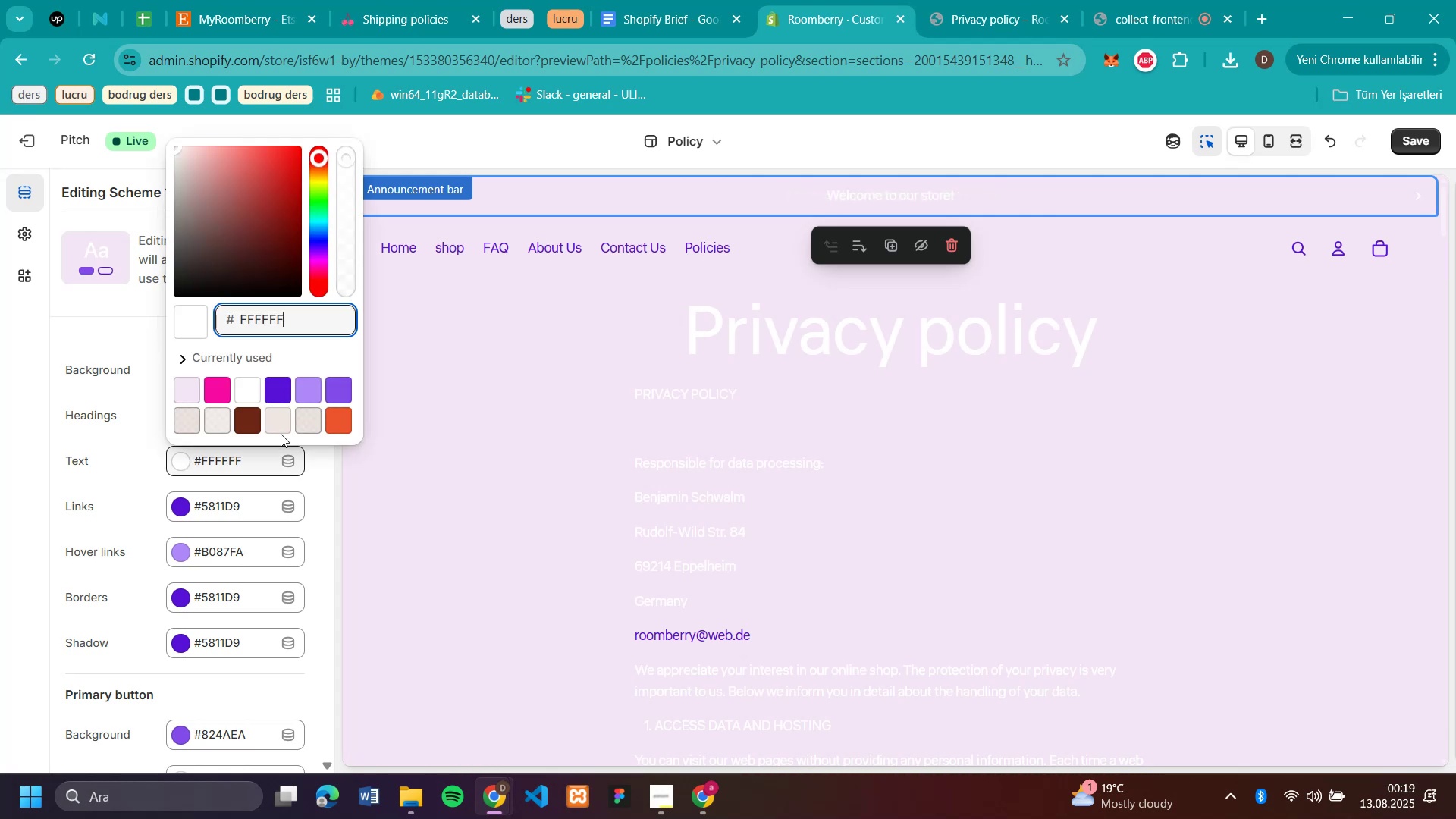 
left_click([281, 400])
 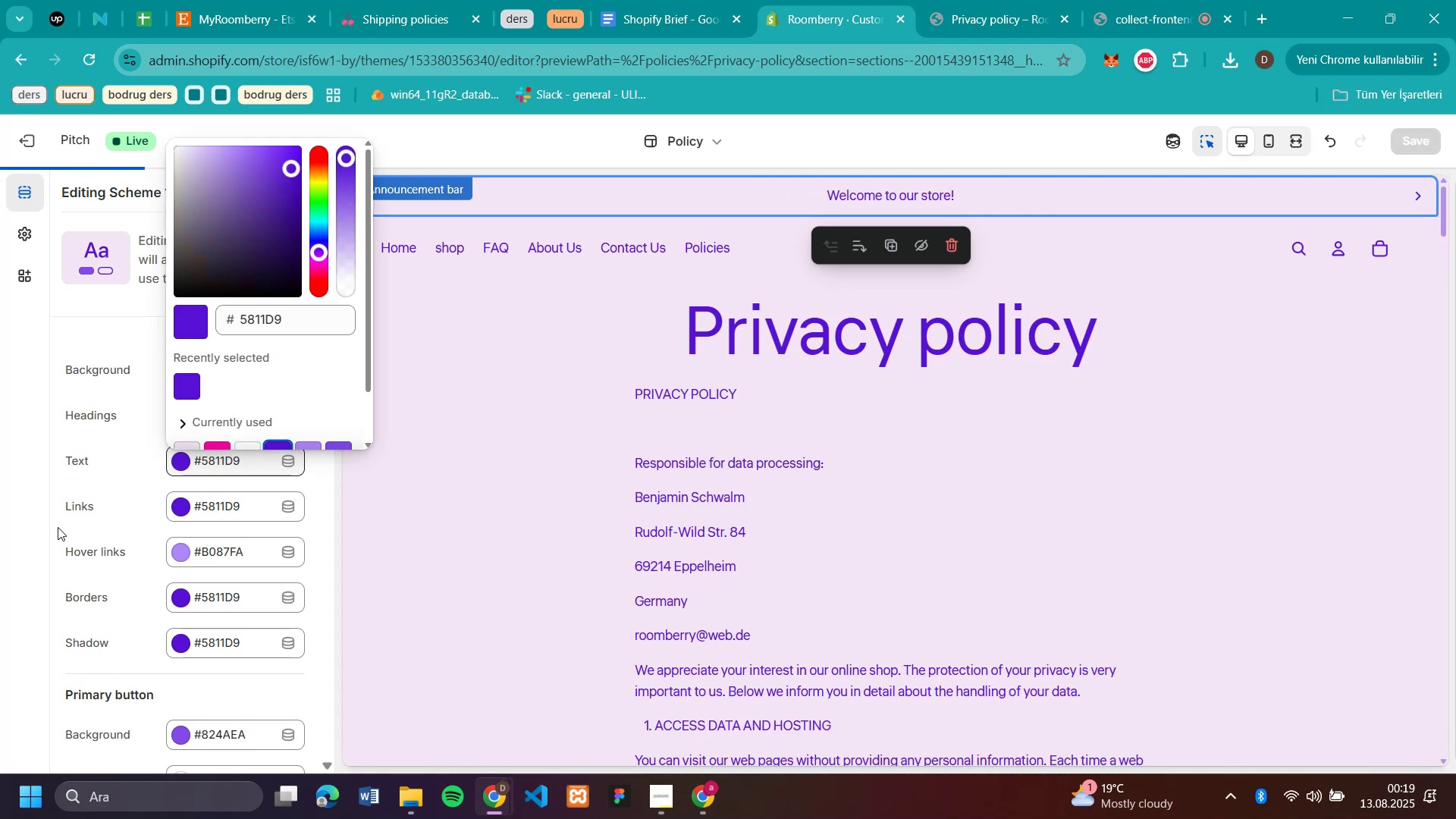 
scroll: coordinate [58, 527], scroll_direction: down, amount: 4.0
 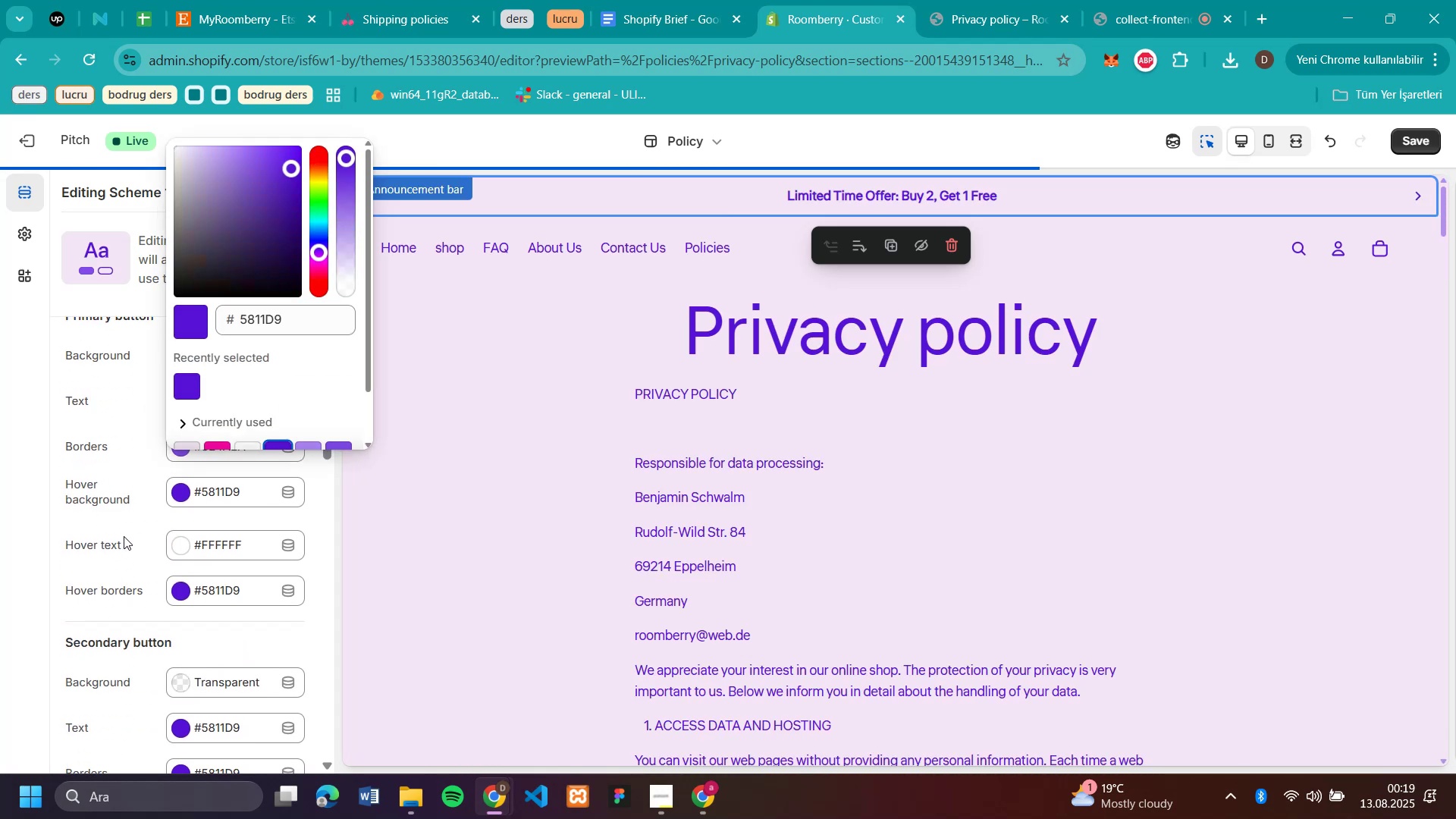 
left_click([184, 549])
 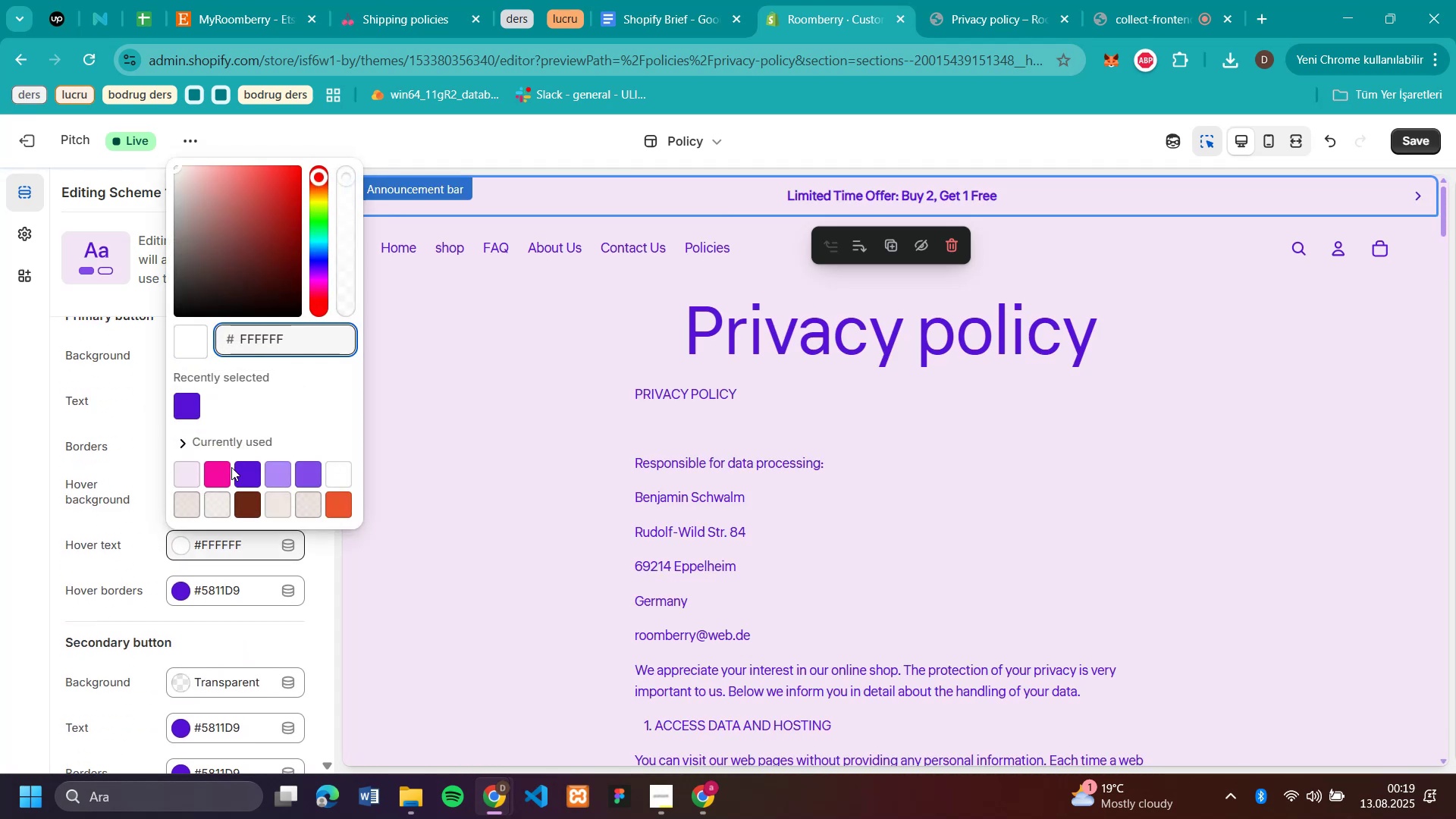 
left_click([242, 472])
 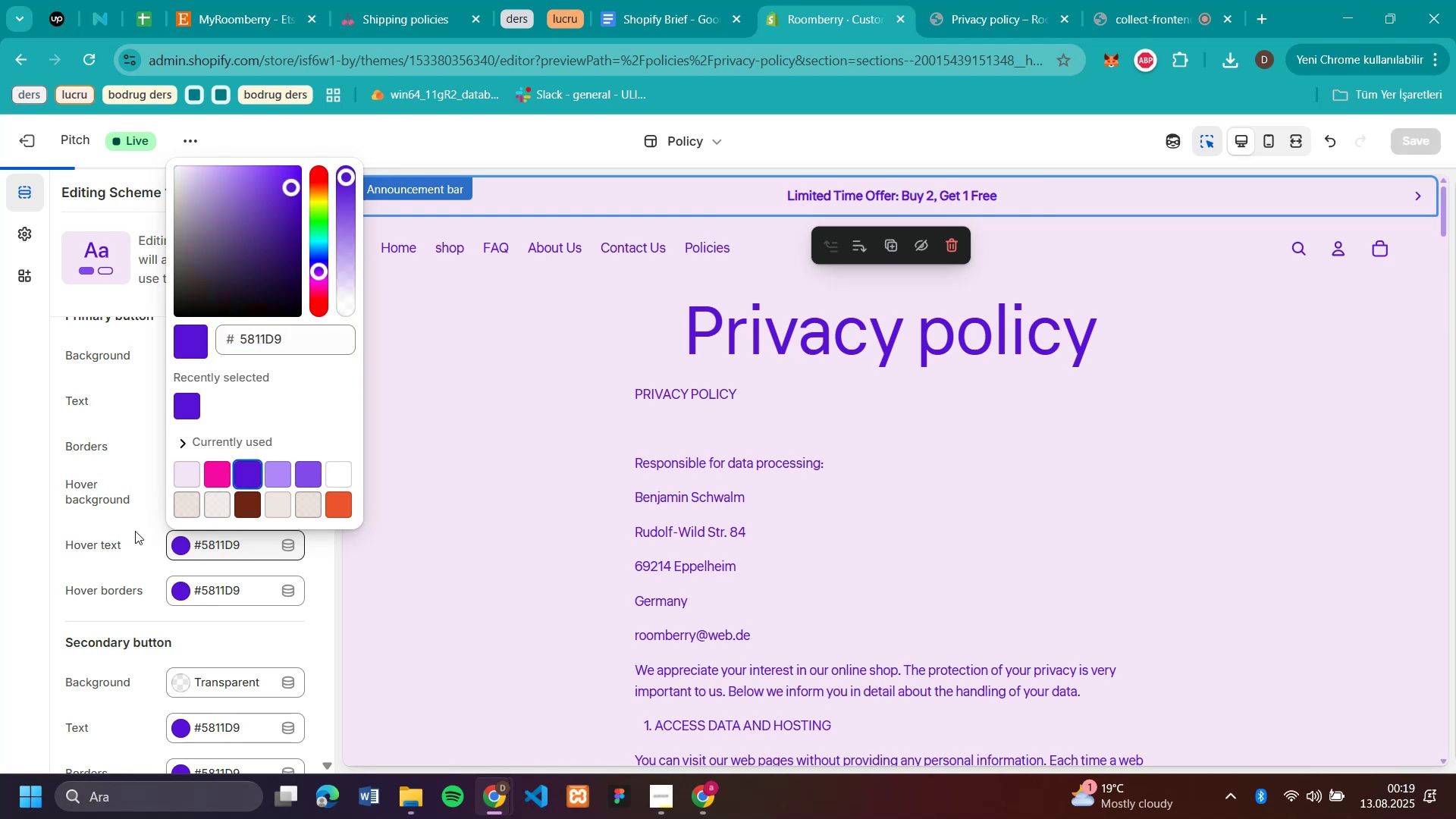 
scroll: coordinate [124, 539], scroll_direction: down, amount: 3.0
 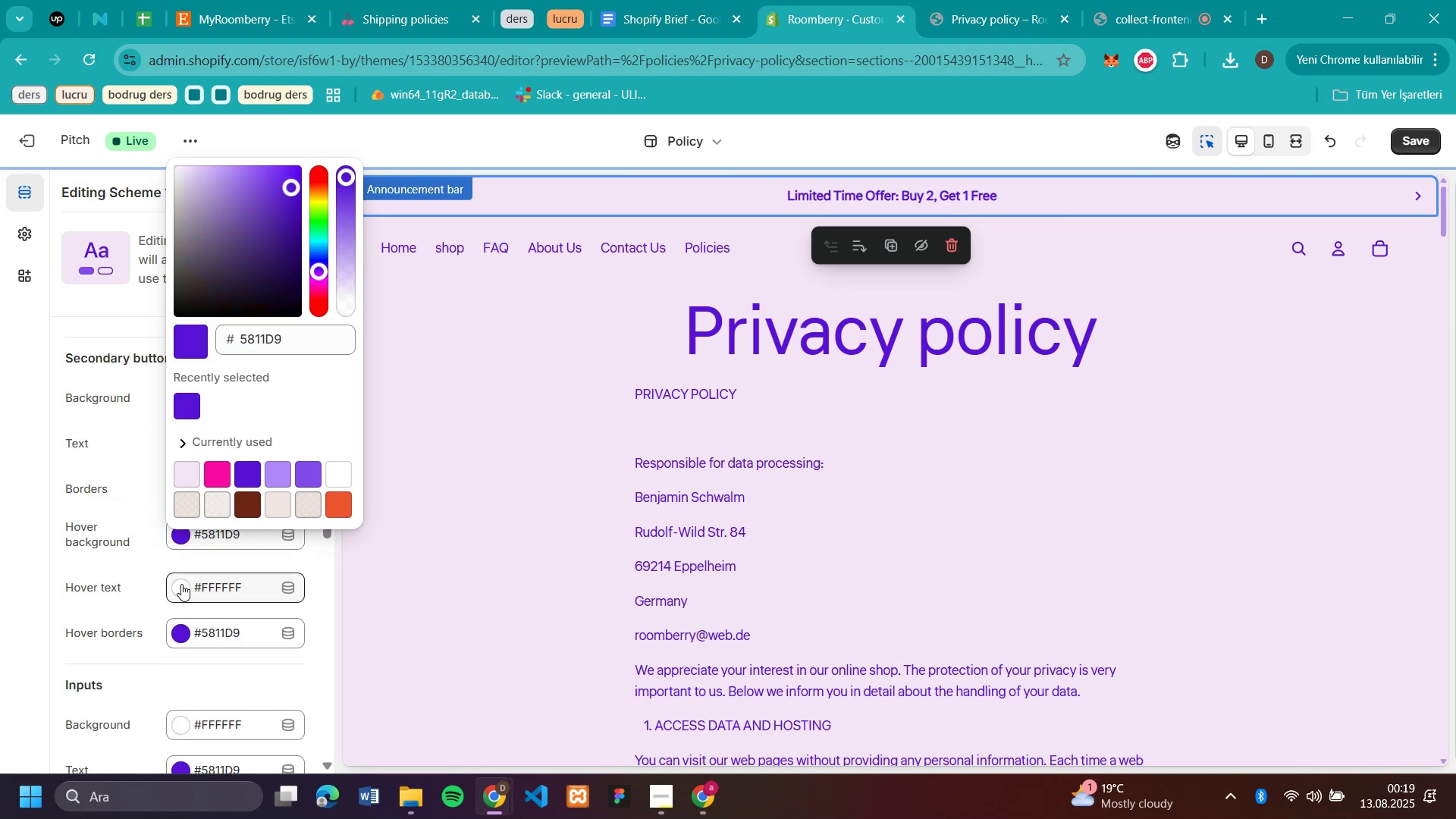 
left_click([243, 514])
 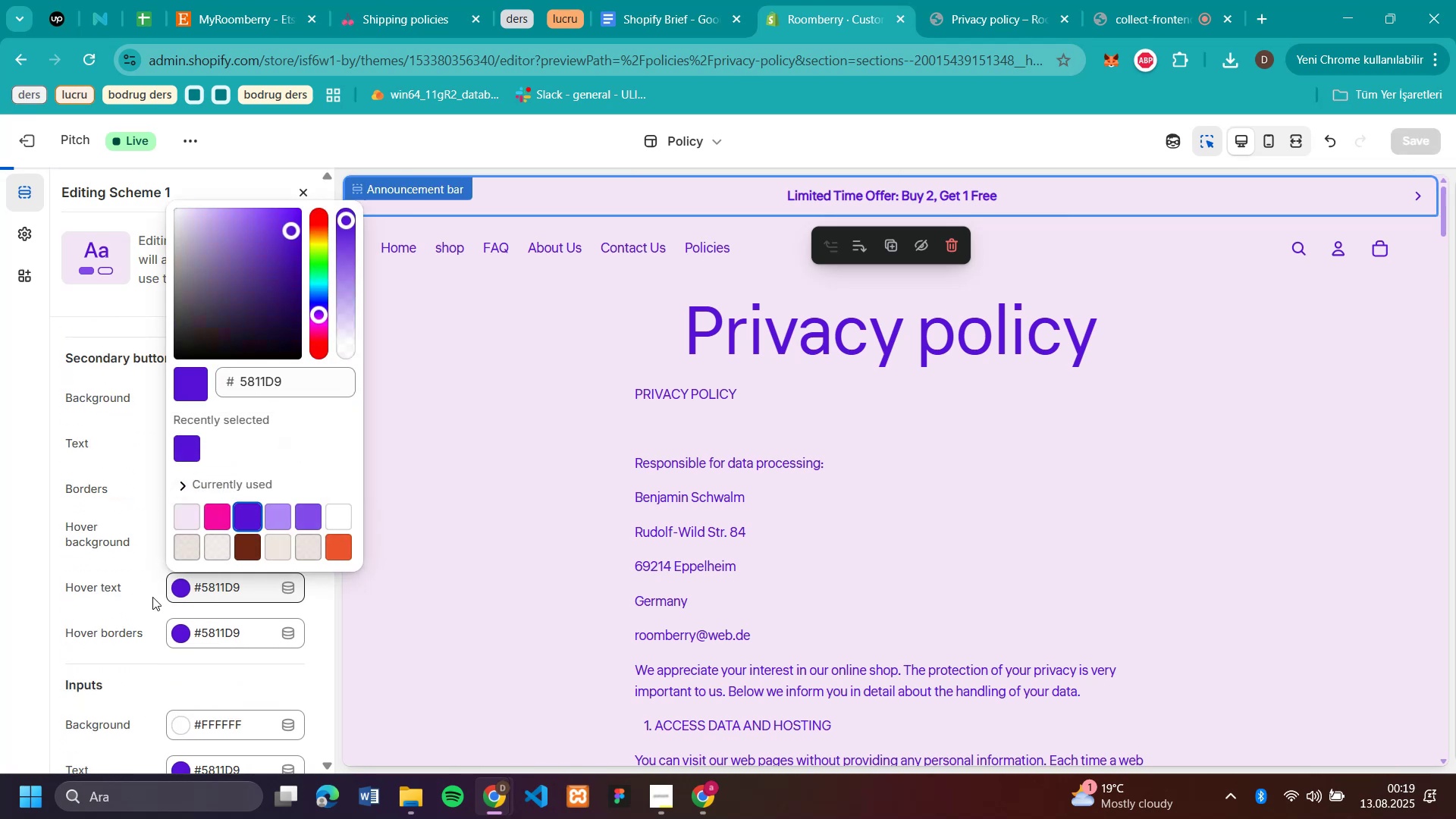 
scroll: coordinate [121, 614], scroll_direction: down, amount: 4.0
 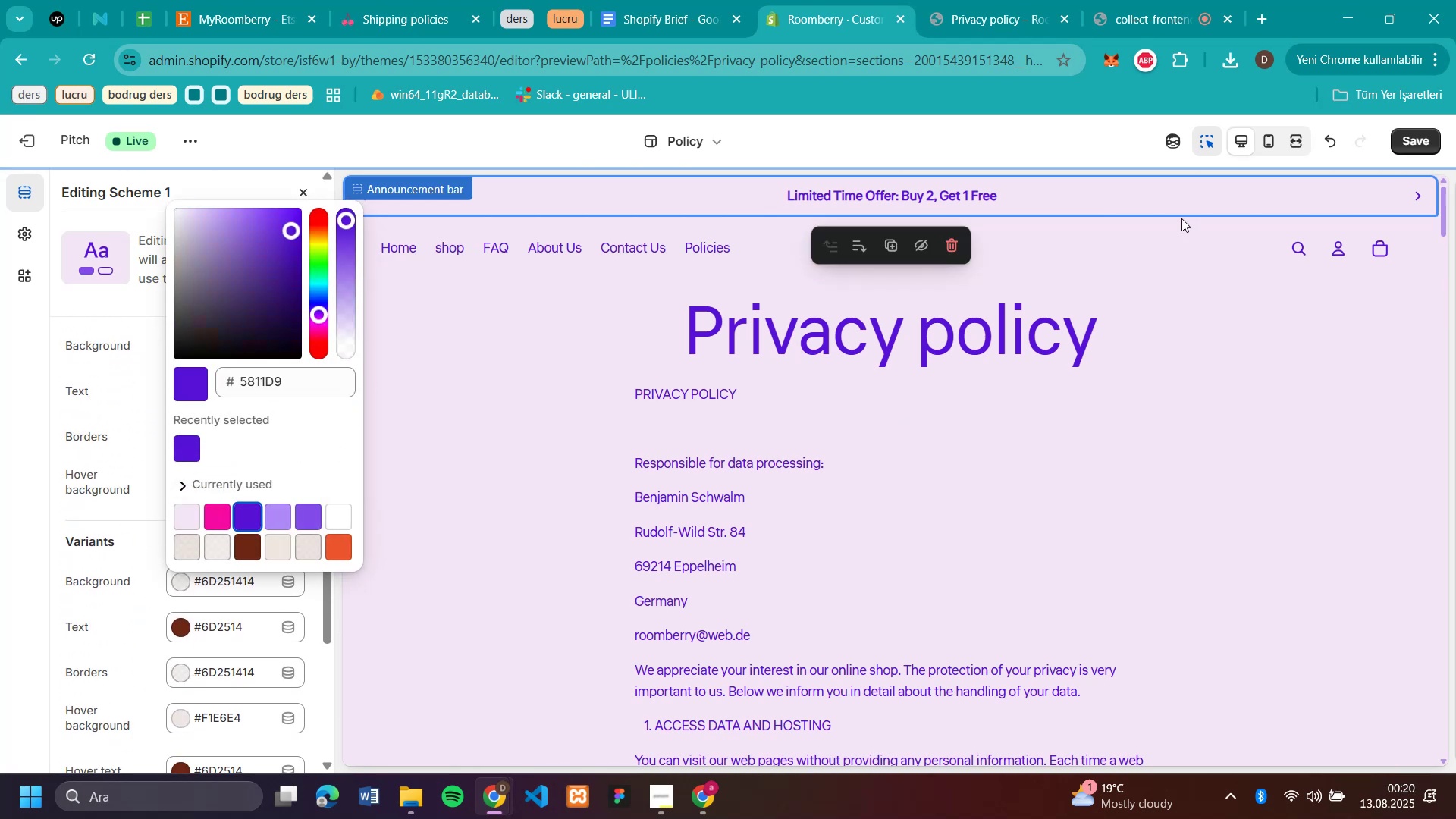 
left_click([1423, 140])
 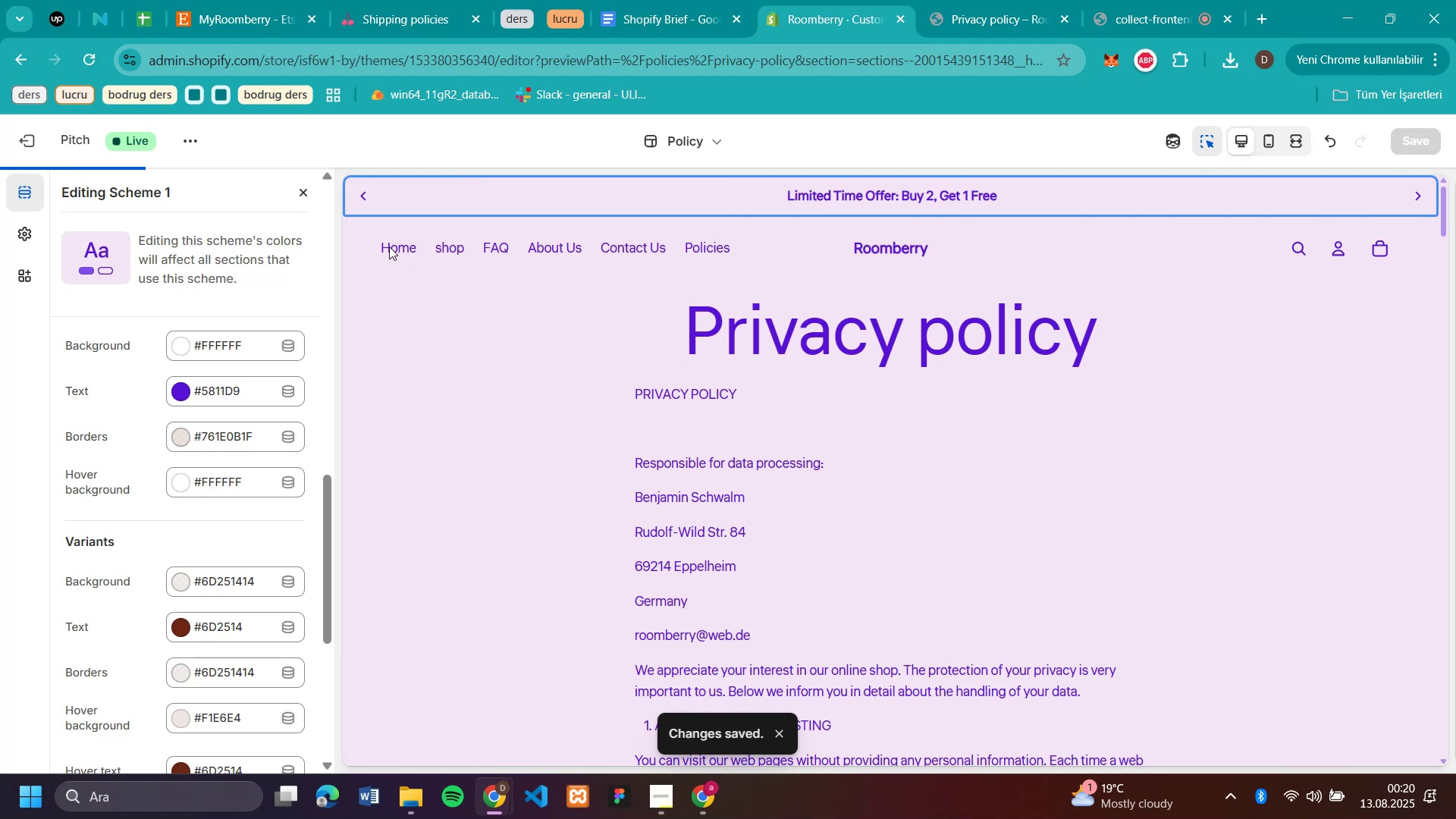 
left_click([389, 246])
 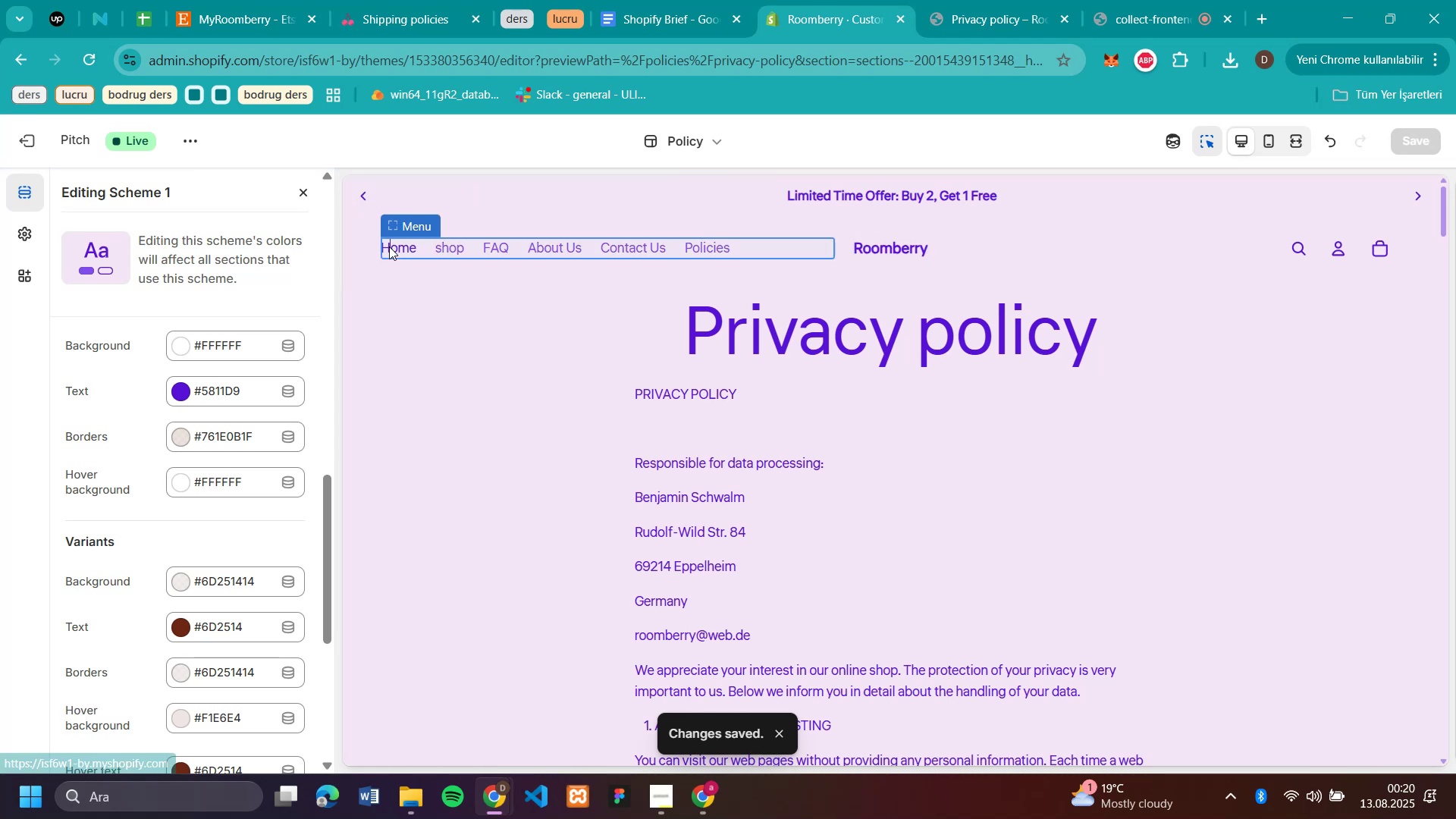 
left_click([389, 246])
 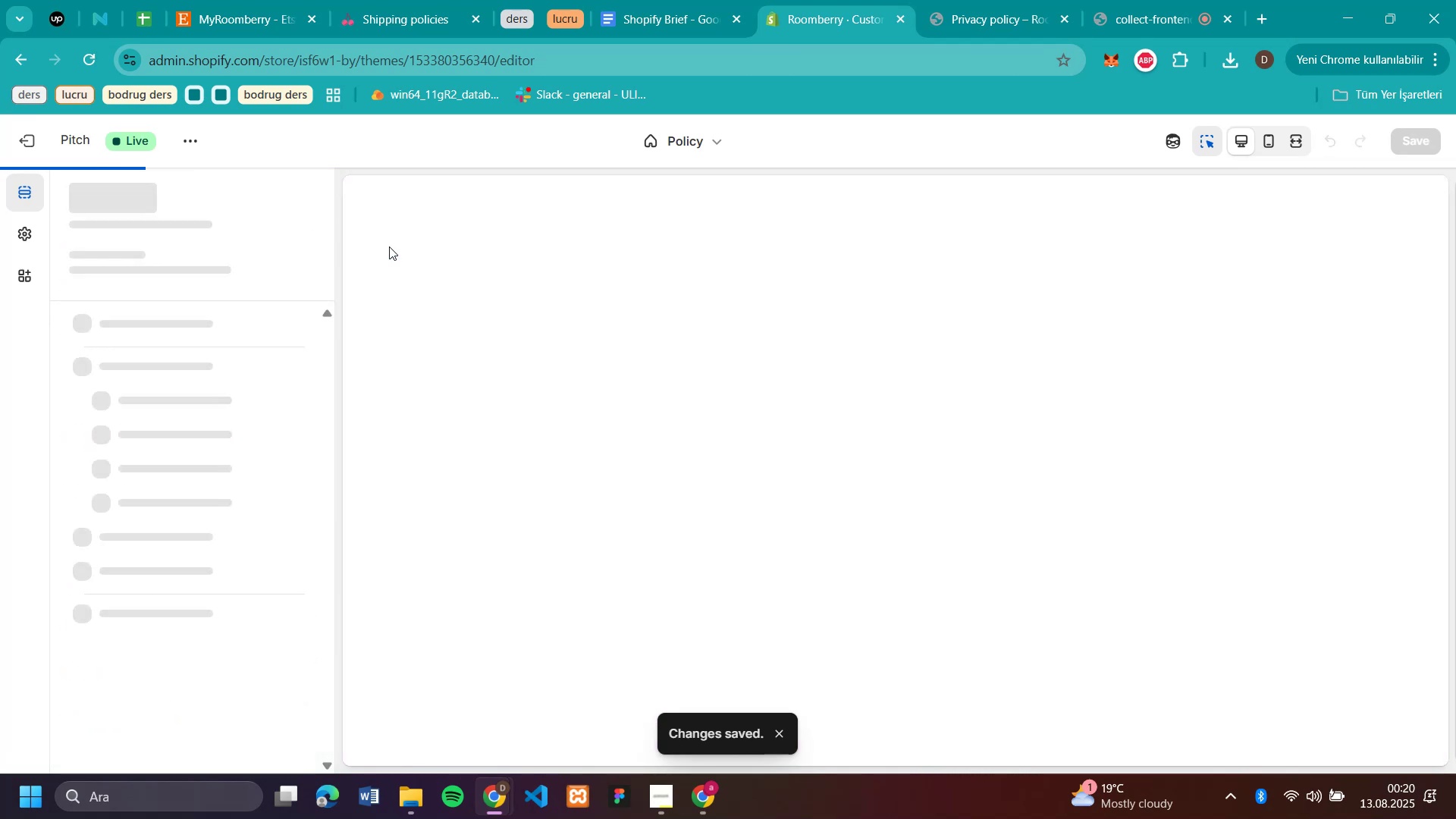 
wait(5.41)
 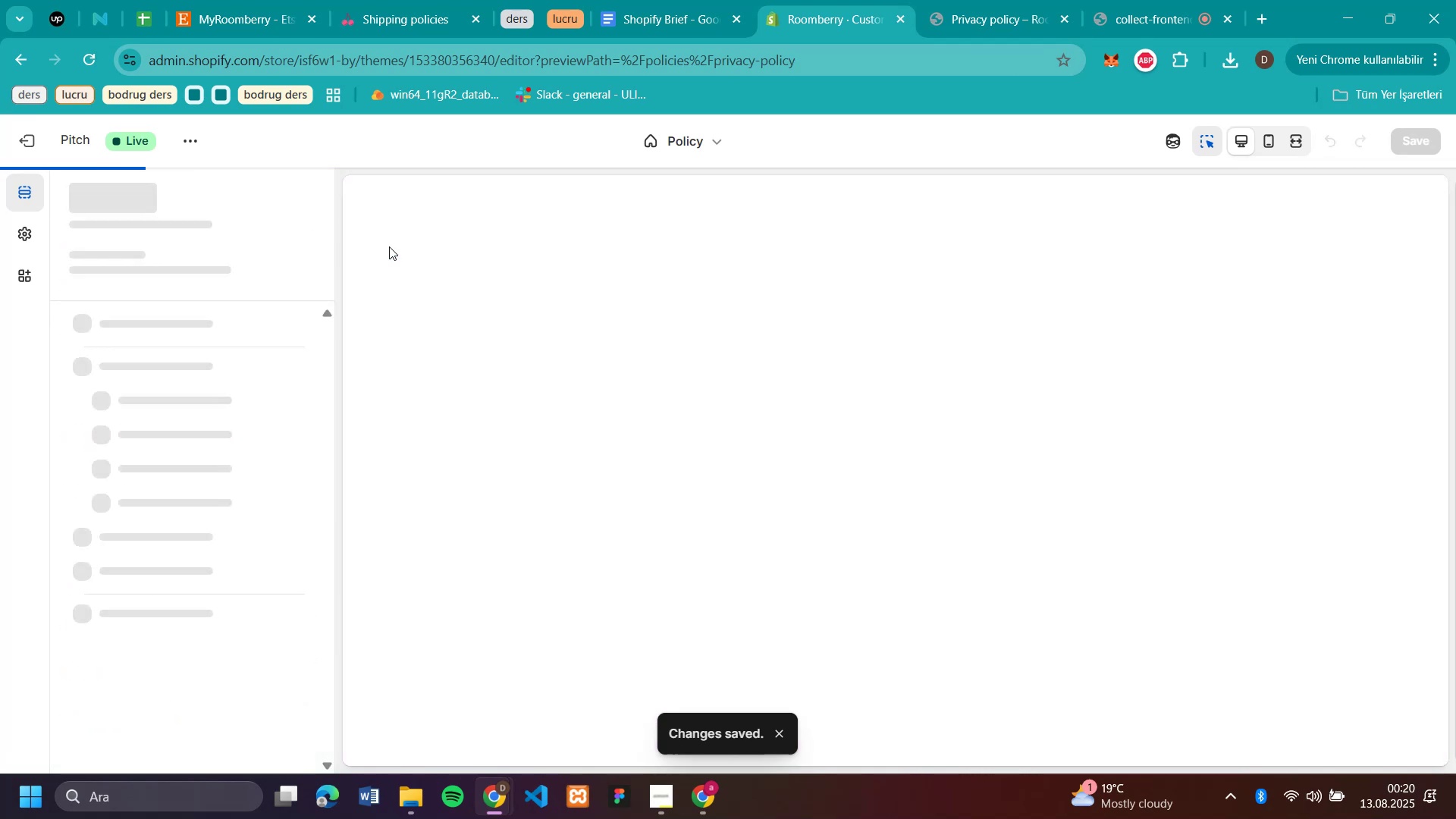 
left_click([989, 23])
 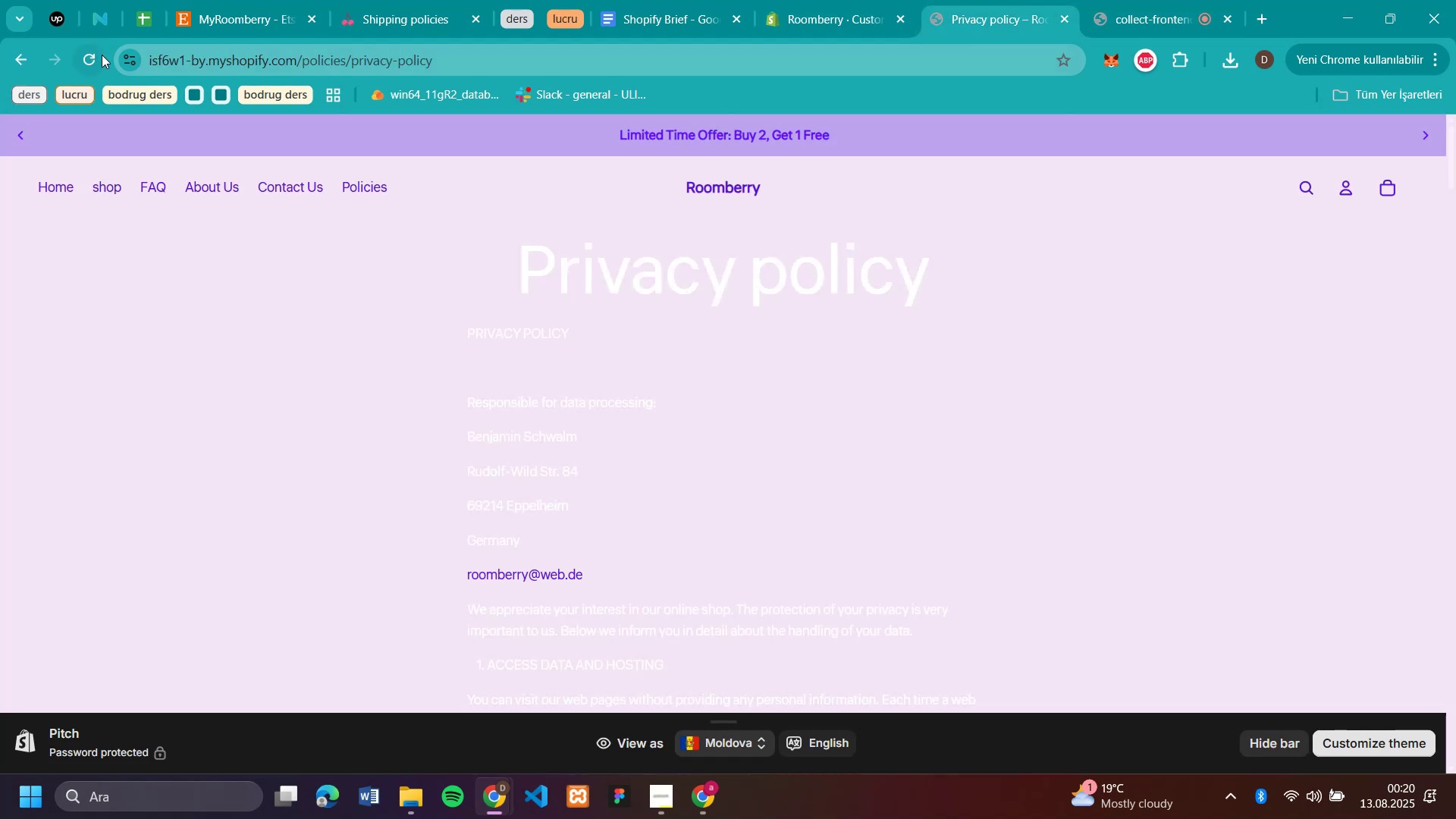 
left_click([102, 55])
 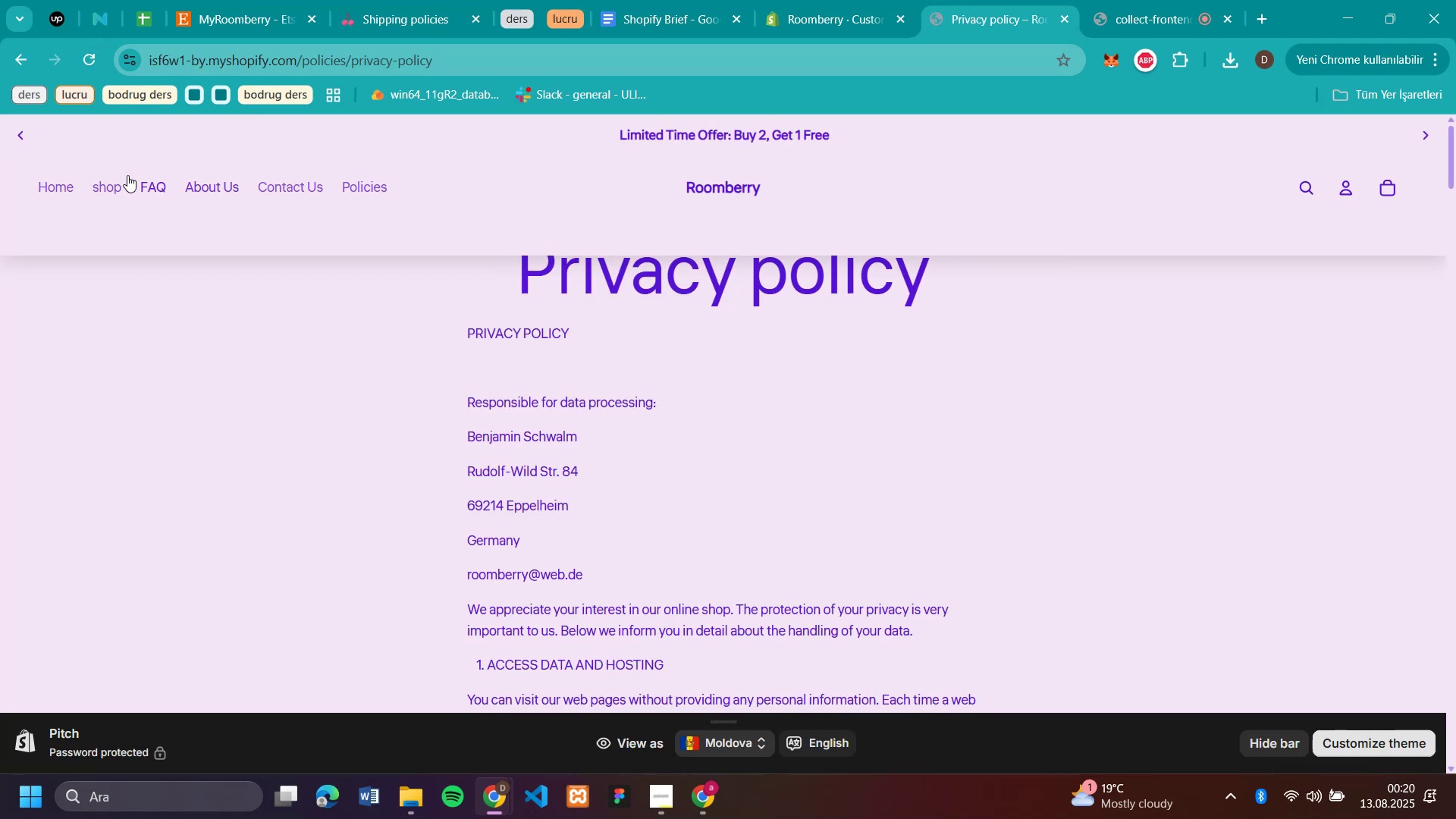 
left_click([71, 180])
 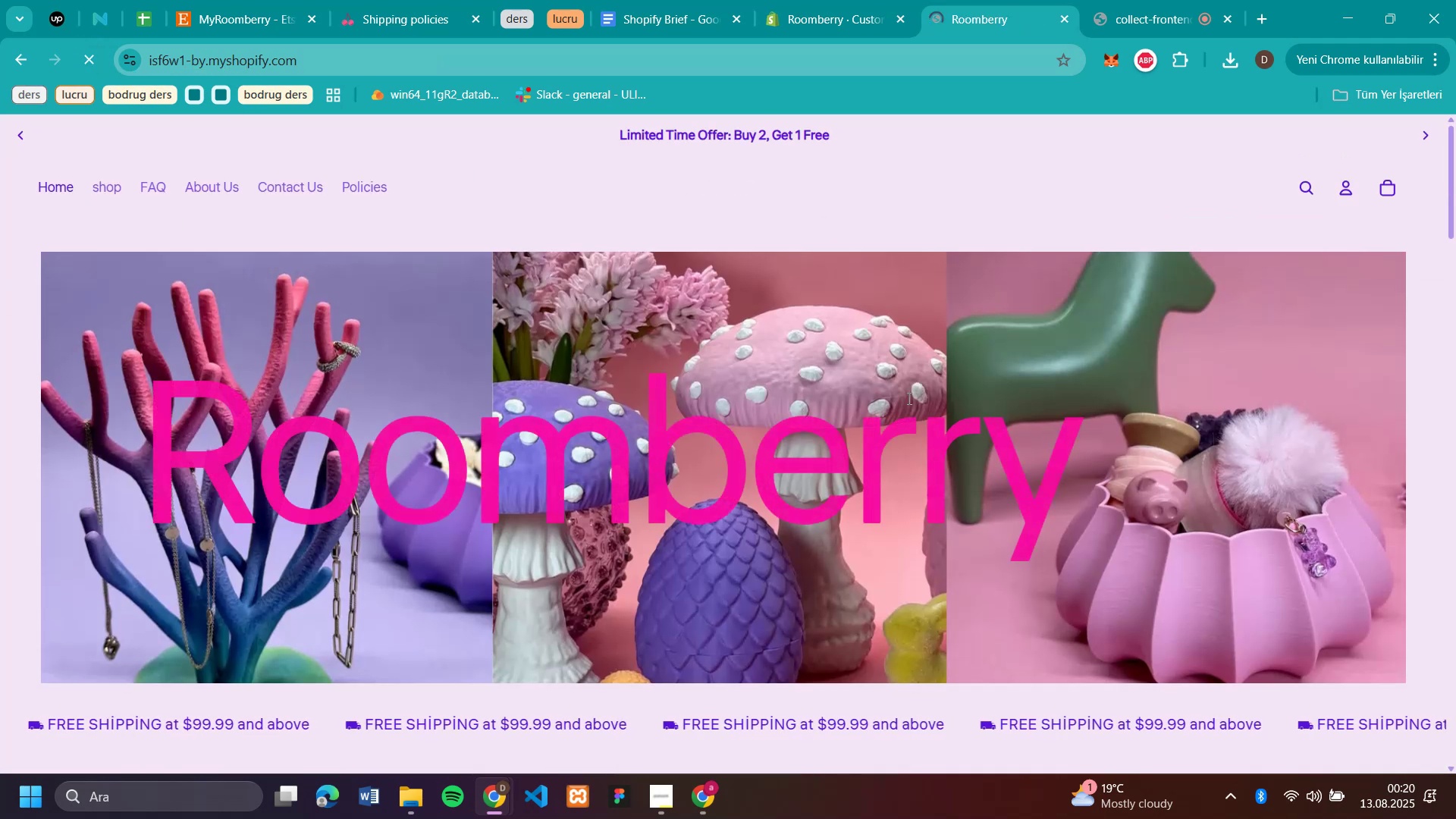 
scroll: coordinate [986, 411], scroll_direction: down, amount: 4.0
 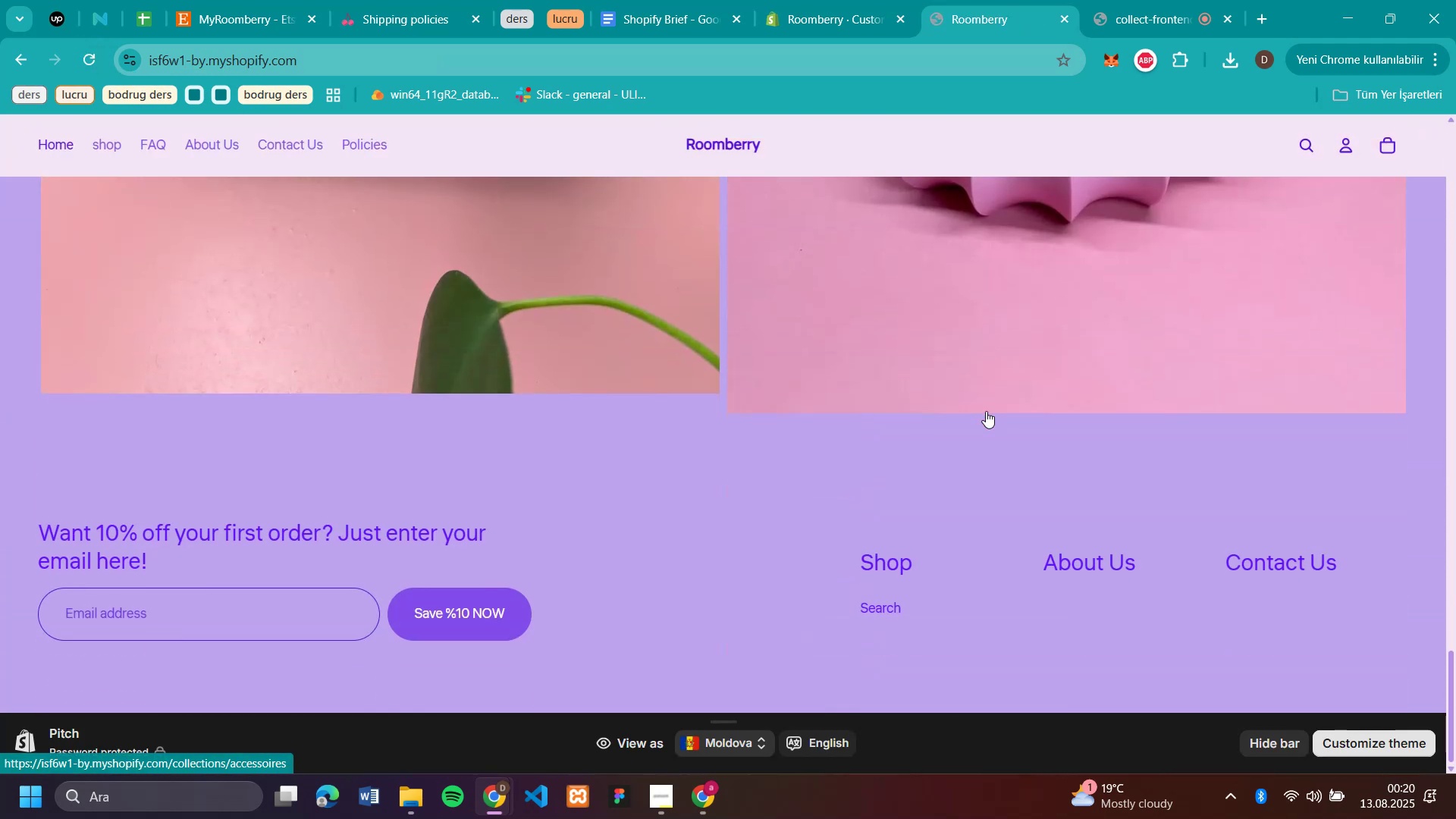 
scroll: coordinate [990, 404], scroll_direction: up, amount: 42.0
 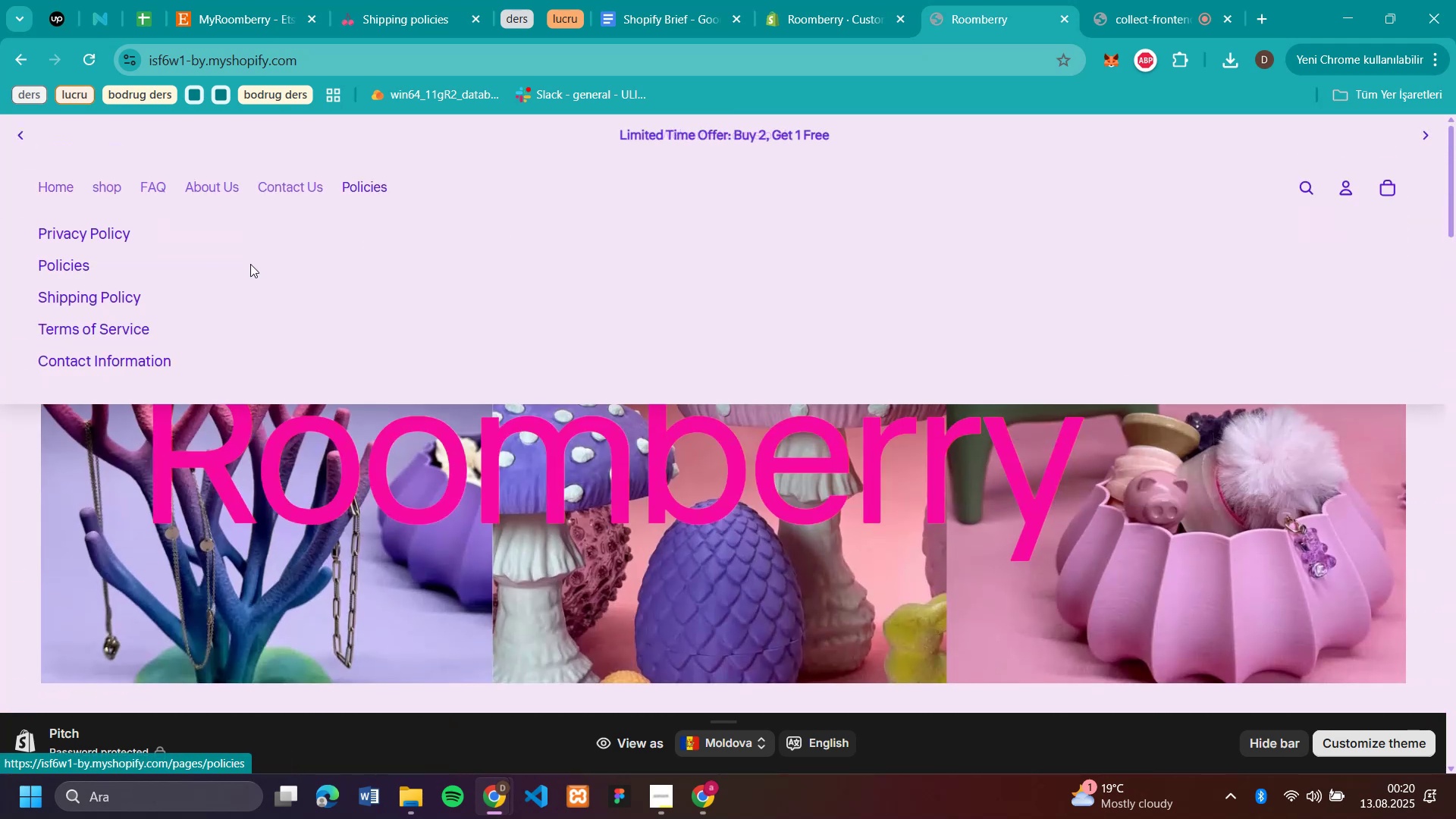 
left_click([64, 235])
 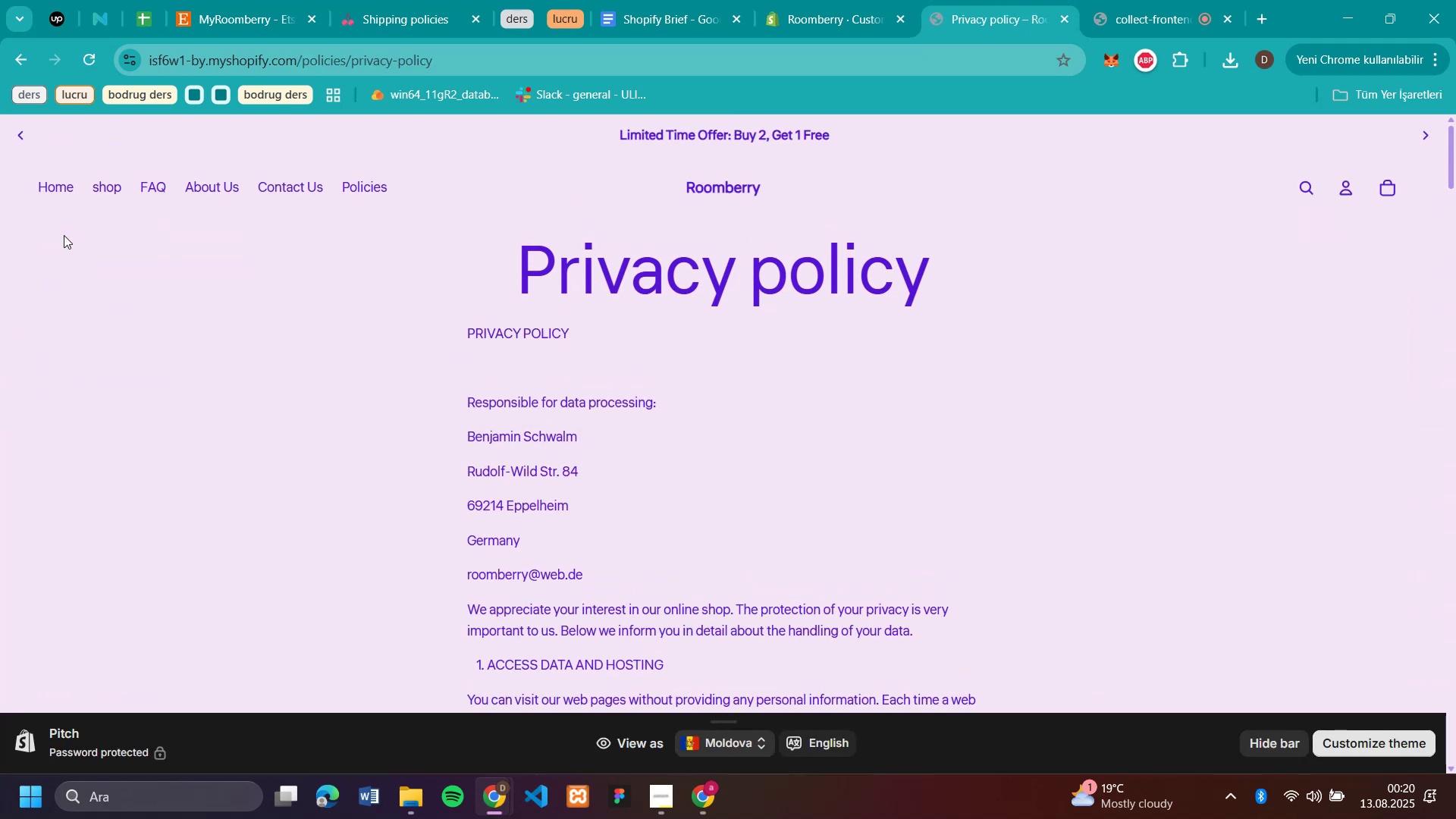 
scroll: coordinate [949, 444], scroll_direction: down, amount: 3.0
 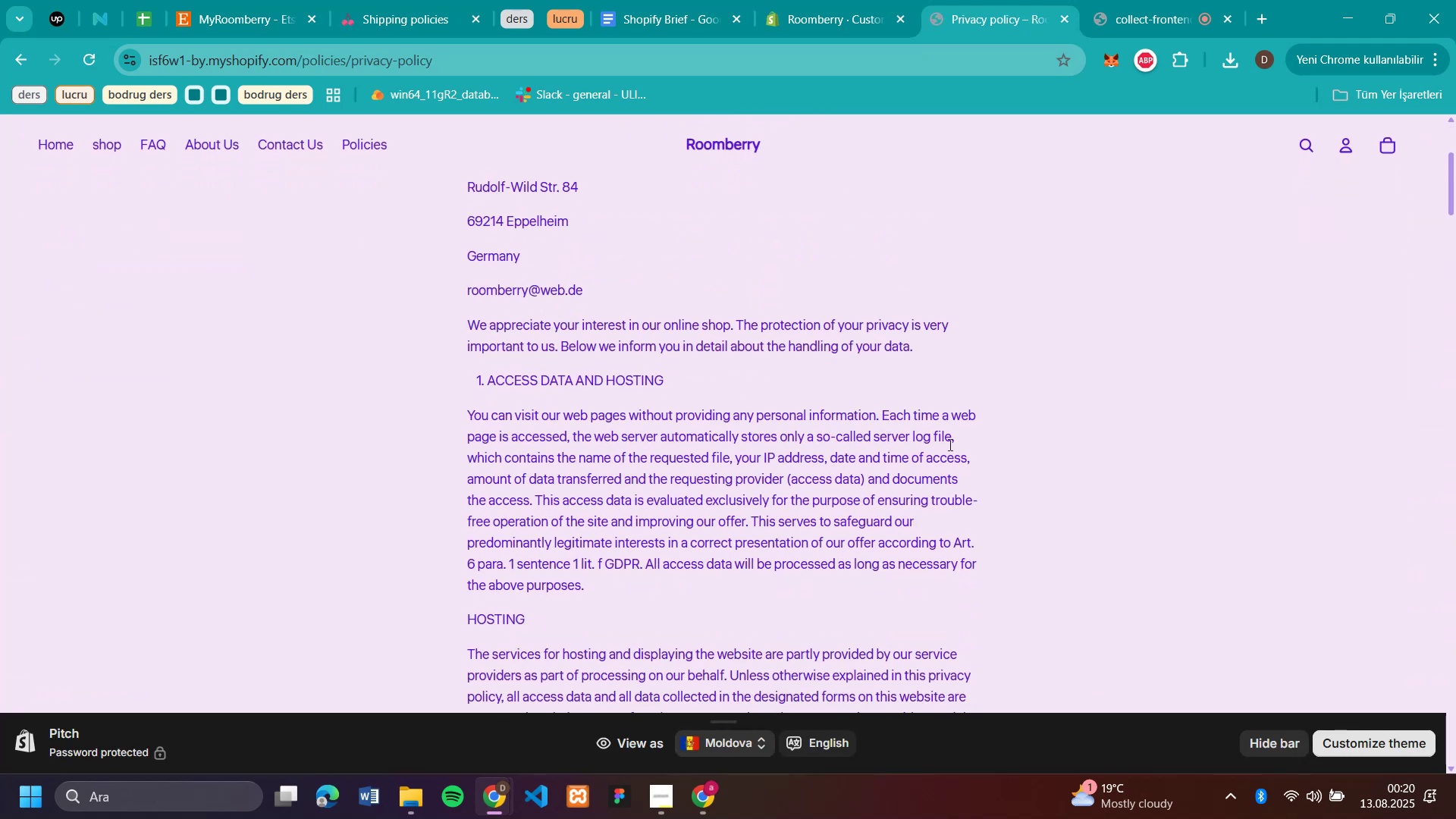 
scroll: coordinate [949, 444], scroll_direction: up, amount: 3.0
 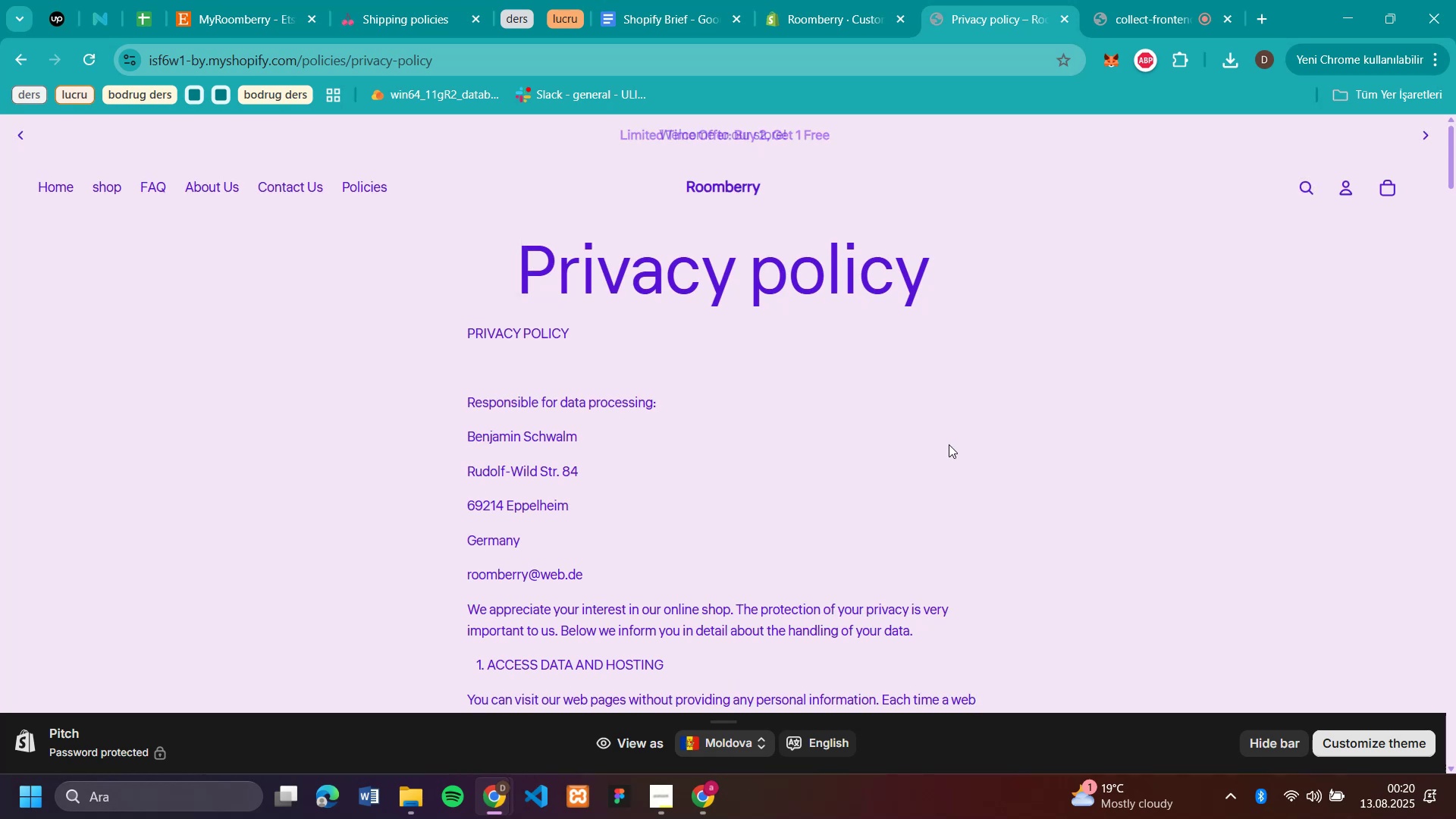 
scroll: coordinate [939, 436], scroll_direction: down, amount: 31.0
 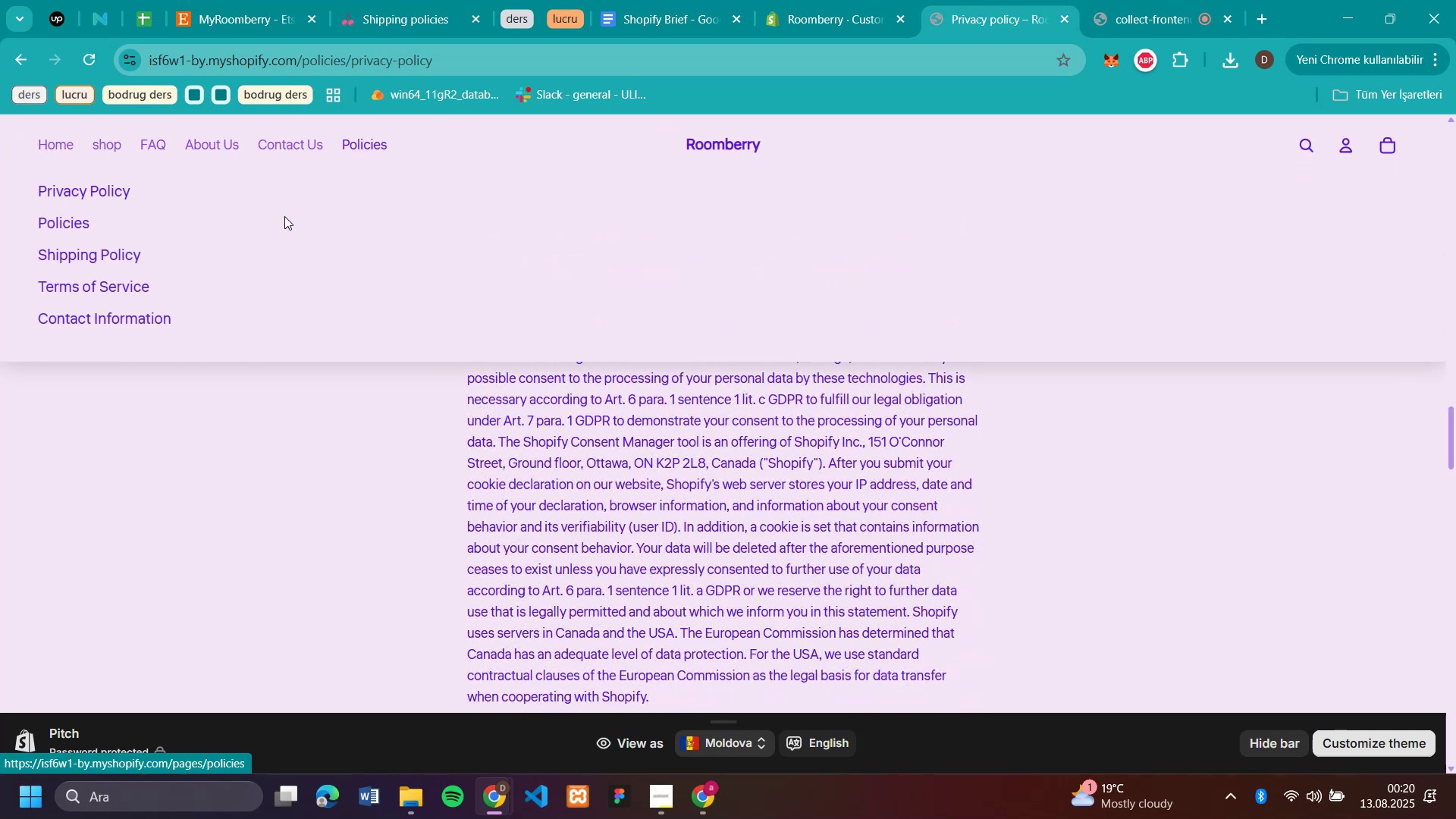 
left_click([86, 227])
 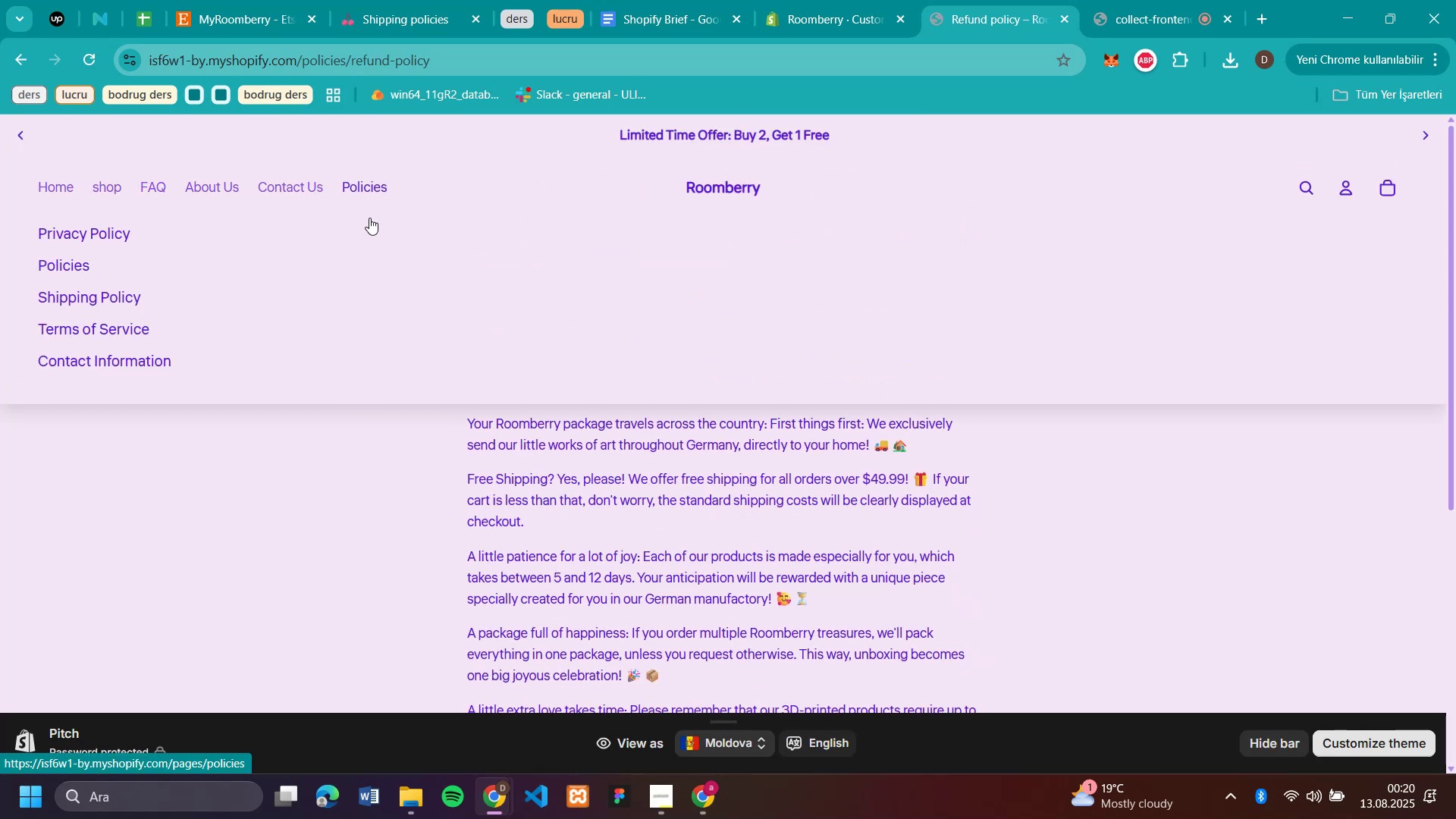 
left_click([102, 294])
 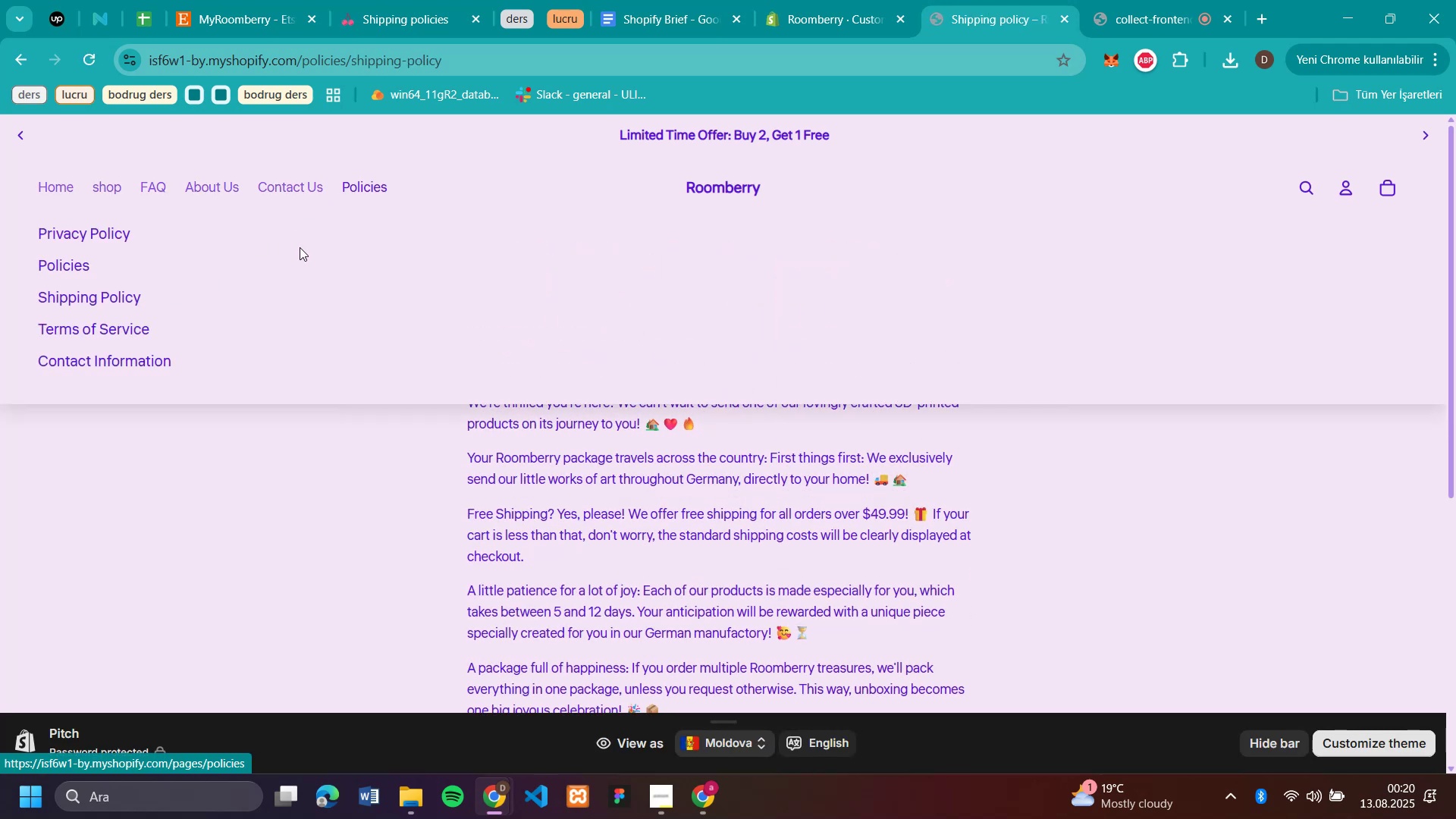 
left_click([132, 333])
 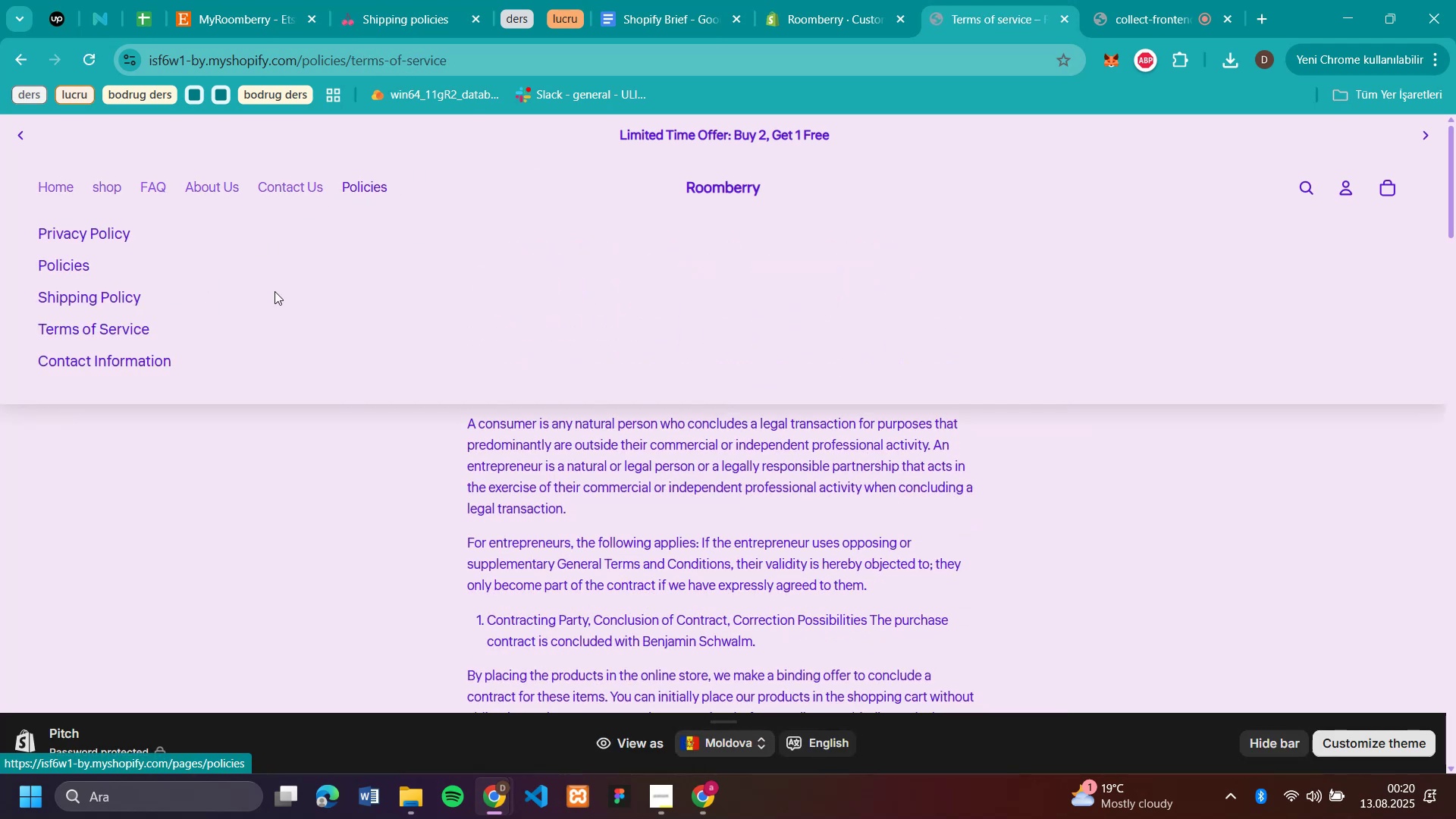 
left_click([115, 348])
 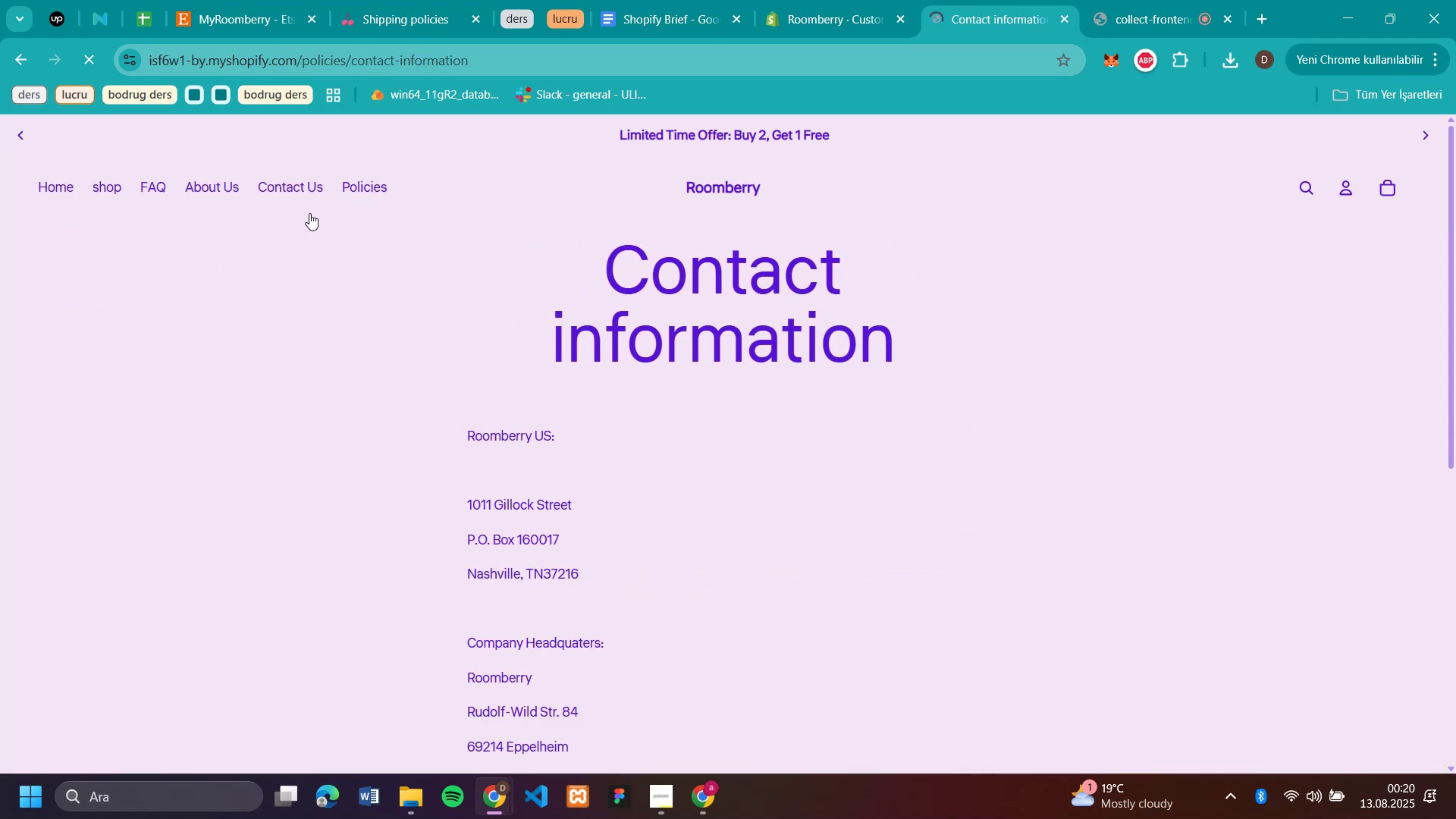 
scroll: coordinate [681, 604], scroll_direction: down, amount: 11.0
 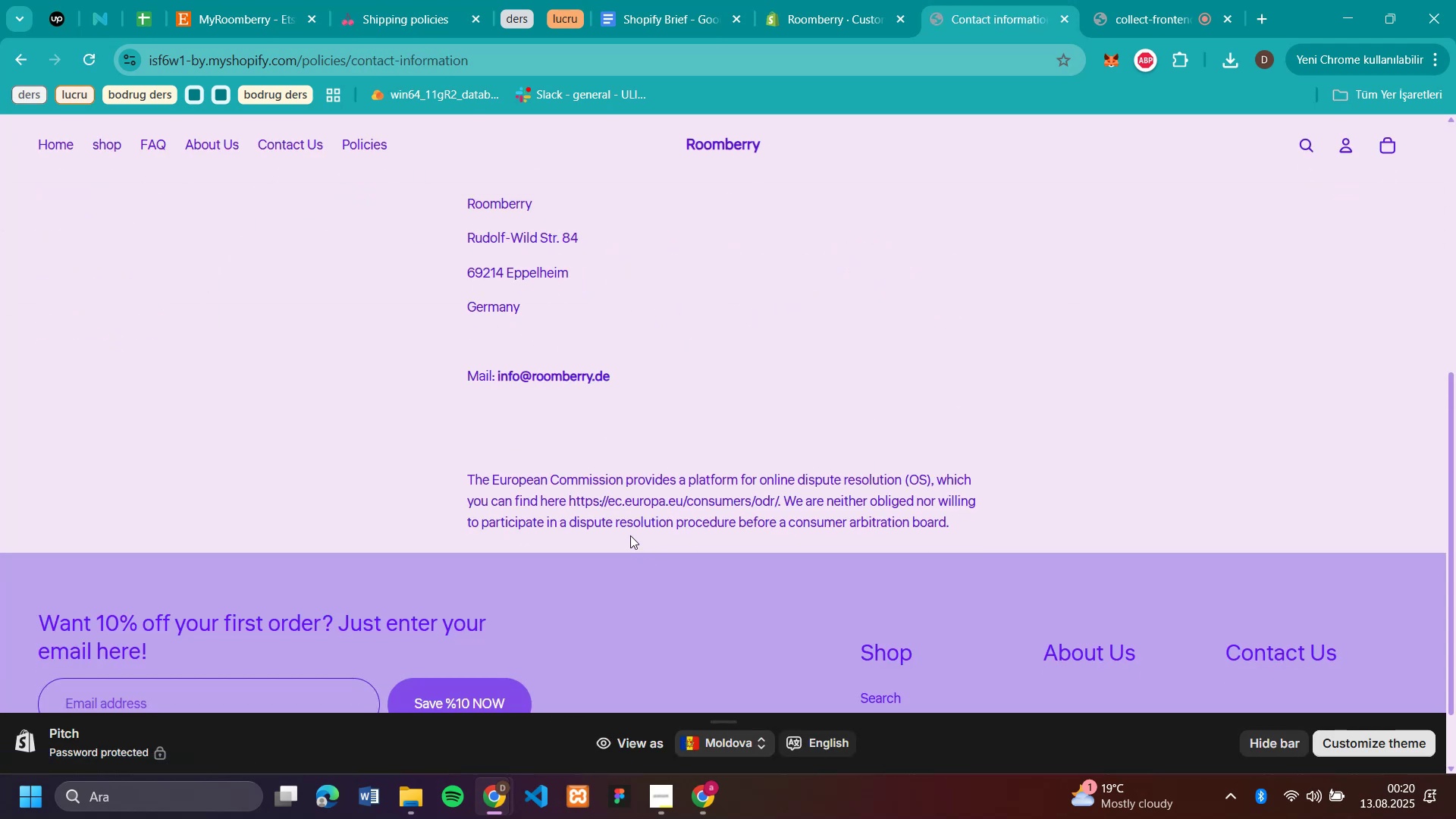 
scroll: coordinate [530, 386], scroll_direction: up, amount: 10.0
 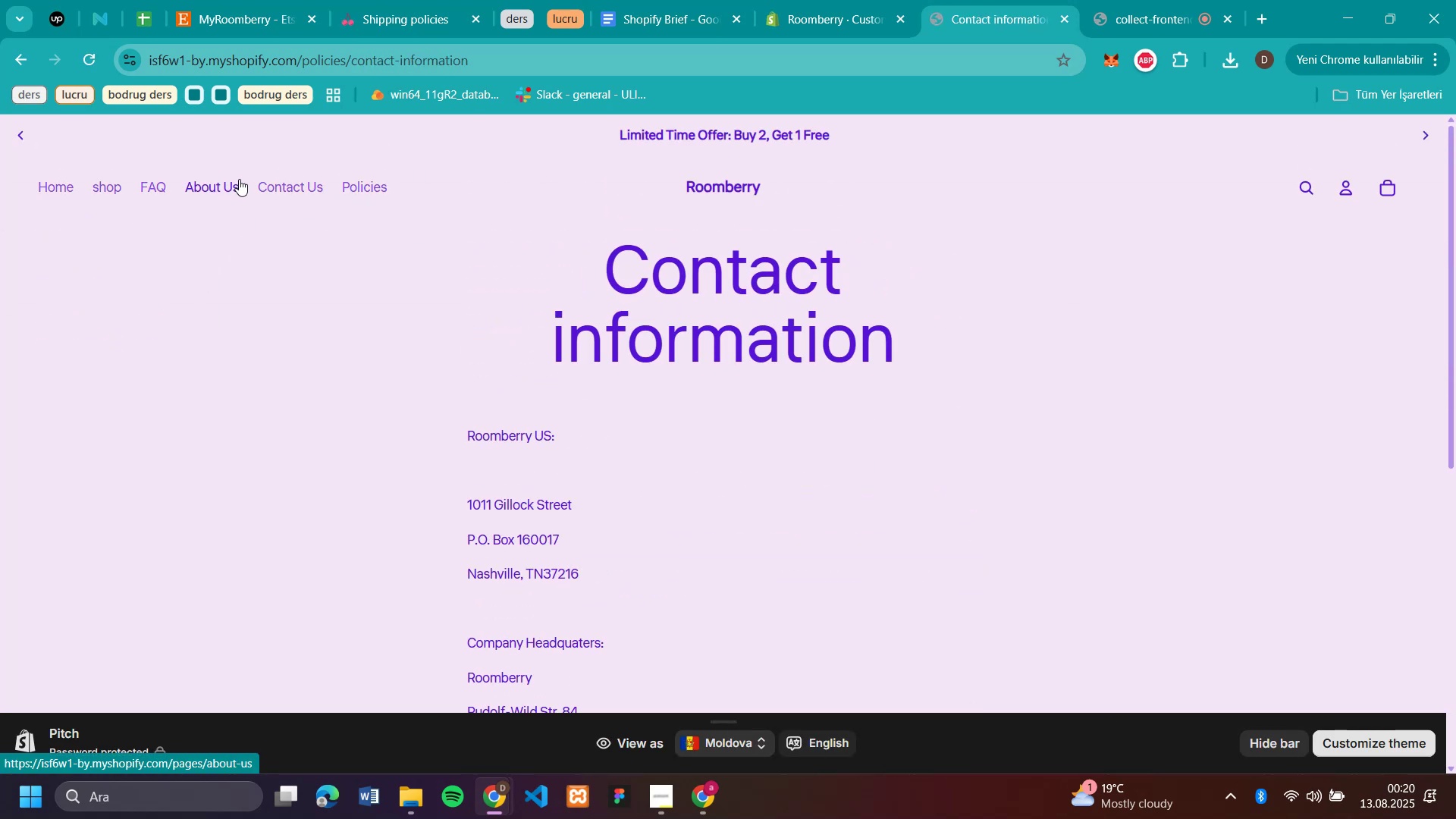 
left_click([271, 179])
 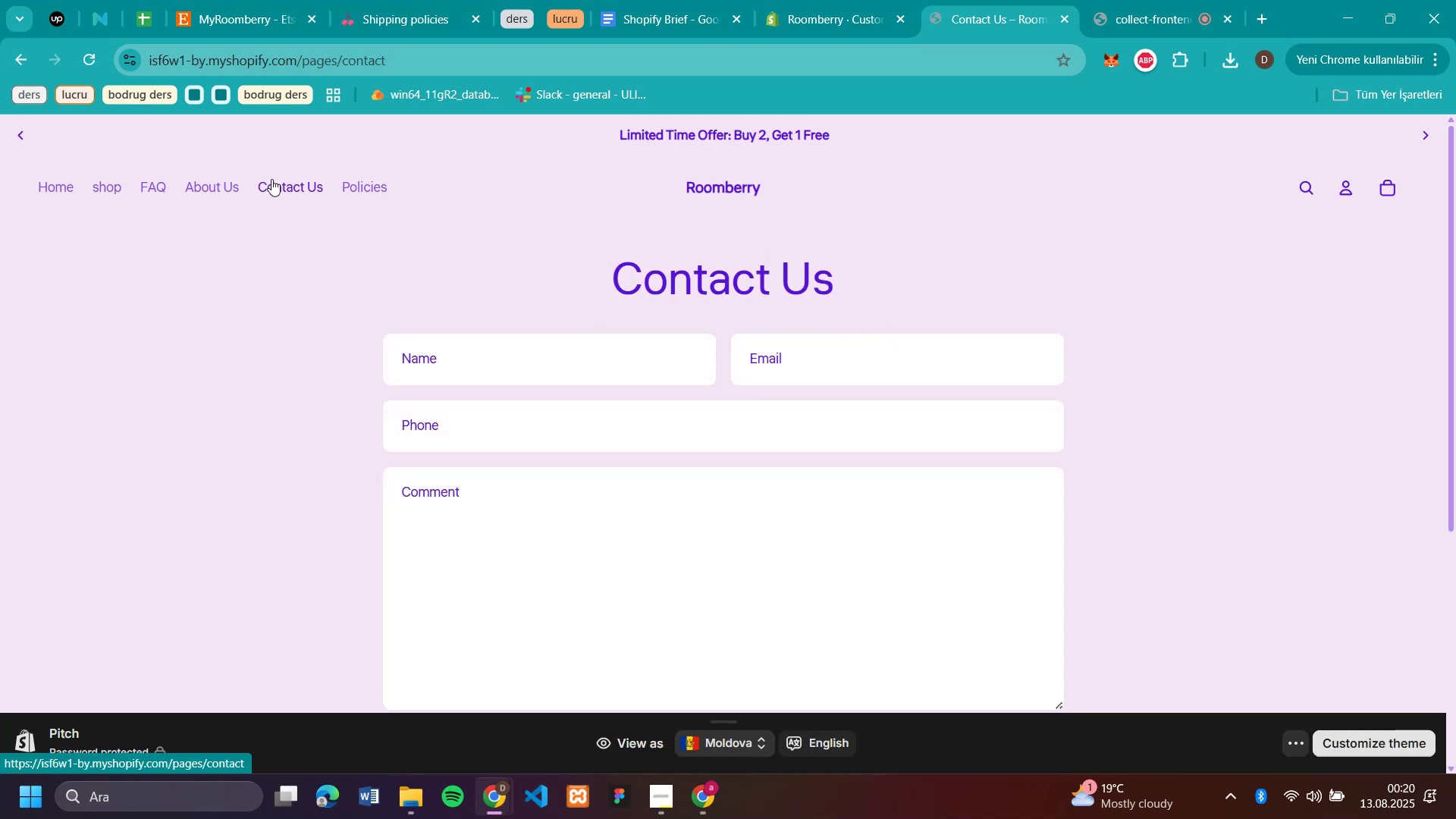 
left_click([212, 185])
 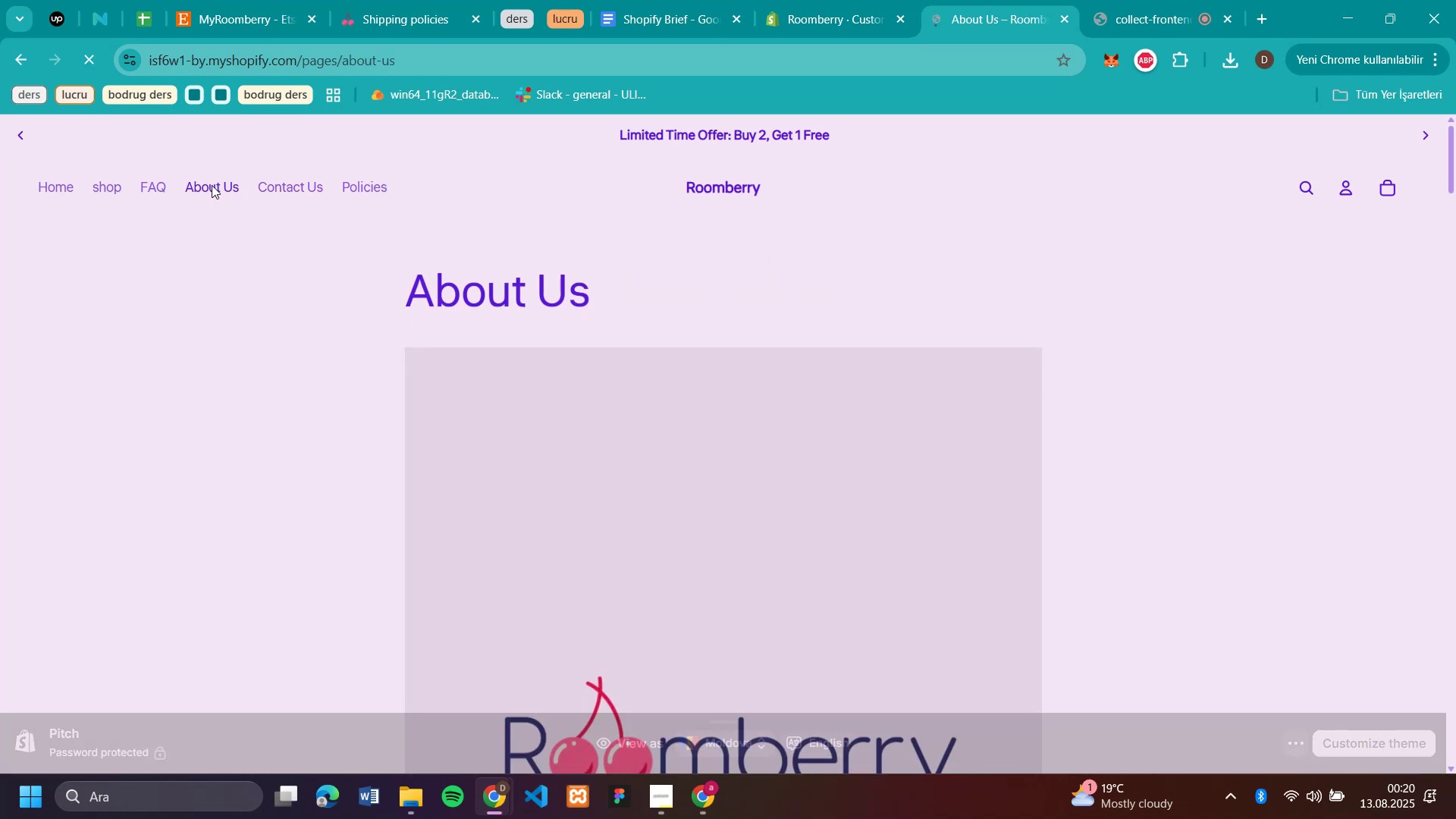 
scroll: coordinate [699, 351], scroll_direction: down, amount: 62.0
 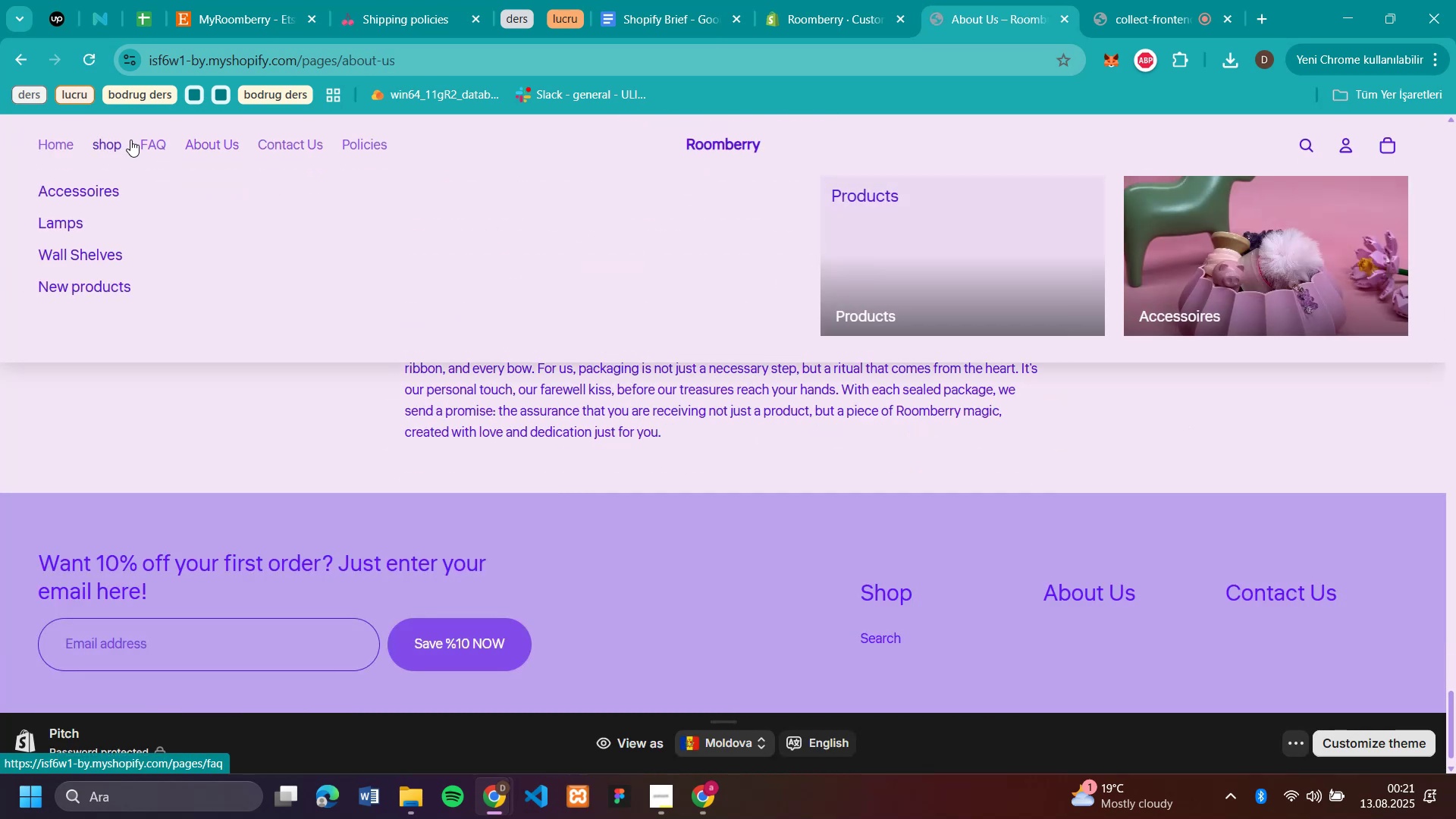 
mouse_move([93, 172])
 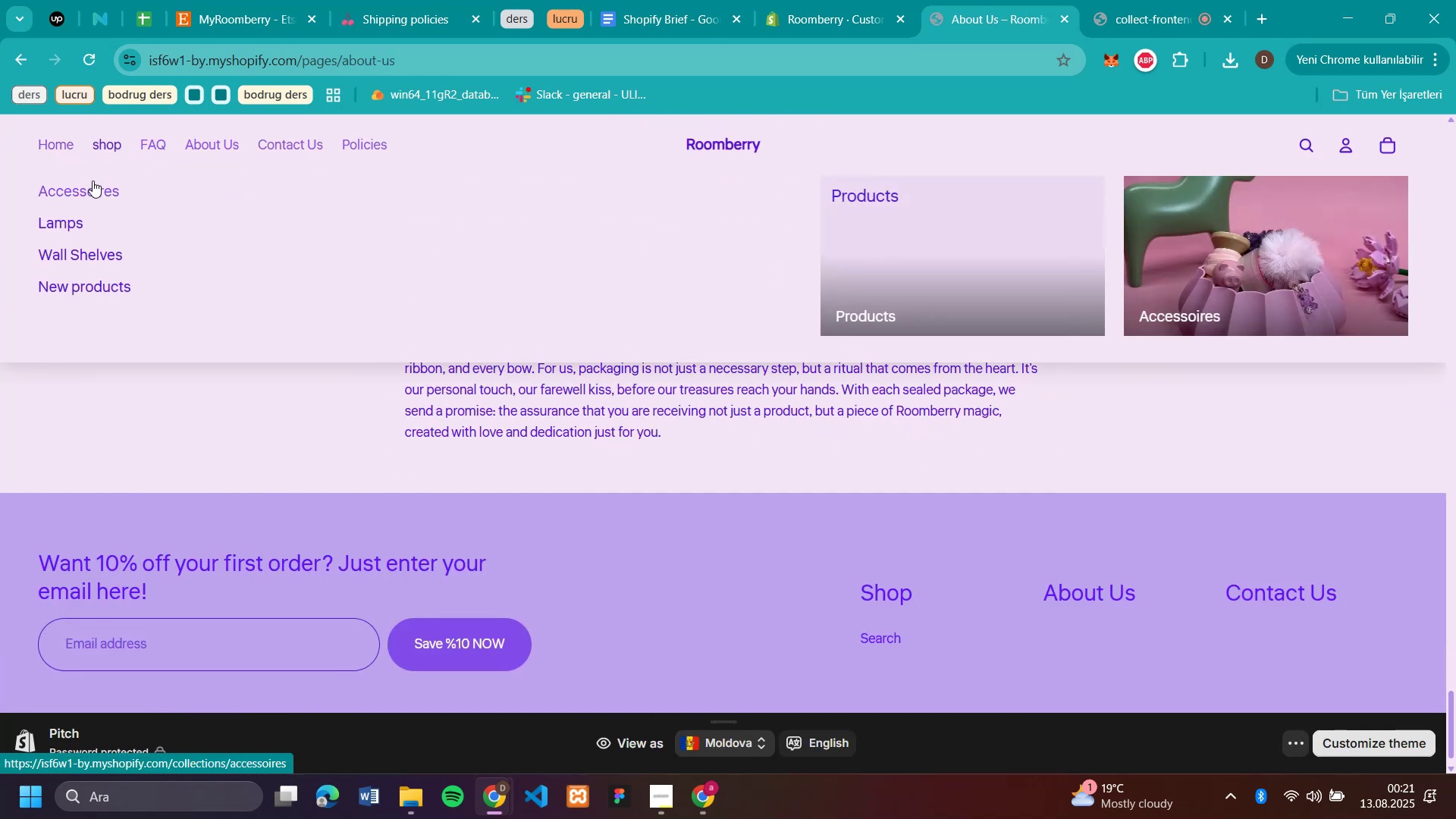 
left_click([93, 180])
 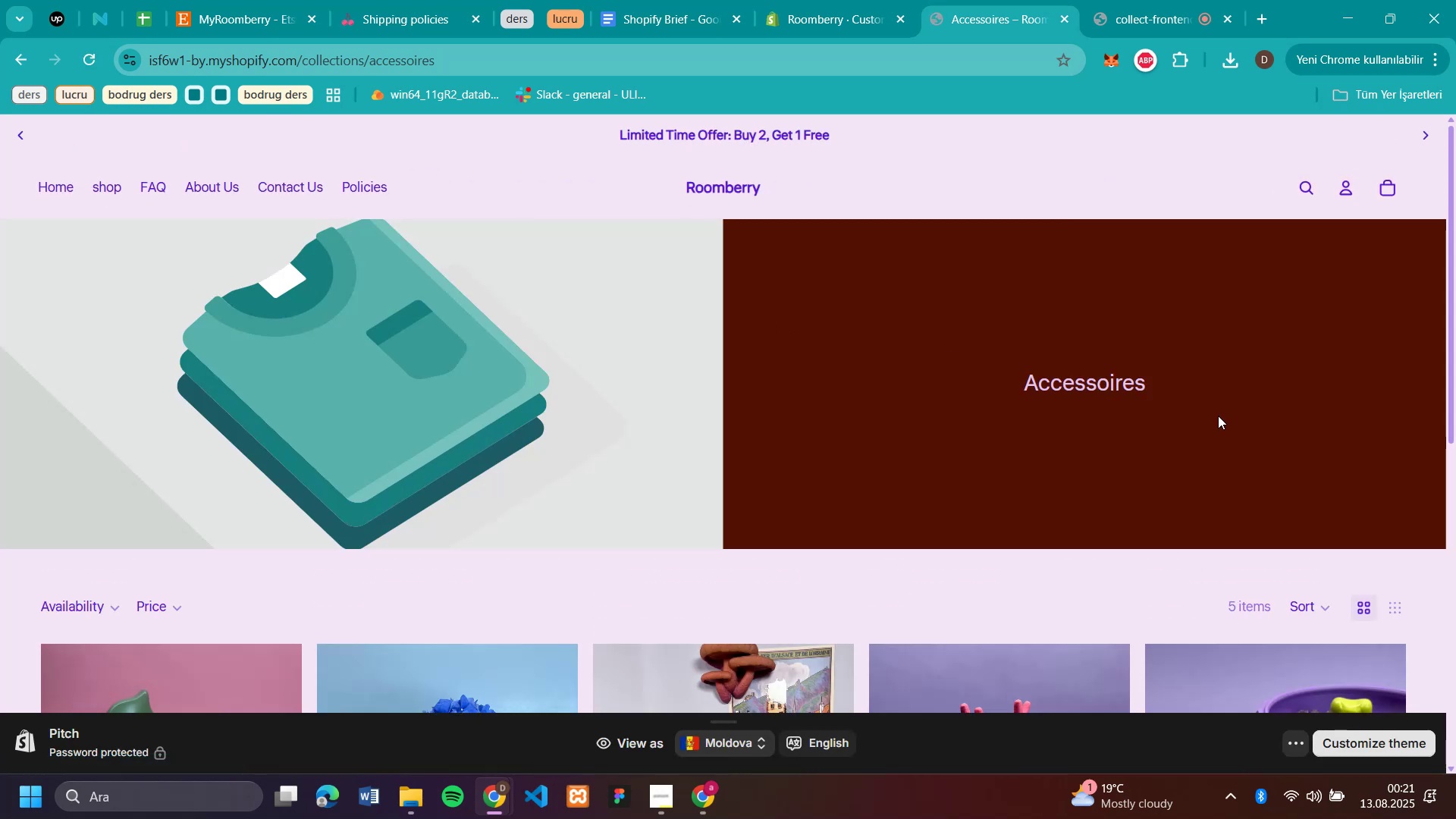 
scroll: coordinate [1104, 429], scroll_direction: down, amount: 5.0
 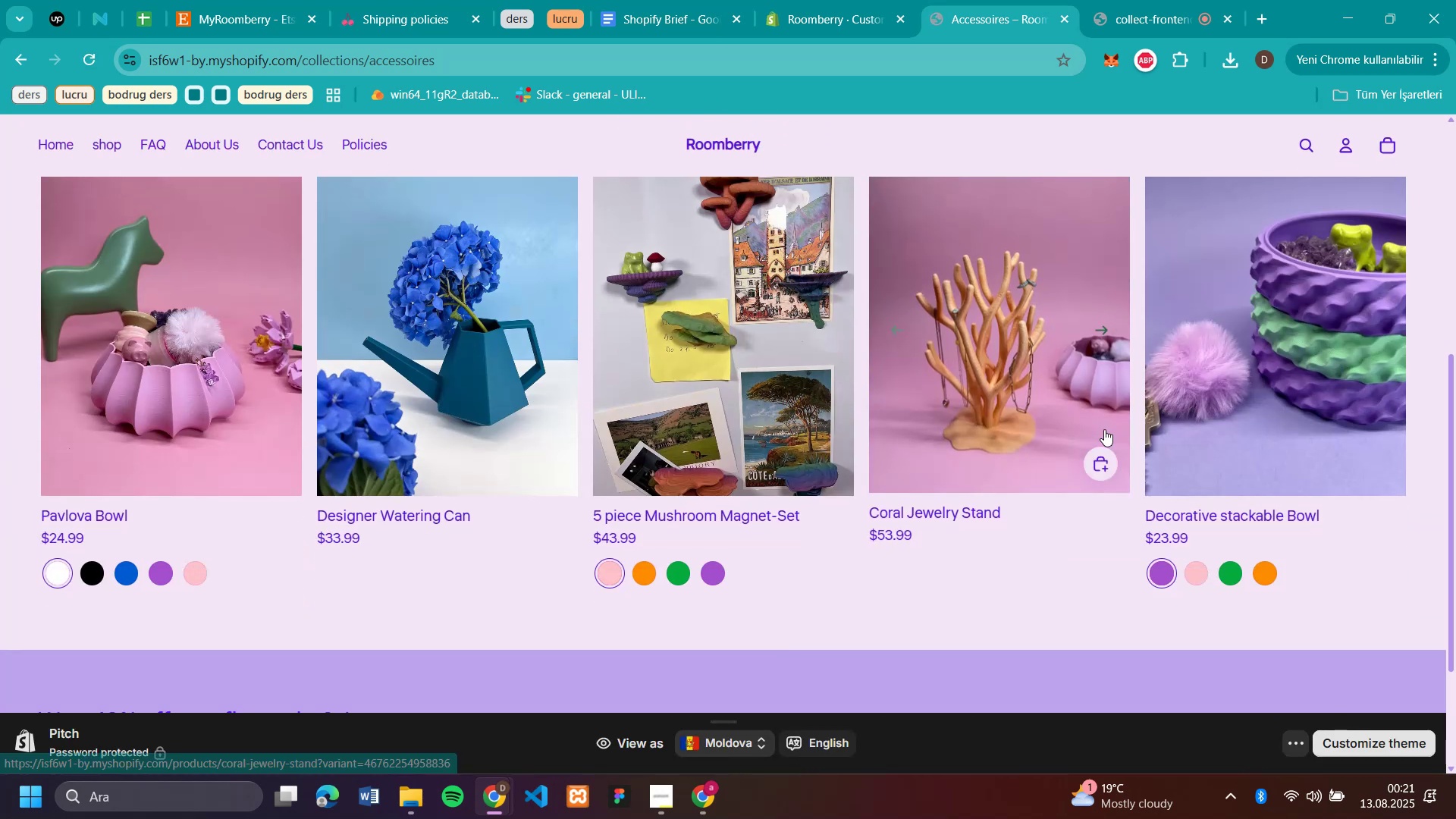 
scroll: coordinate [1104, 429], scroll_direction: up, amount: 4.0
 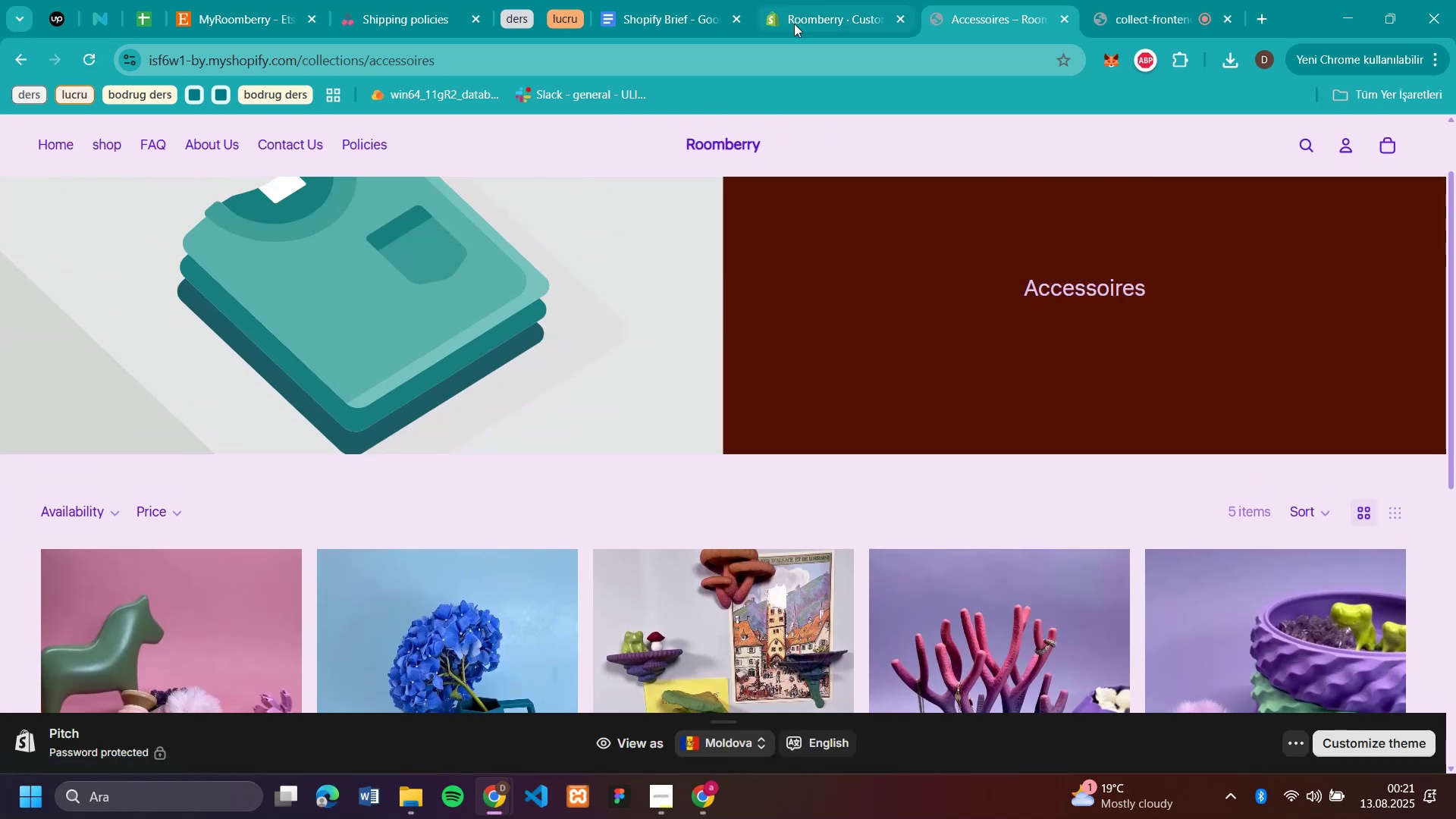 
left_click([789, 24])
 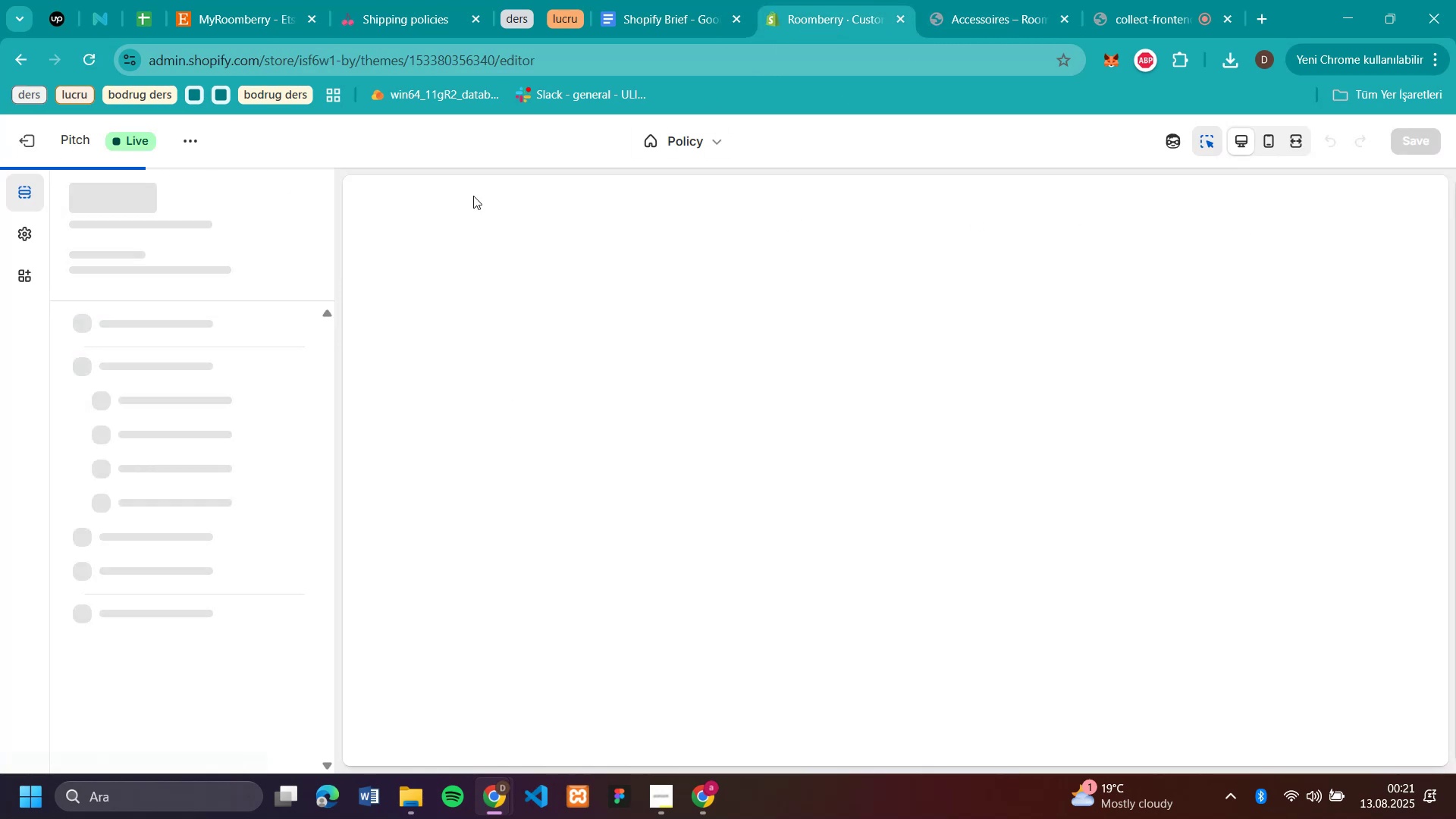 
left_click([13, 134])
 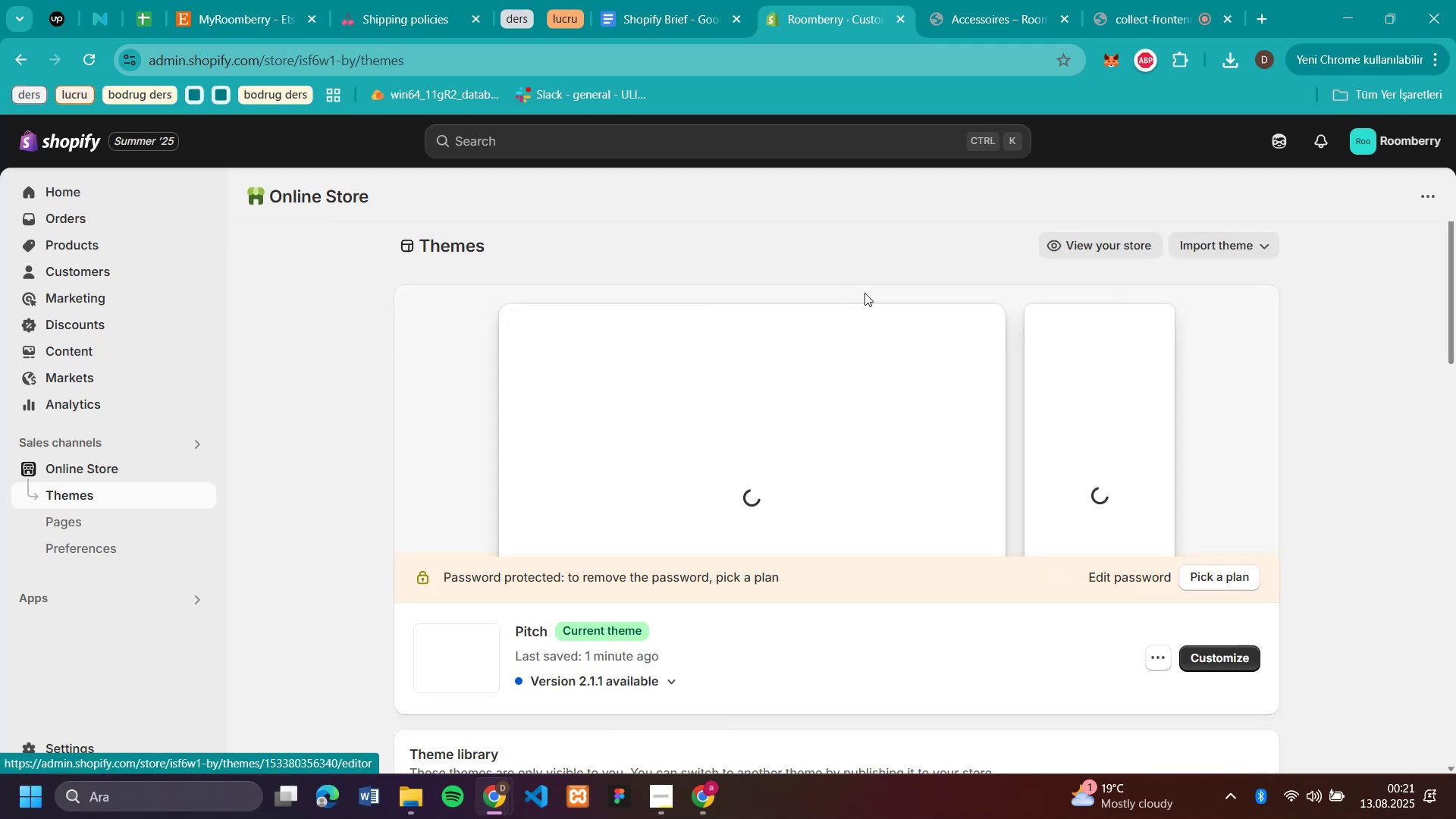 
left_click([1202, 657])
 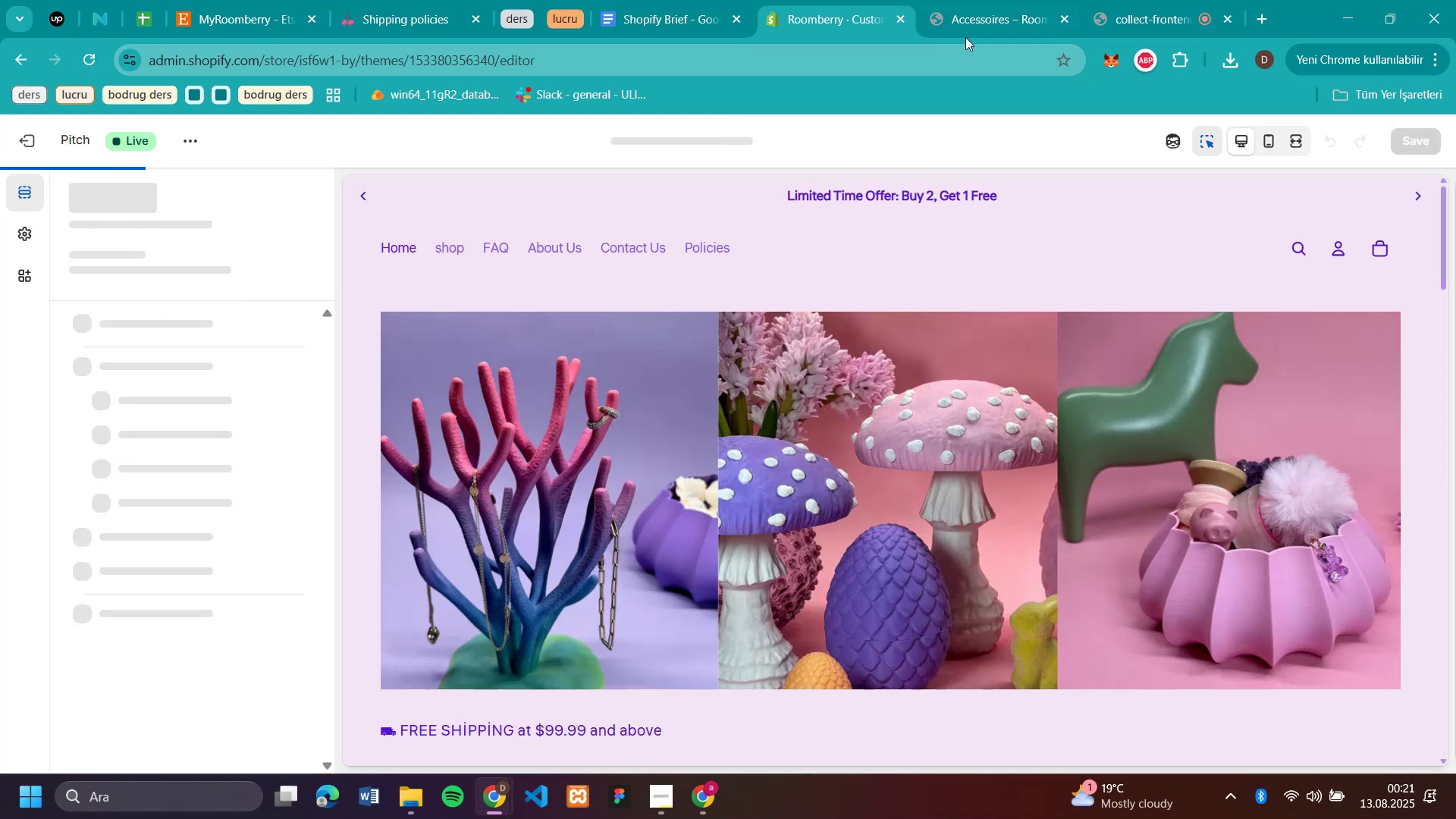 
left_click([1139, 32])
 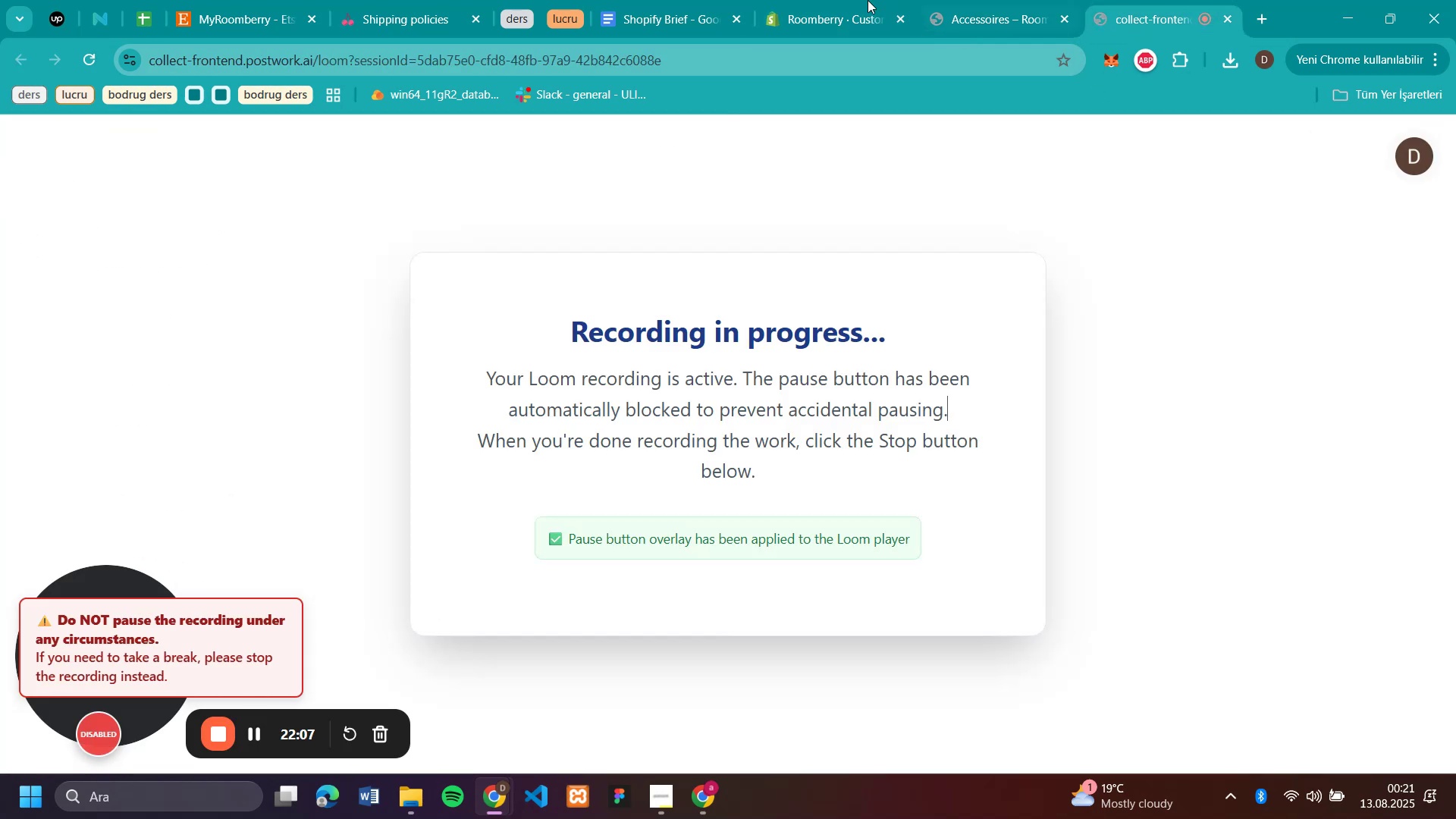 
left_click([830, 26])
 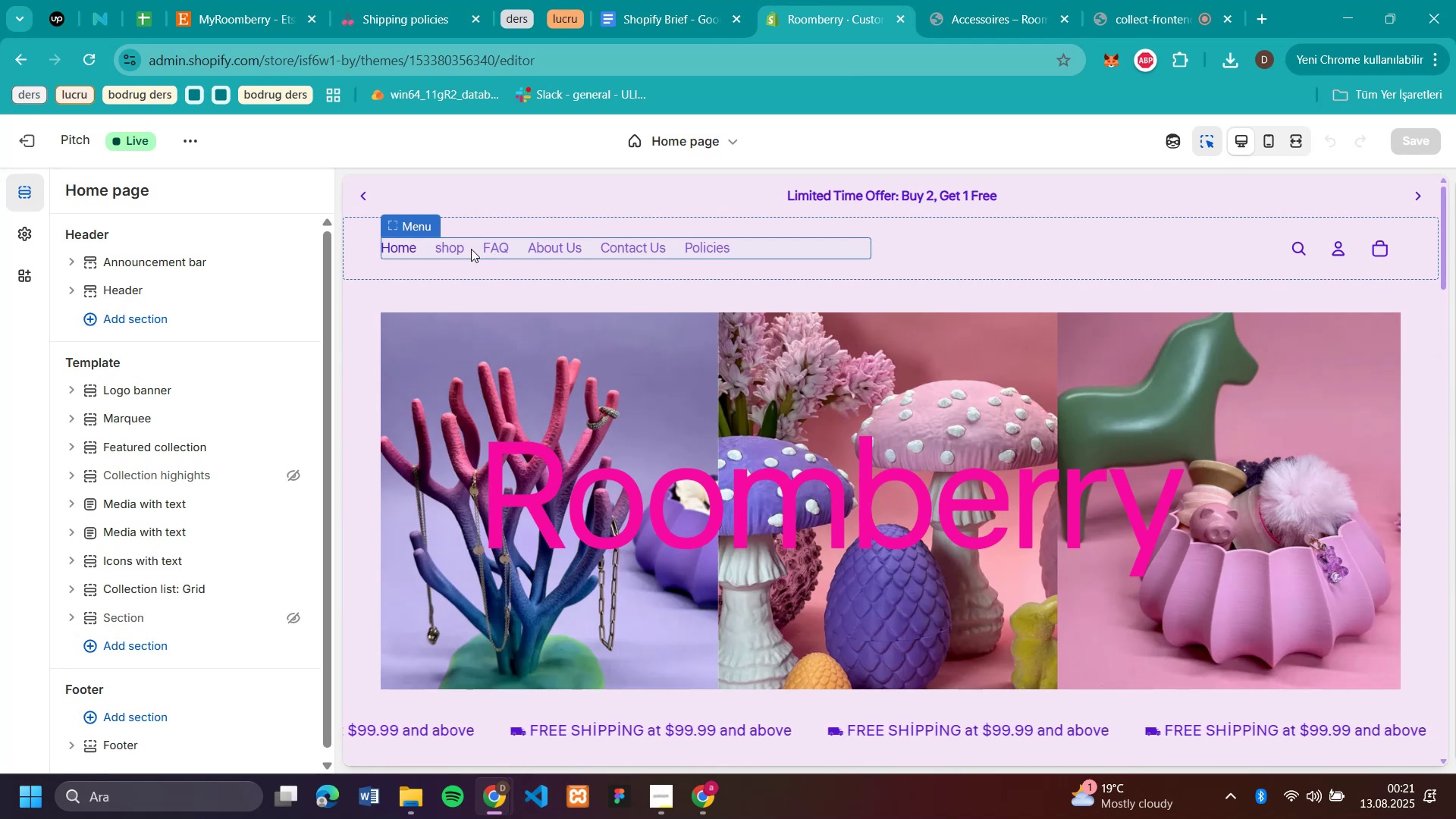 
left_click([459, 246])
 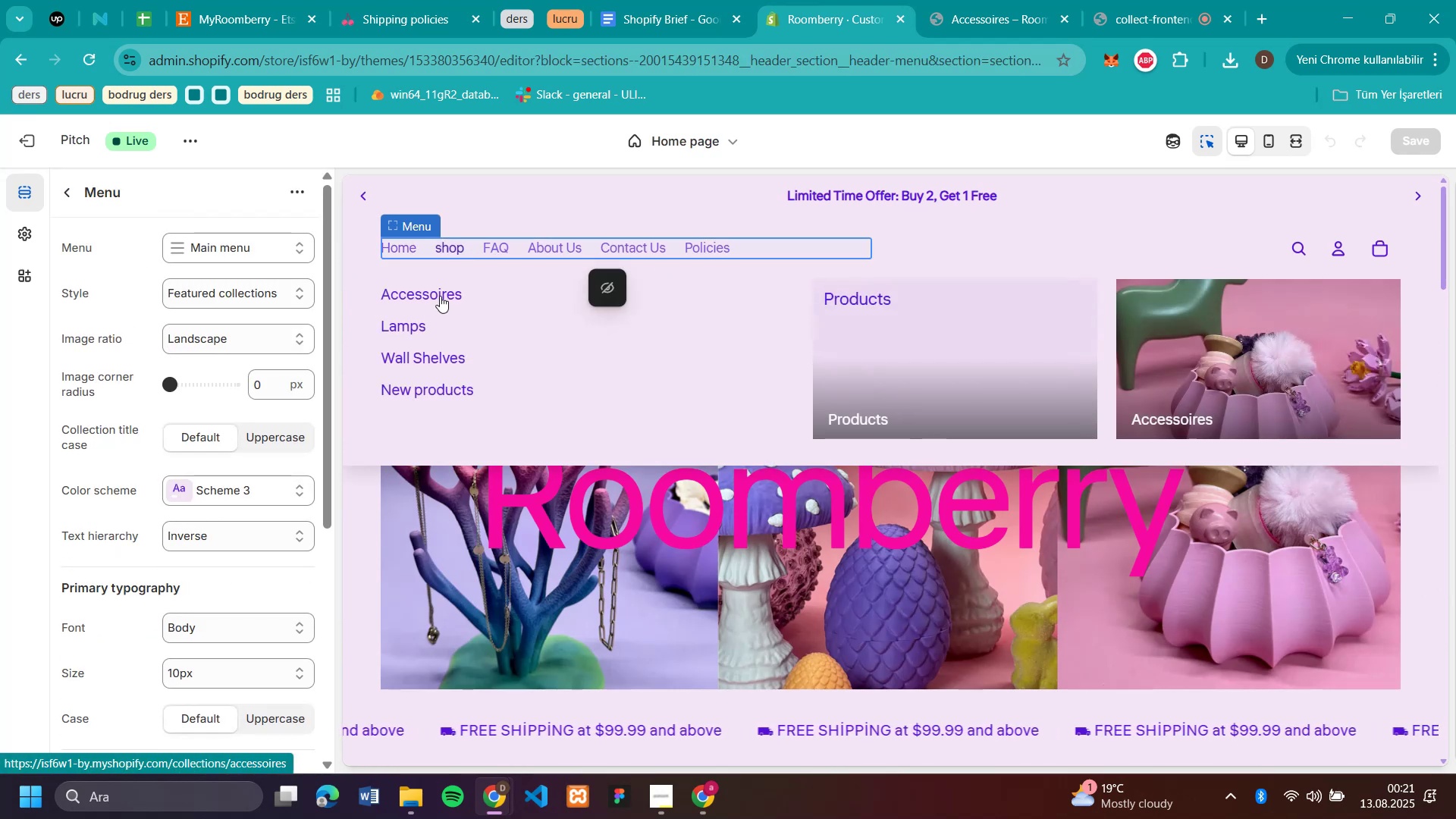 
left_click([440, 296])
 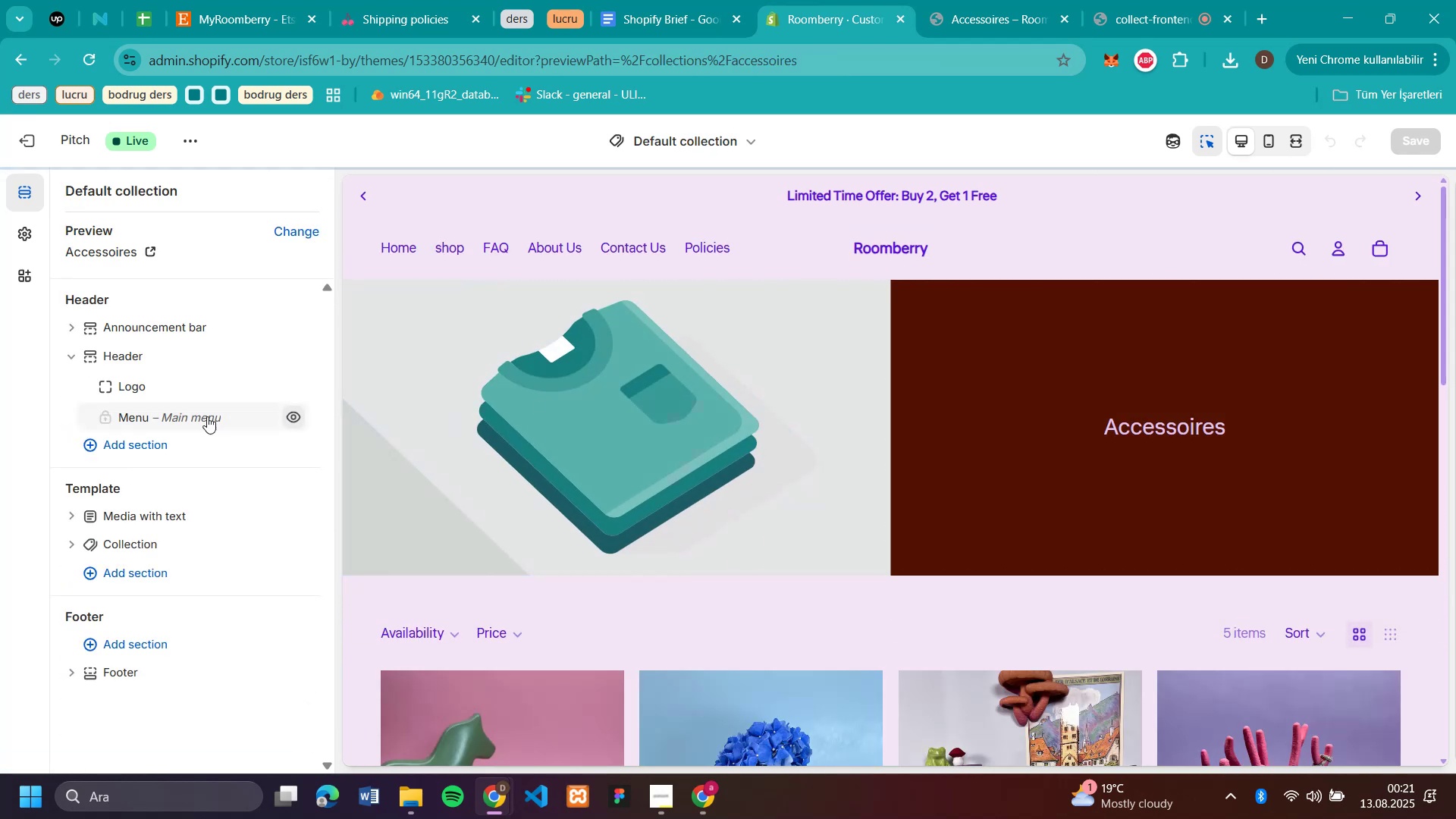 
wait(8.94)
 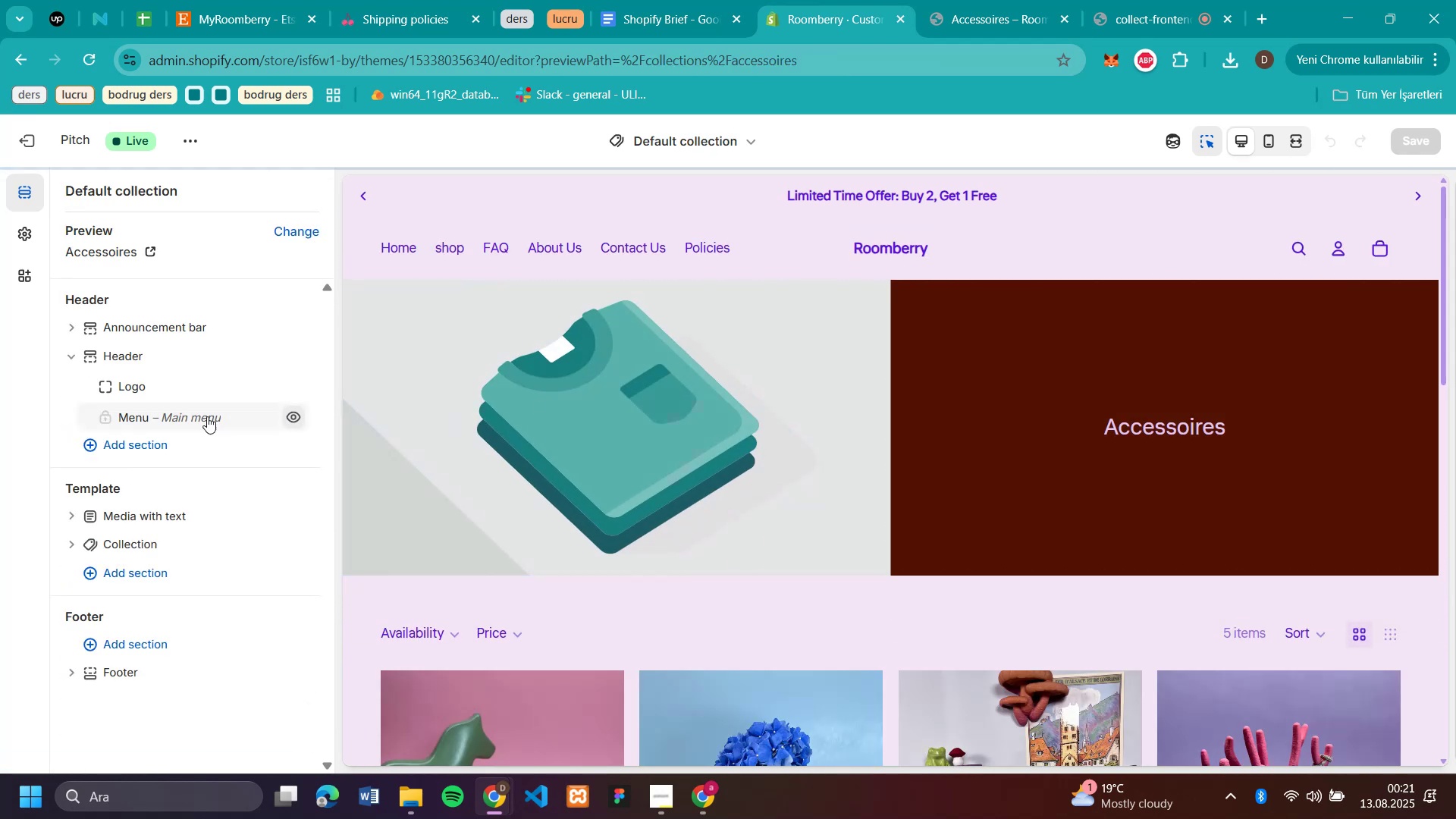 
left_click([297, 513])
 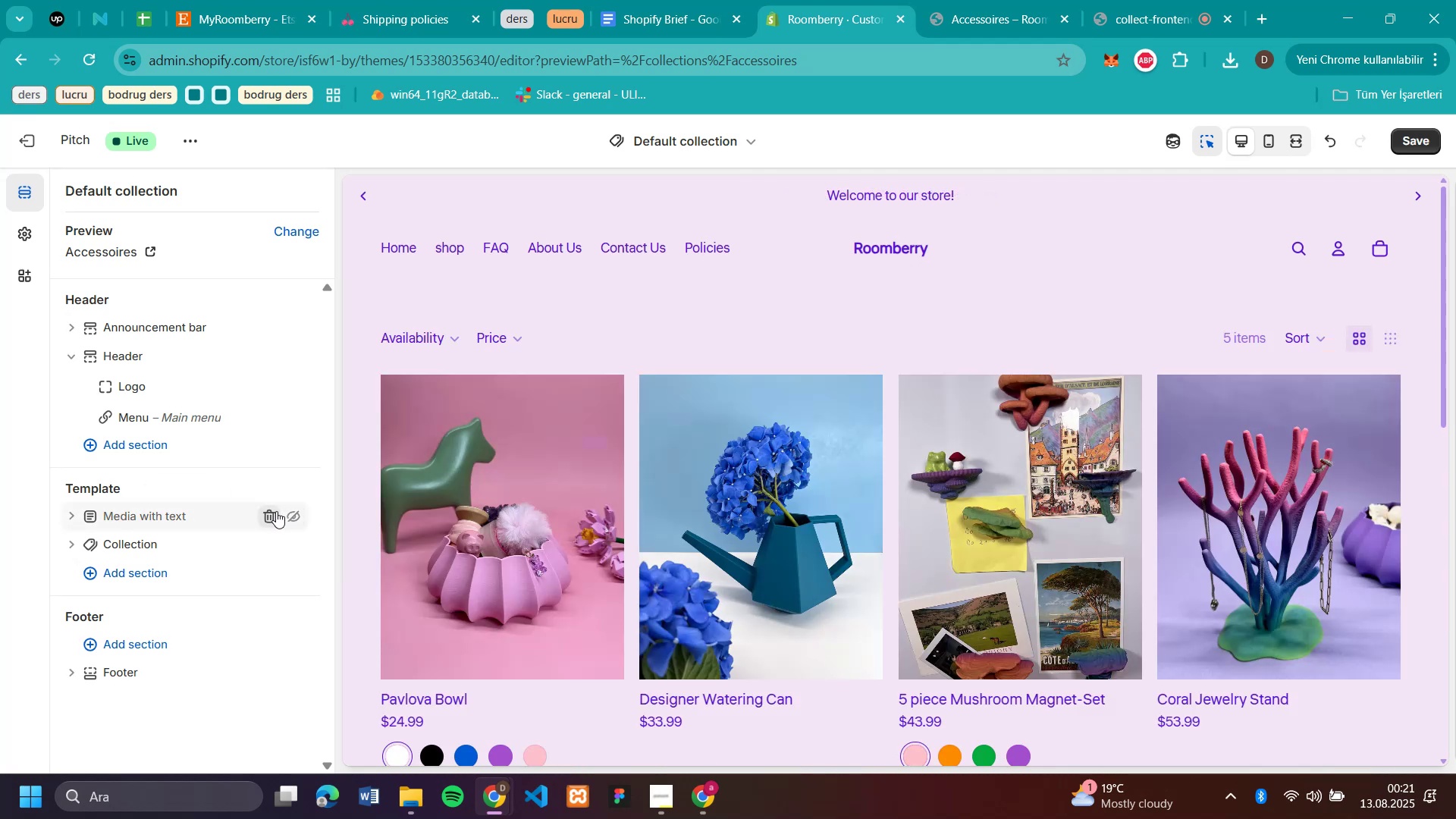 
left_click([275, 511])
 